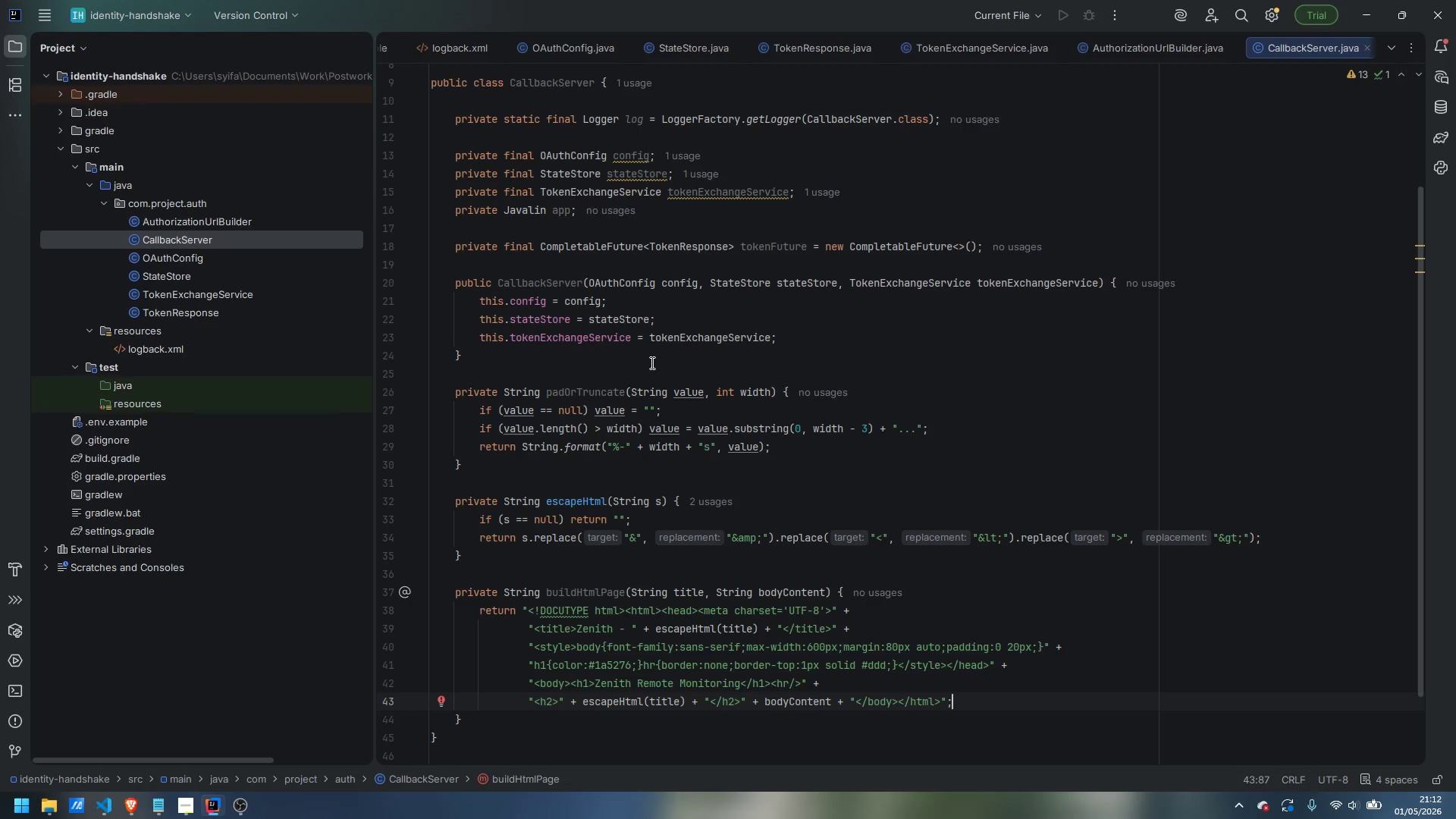 
scroll: coordinate [642, 620], scroll_direction: down, amount: 2.0
 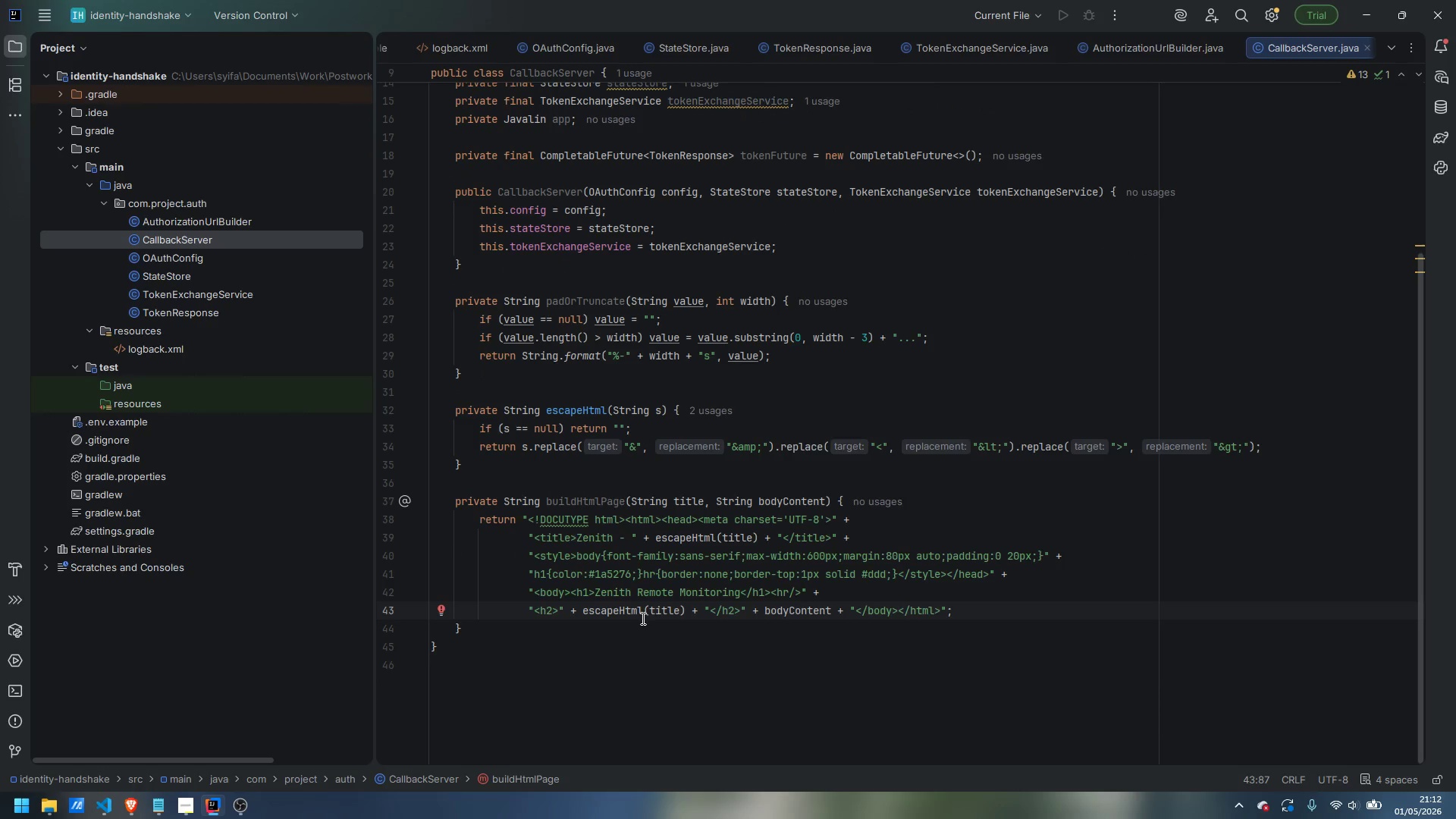 
scroll: coordinate [610, 635], scroll_direction: up, amount: 4.0
 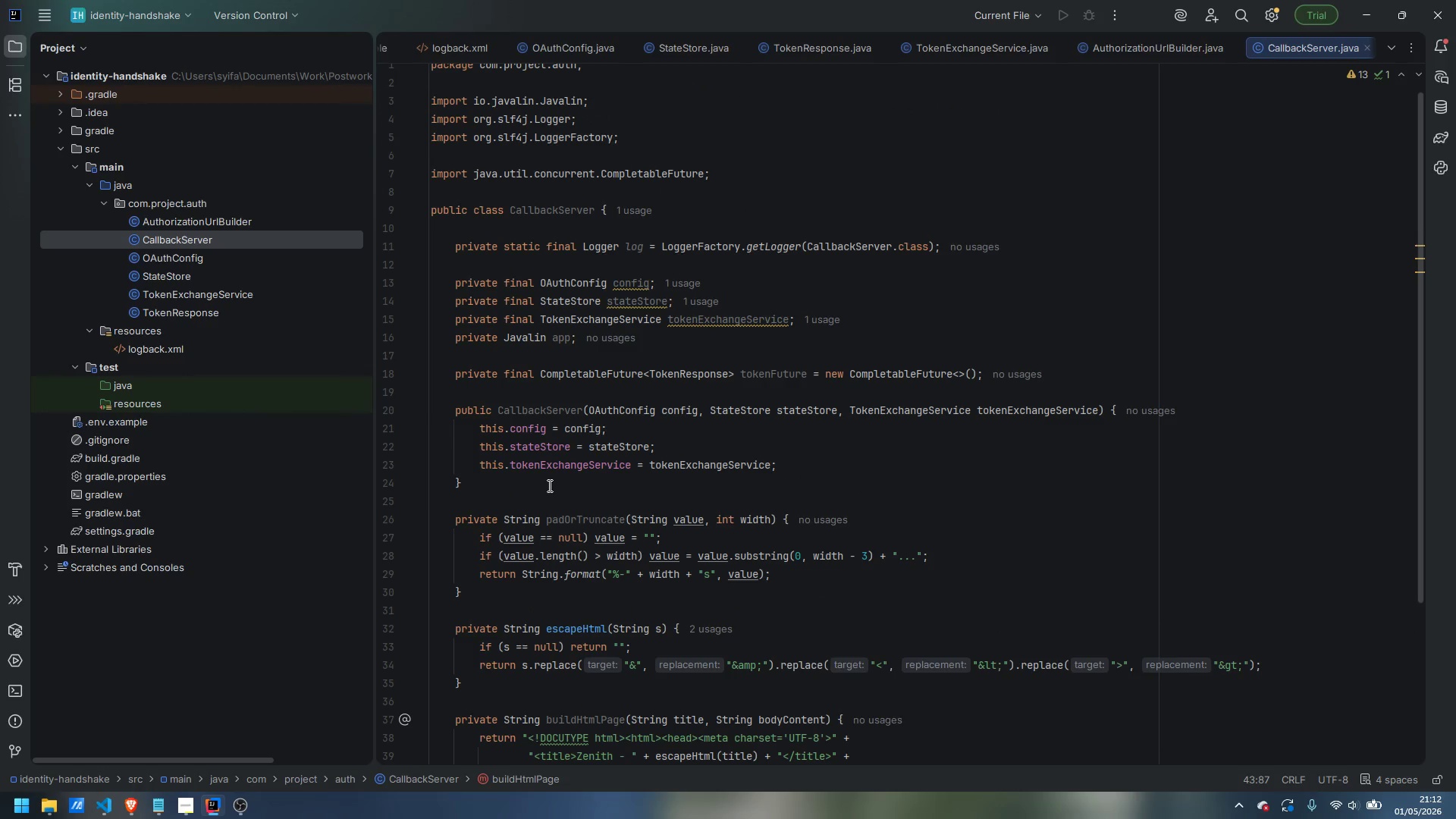 
left_click([548, 485])
 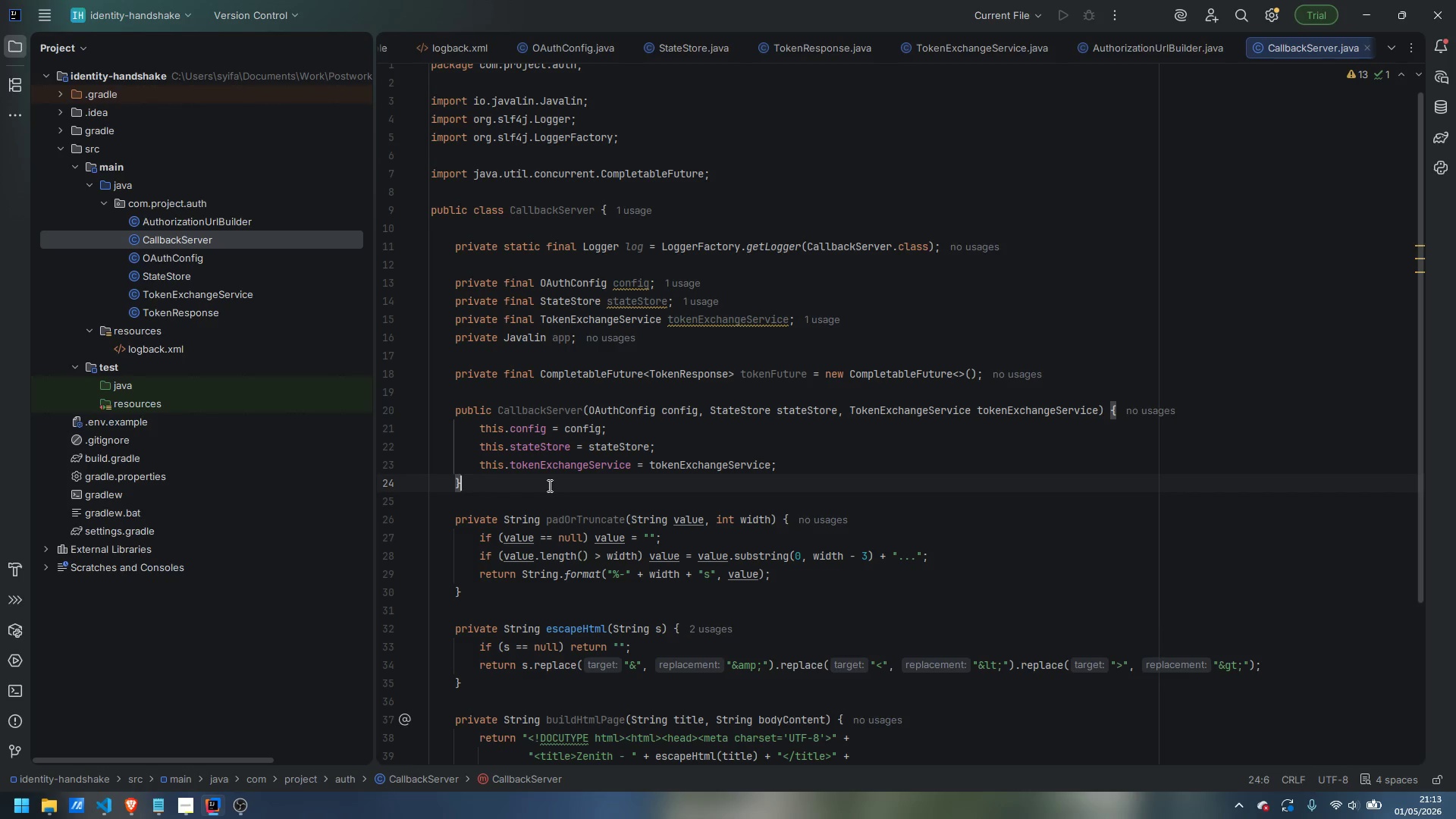 
wait(37.11)
 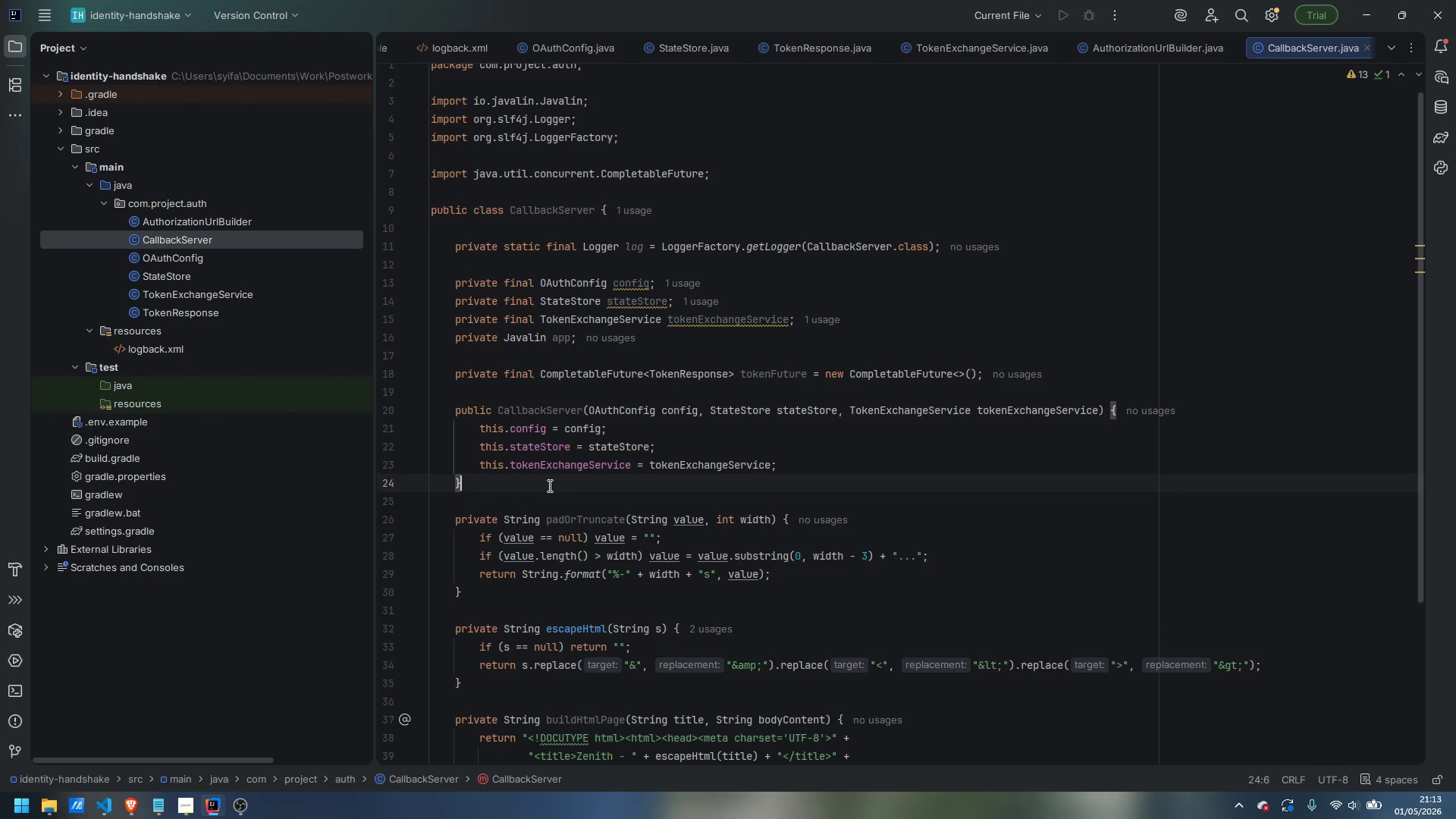 
key(Enter)
 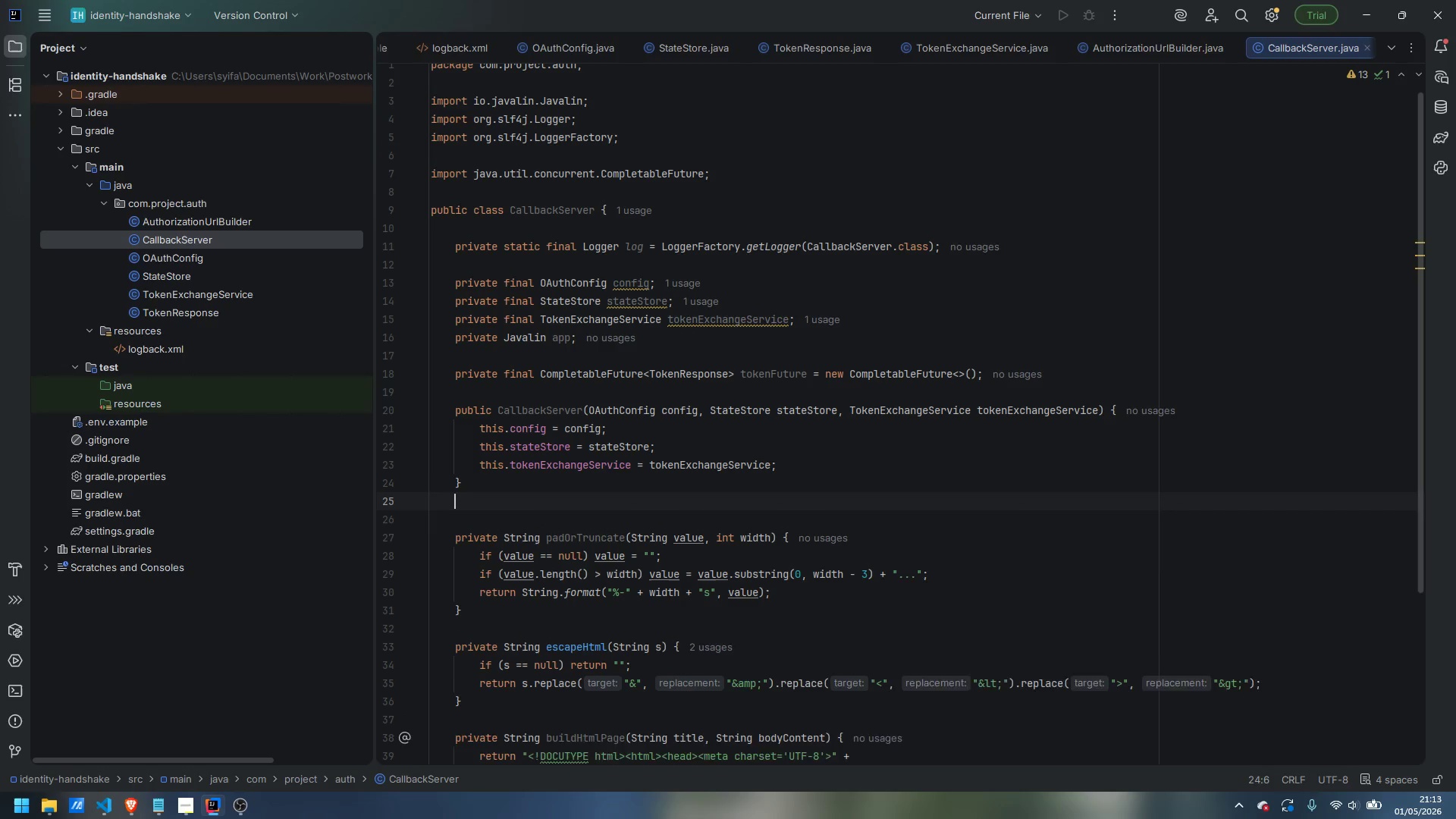 
key(Enter)
 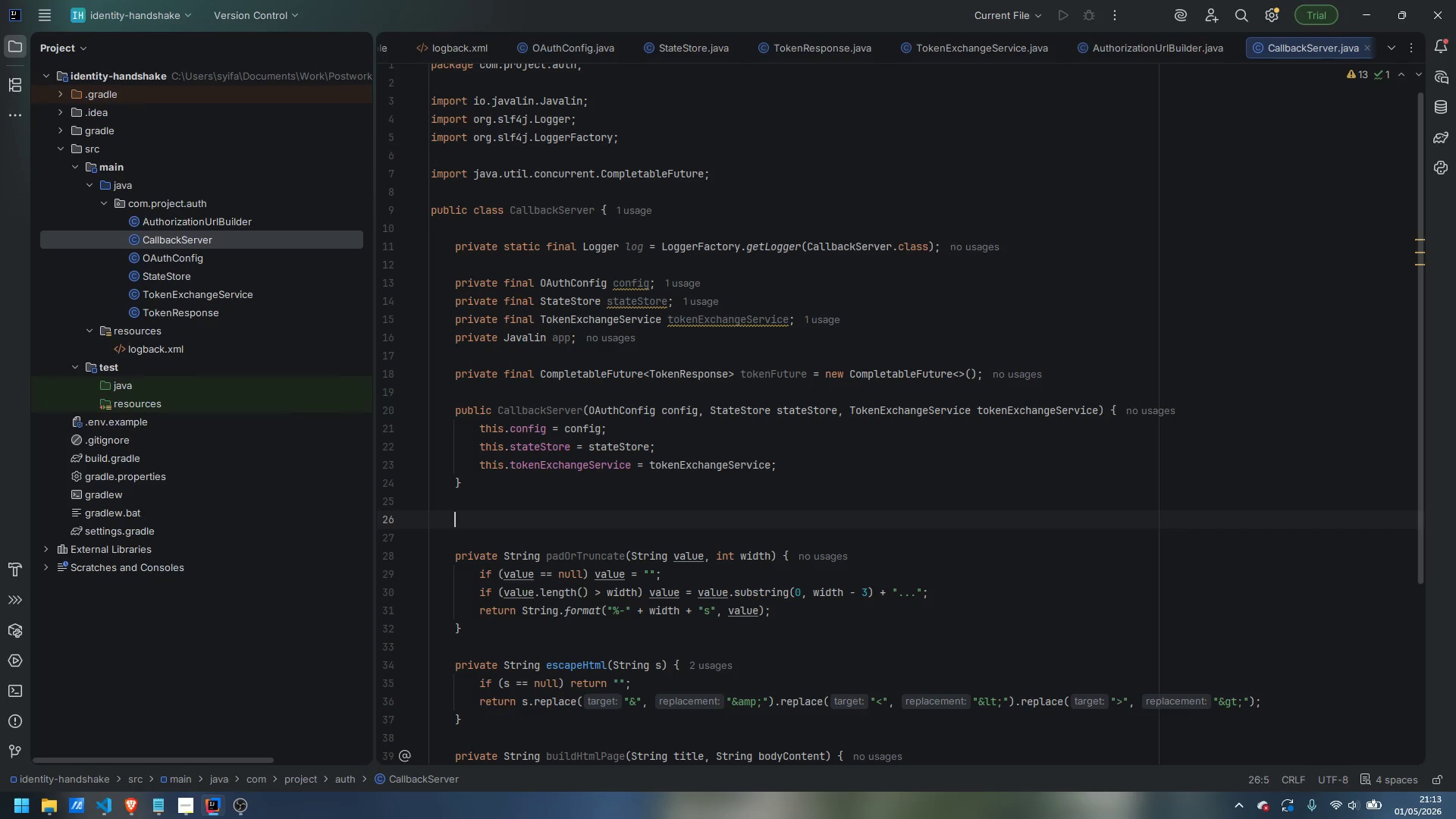 
wait(17.45)
 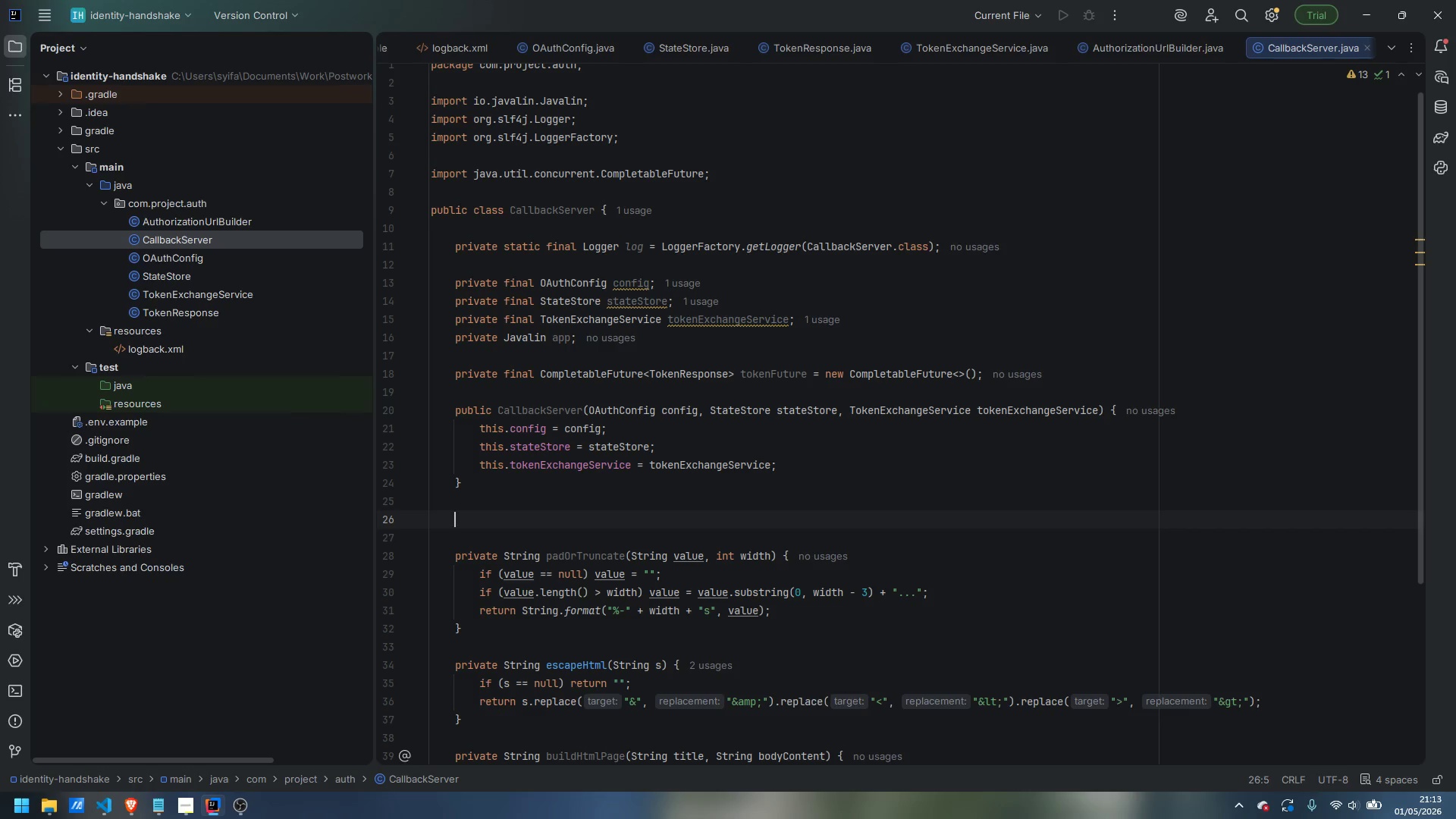 
type(private void )
 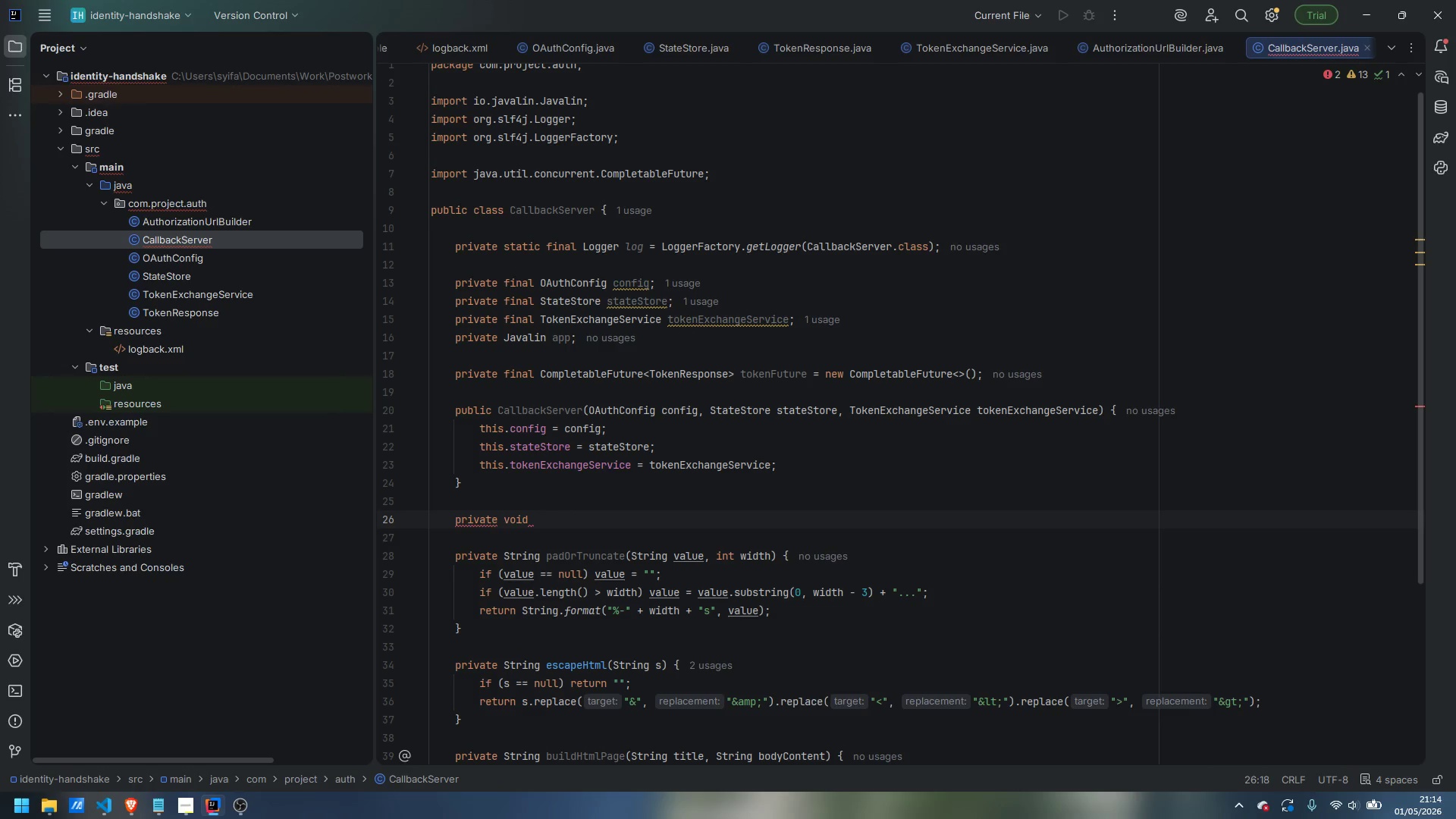 
wait(5.84)
 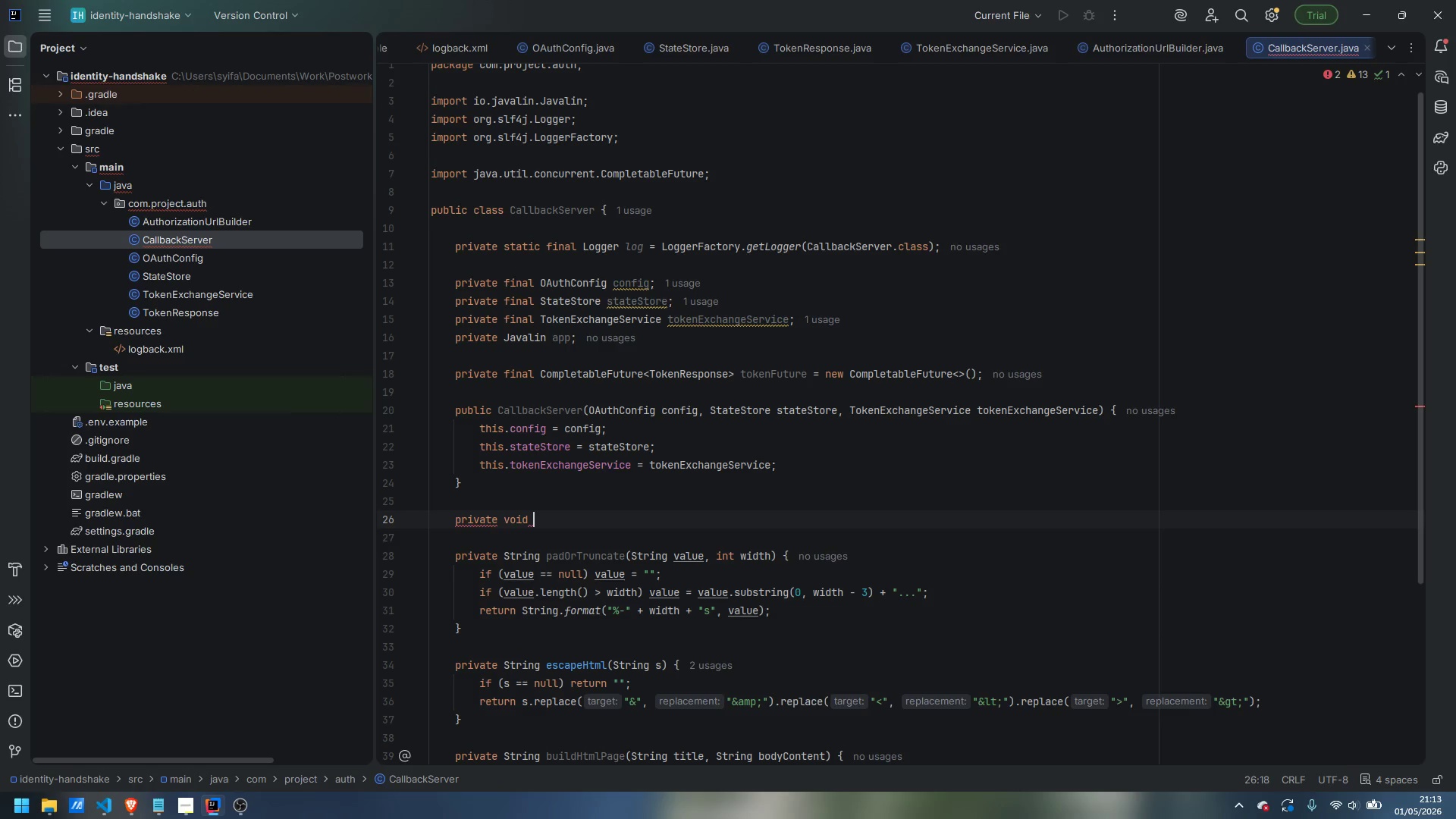 
type(printUserInfo)
 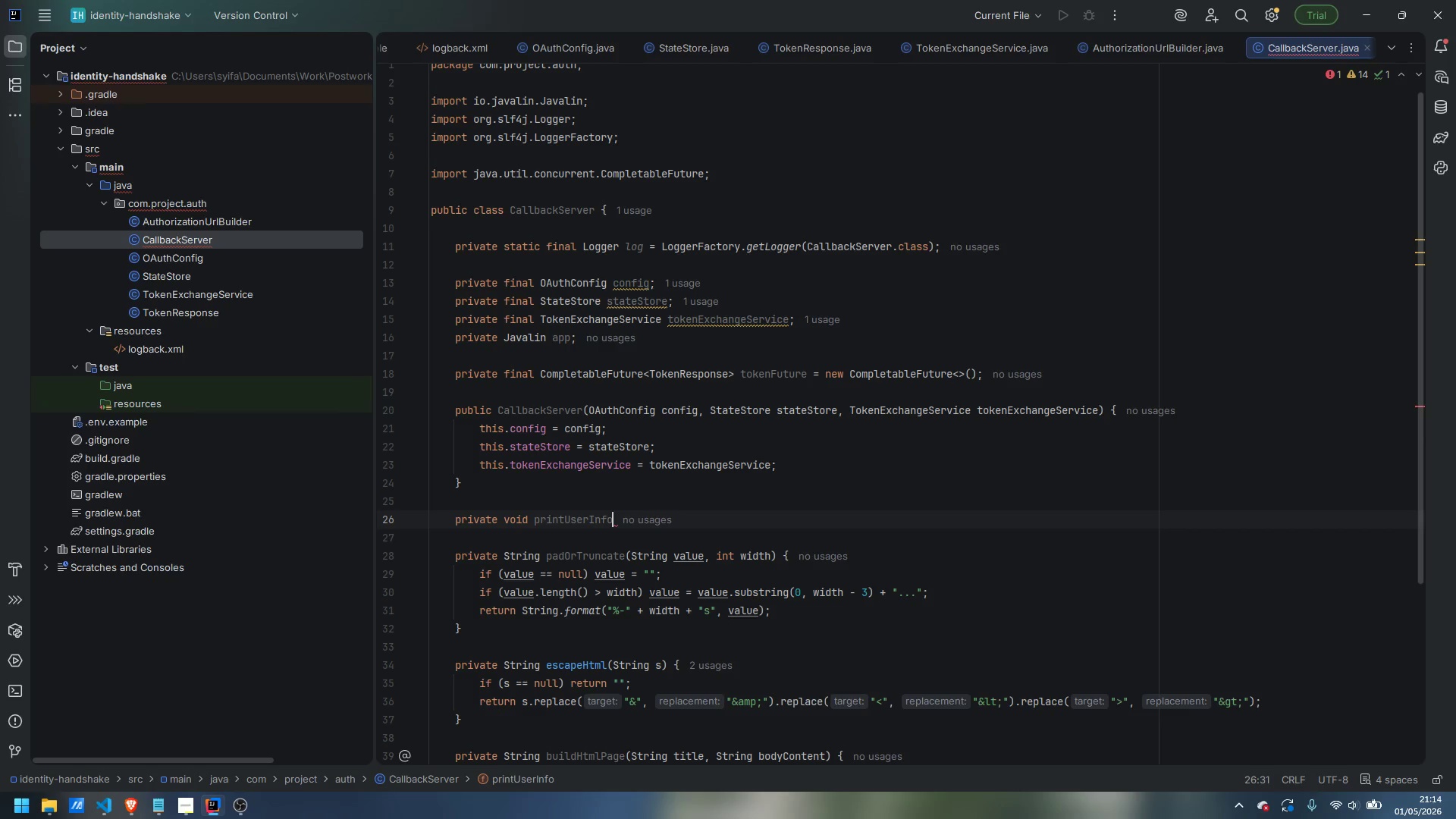 
 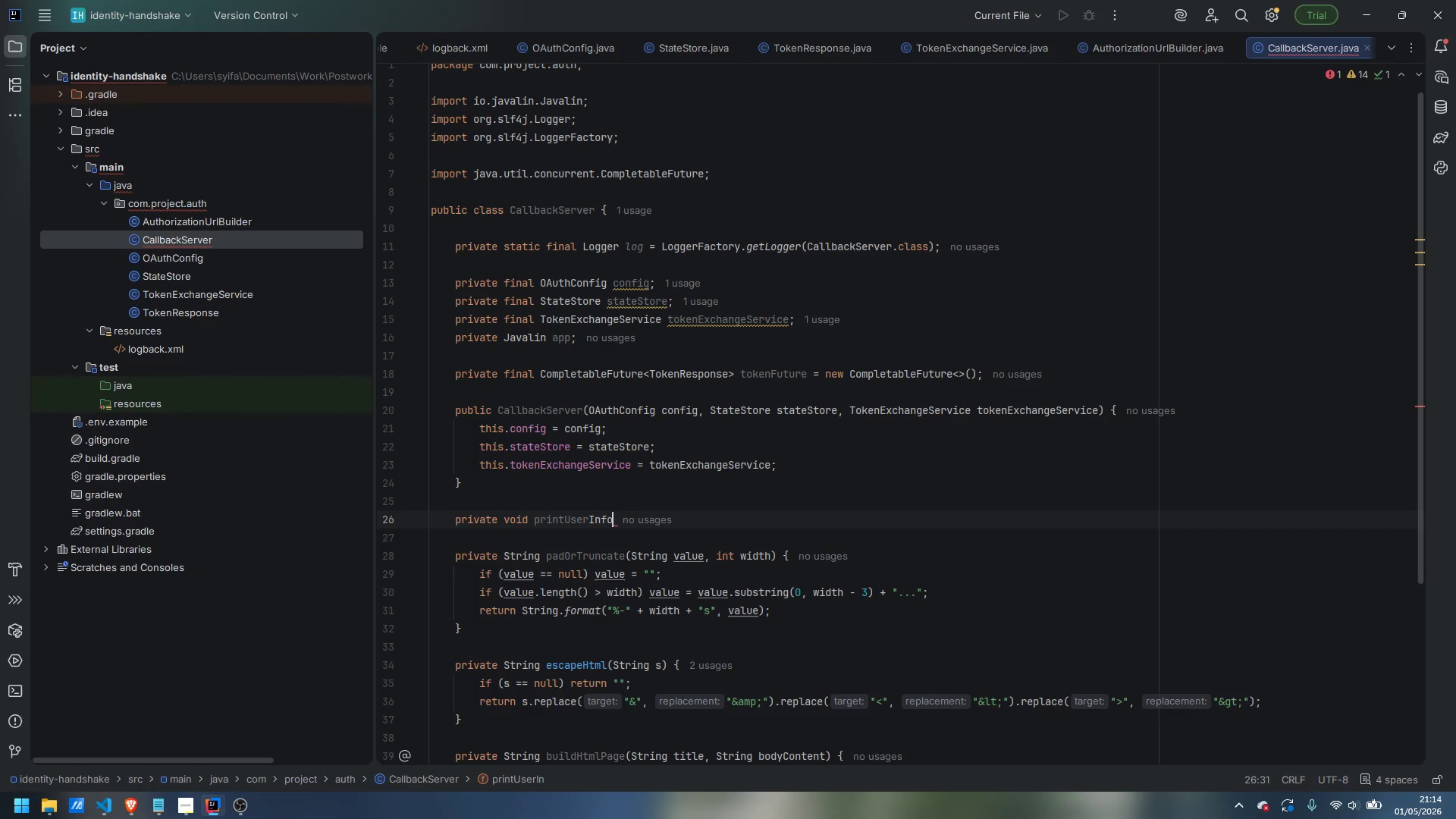 
hold_key(key=ShiftLeft, duration=0.94)
 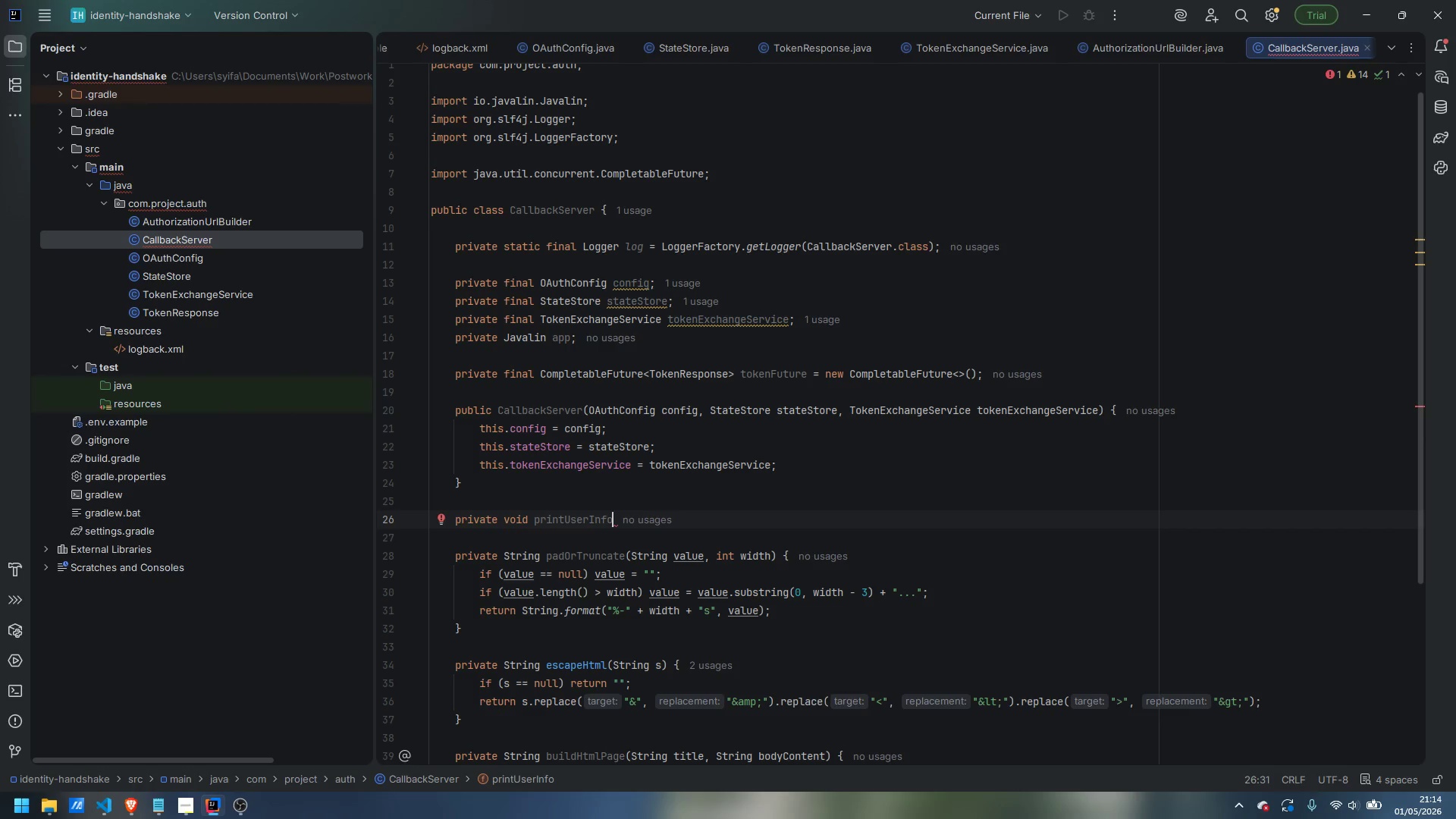 
key(Control+Backspace)
 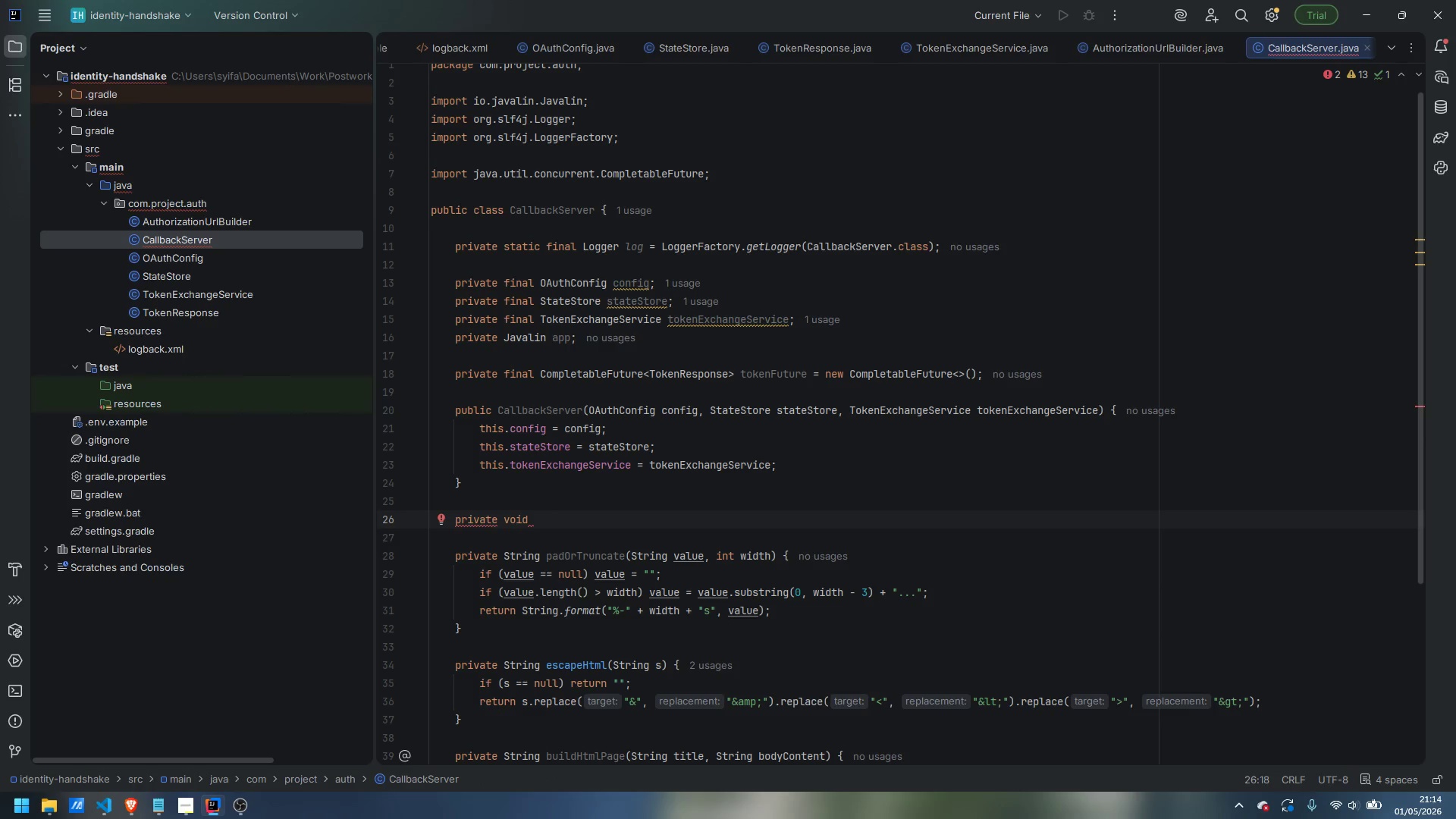 
wait(7.17)
 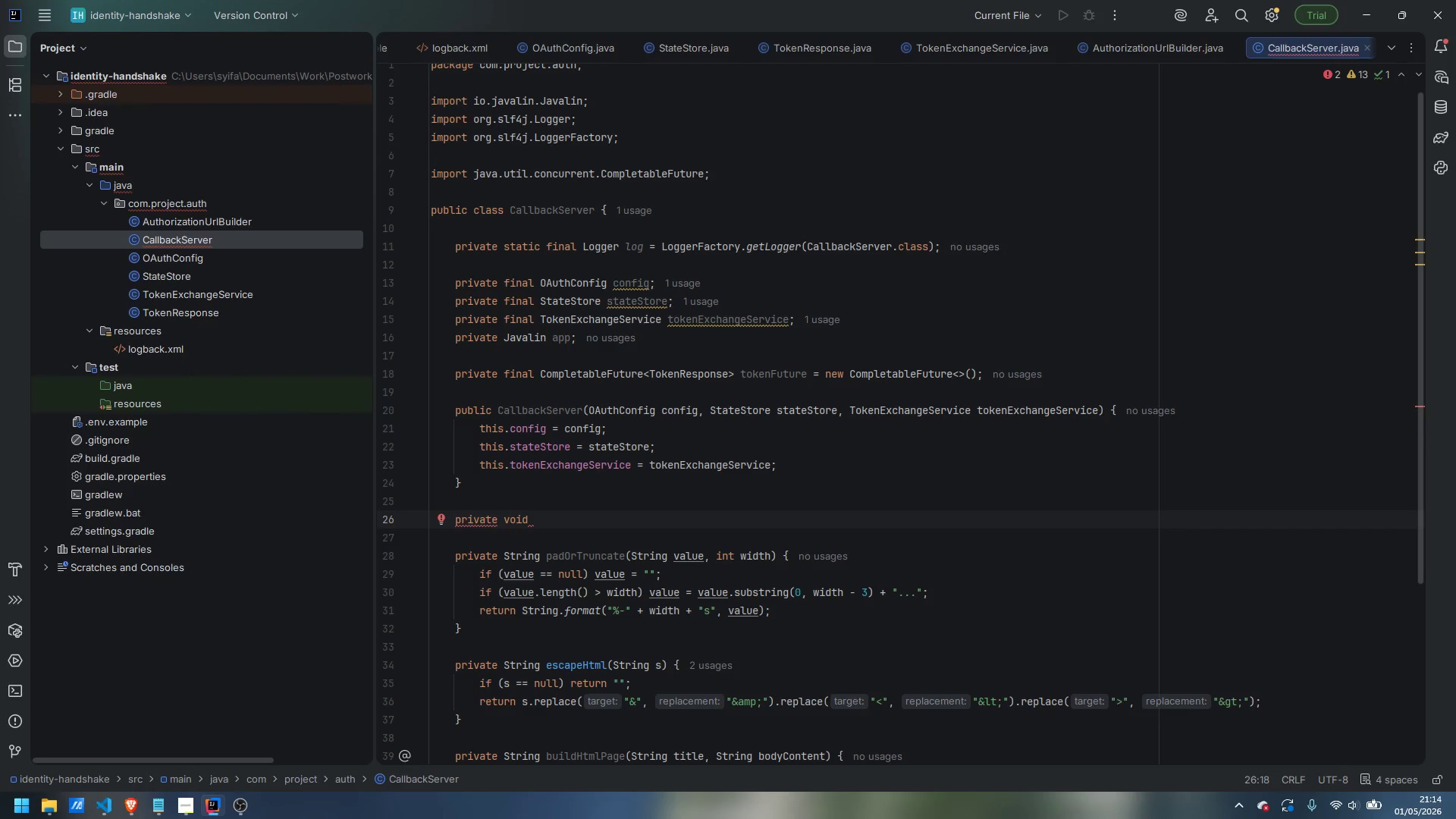 
type(printTokenSummary(TokenRespomnse)
key(Backspace)
key(Backspace)
key(Backspace)
key(Backspace)
type(nse token)
key(Escape)
 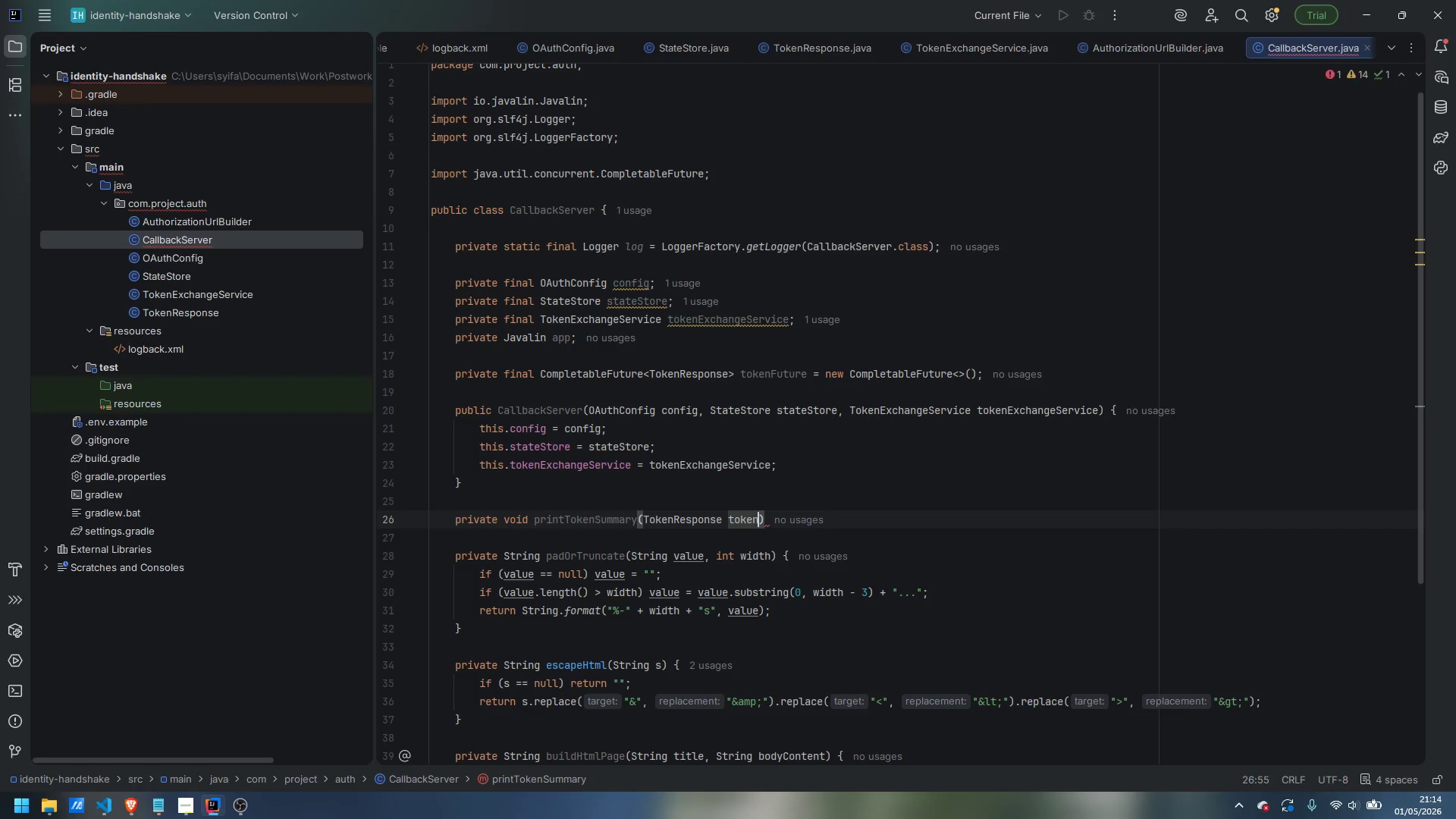 
key(ArrowRight)
 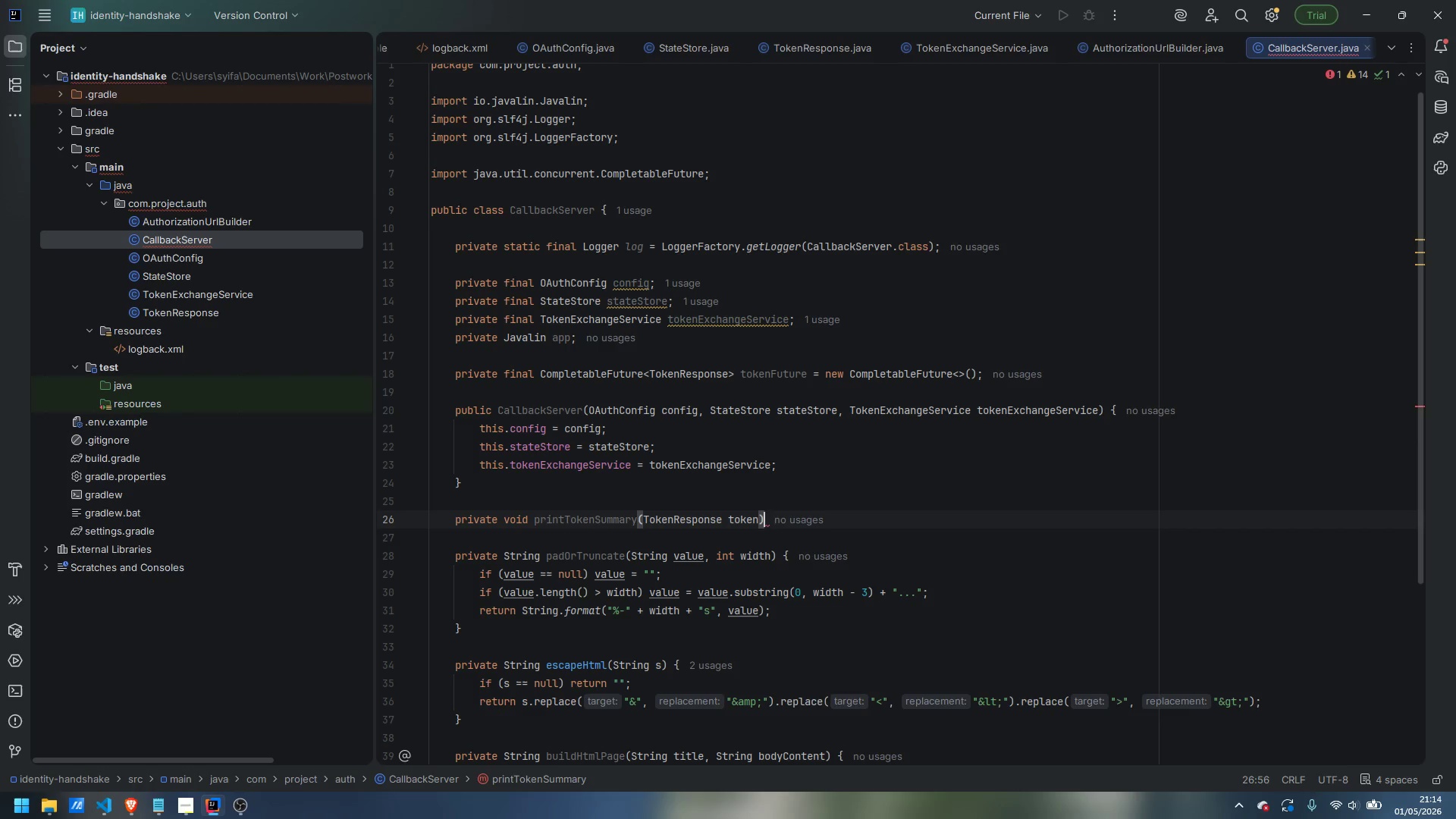 
key(Space)
 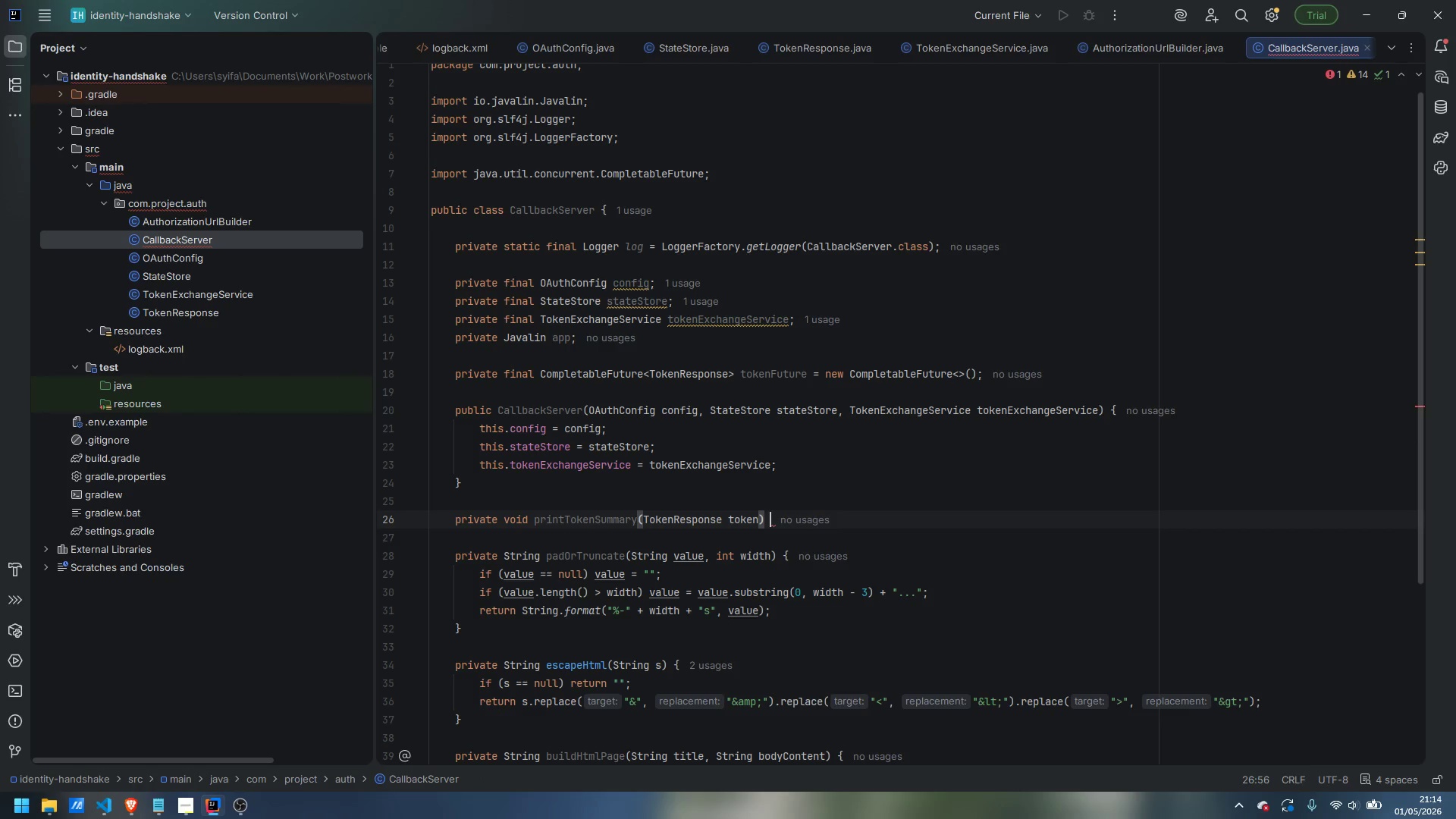 
key(Shift+ShiftLeft)
 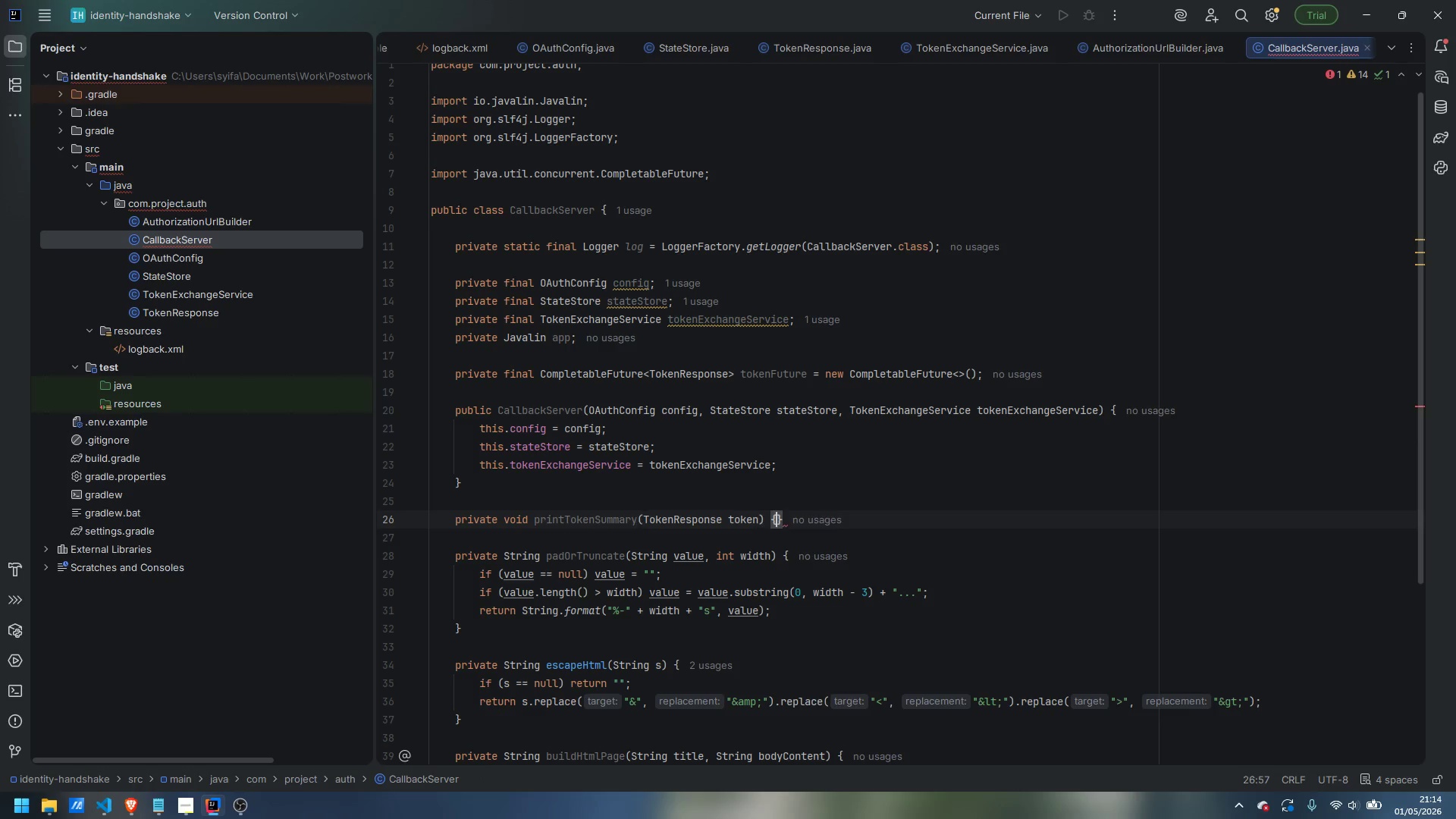 
key(Shift+BracketLeft)
 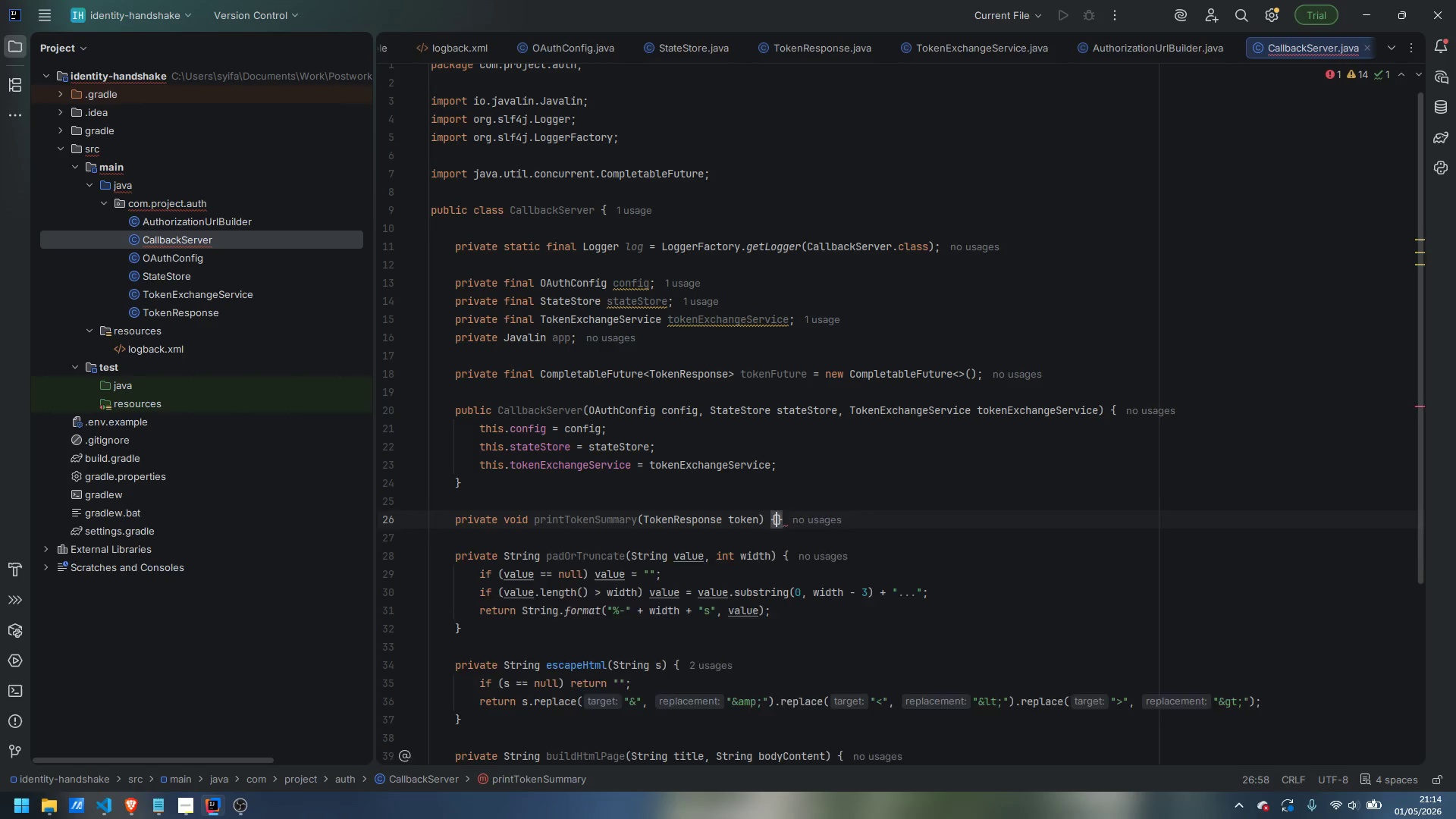 
key(Enter)
 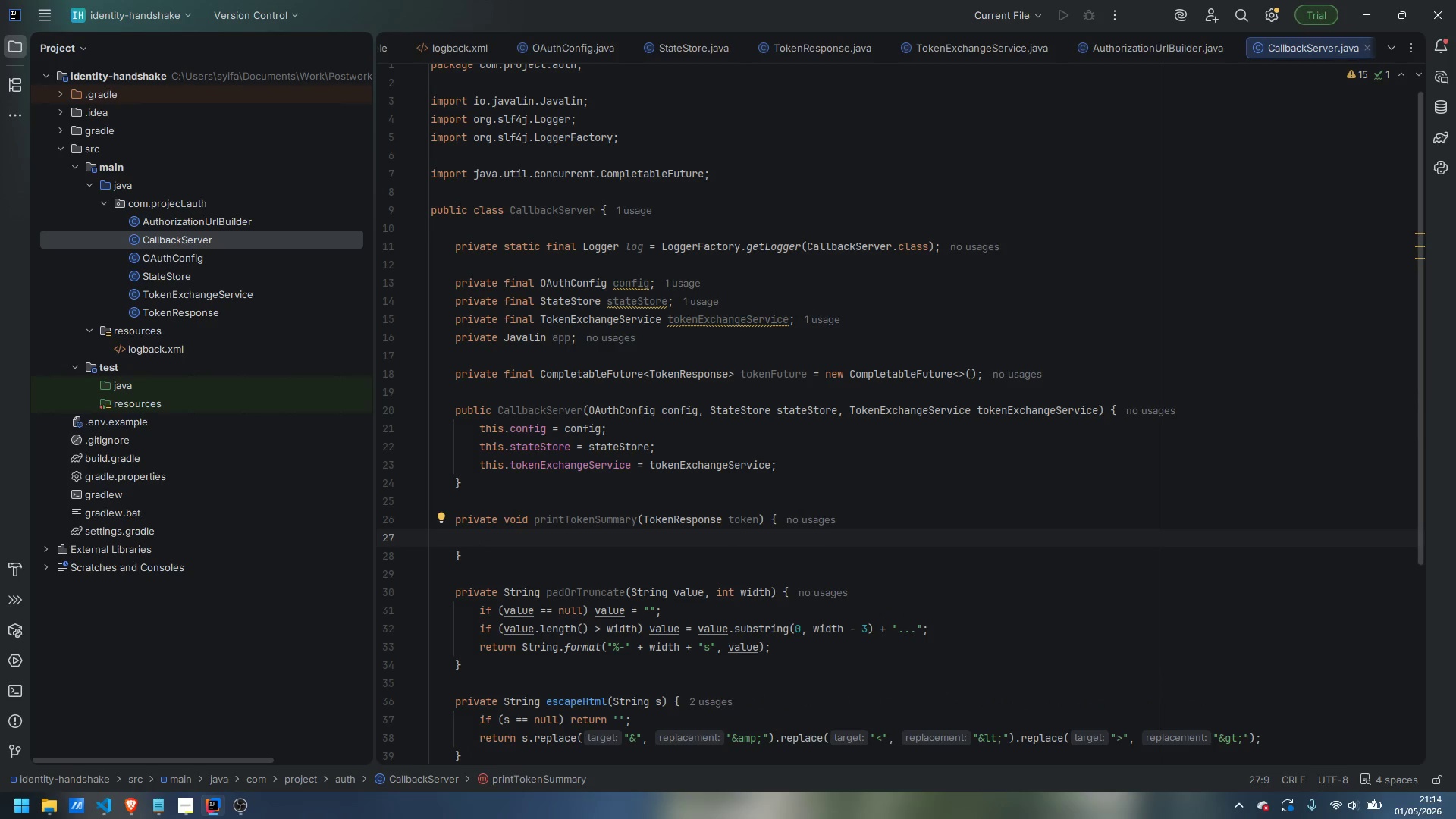 
type(sout)
key(Tab)
 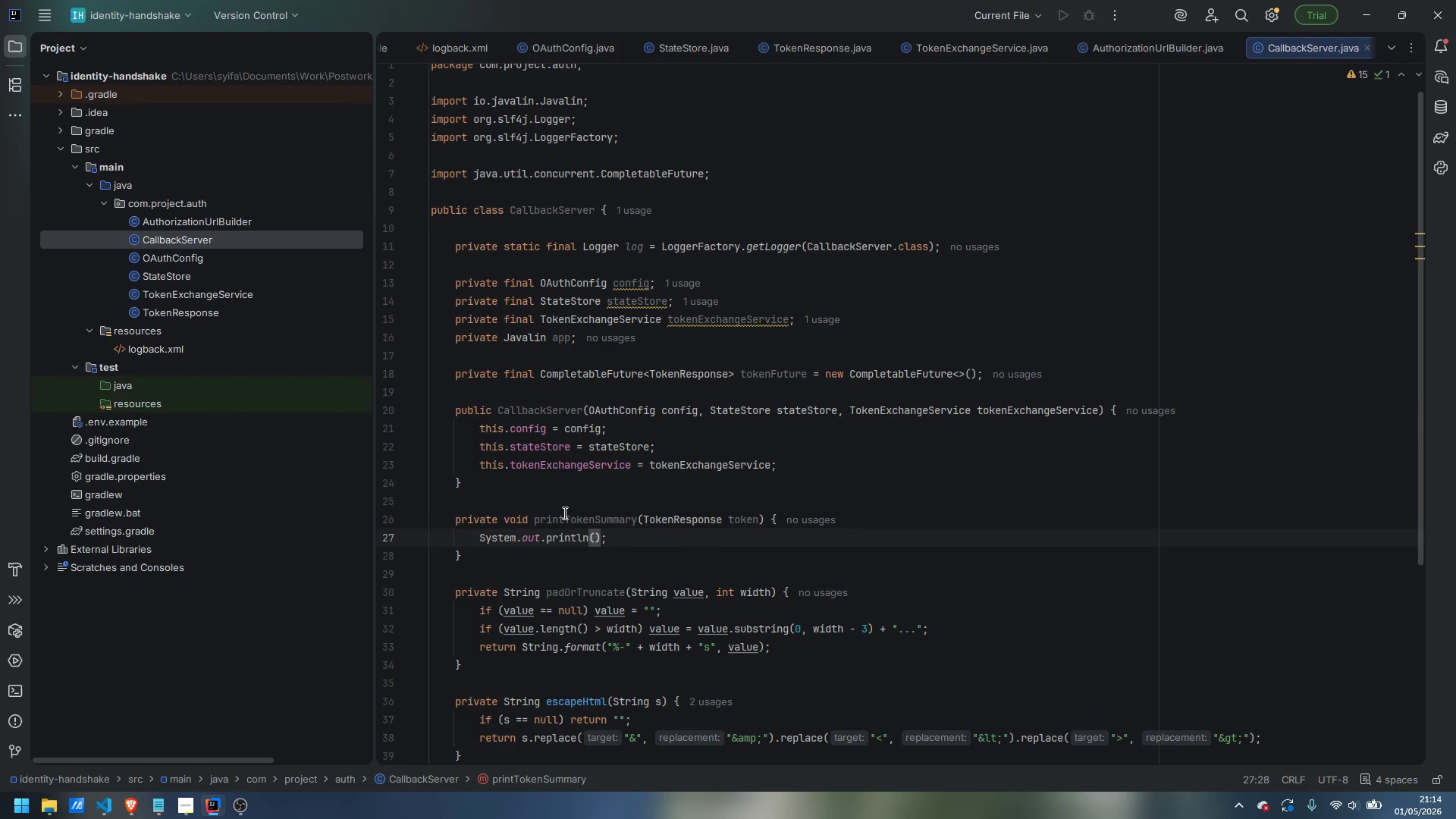 
key(ArrowRight)
 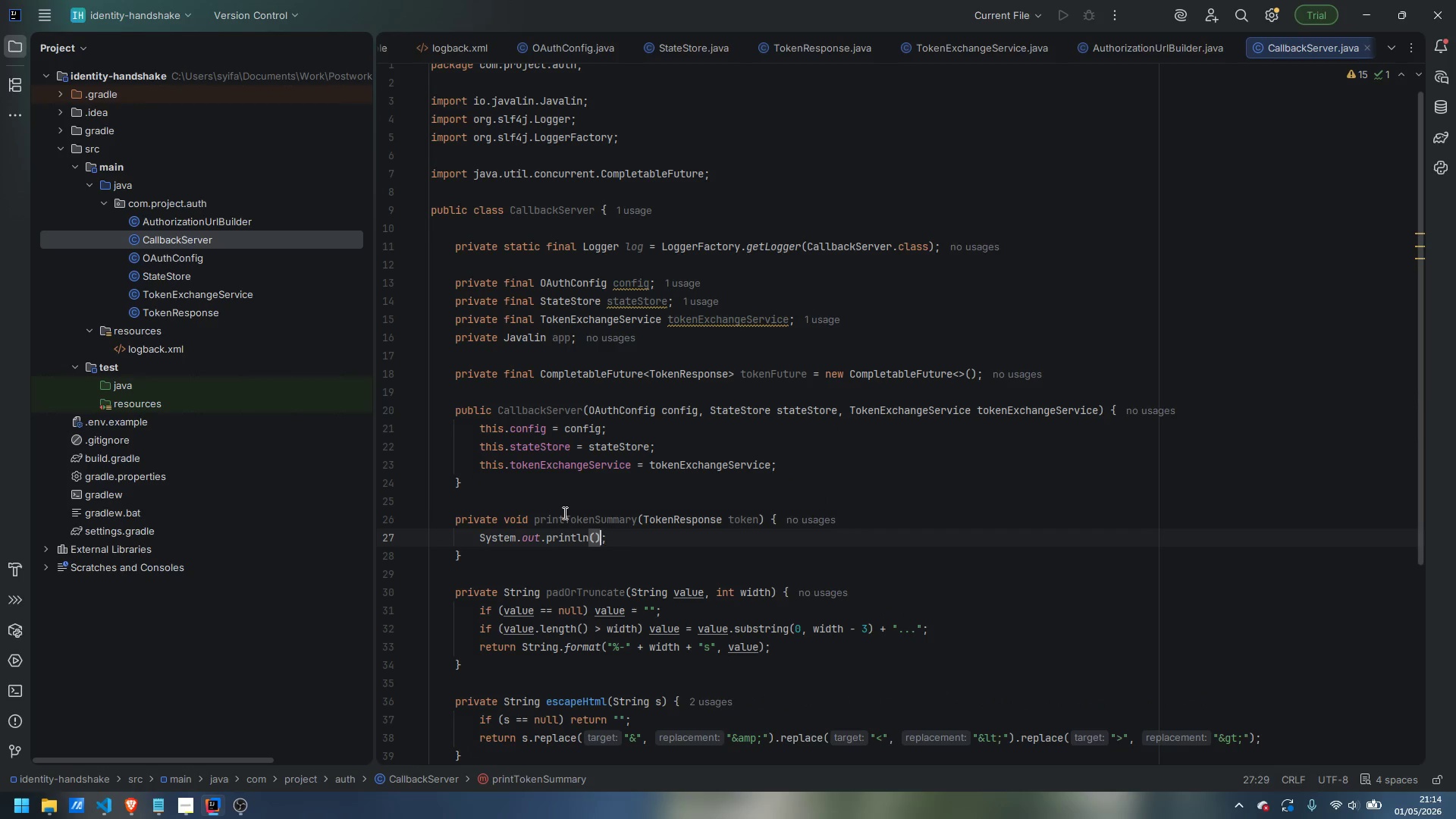 
key(ArrowRight)
 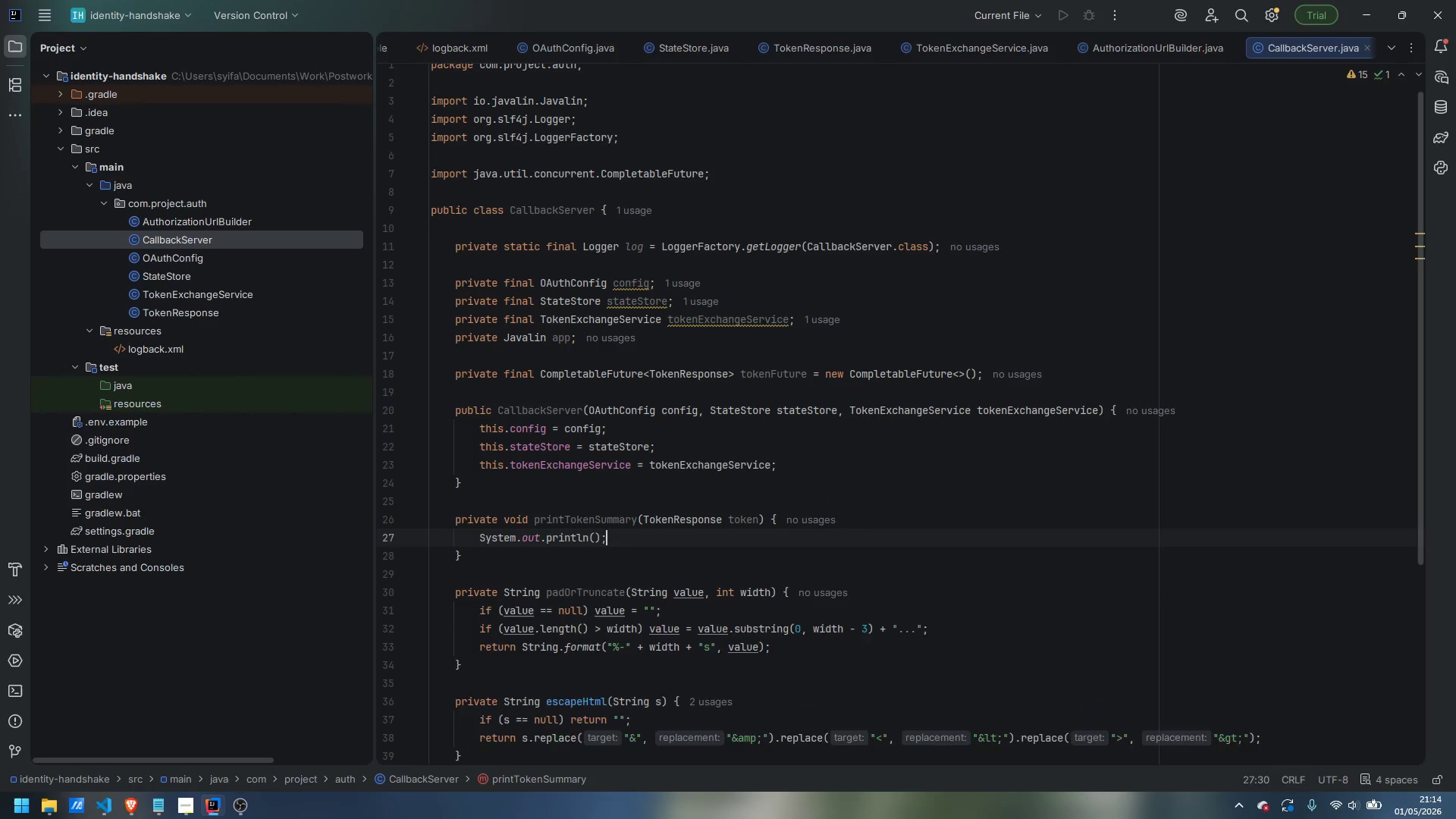 
key(Enter)
 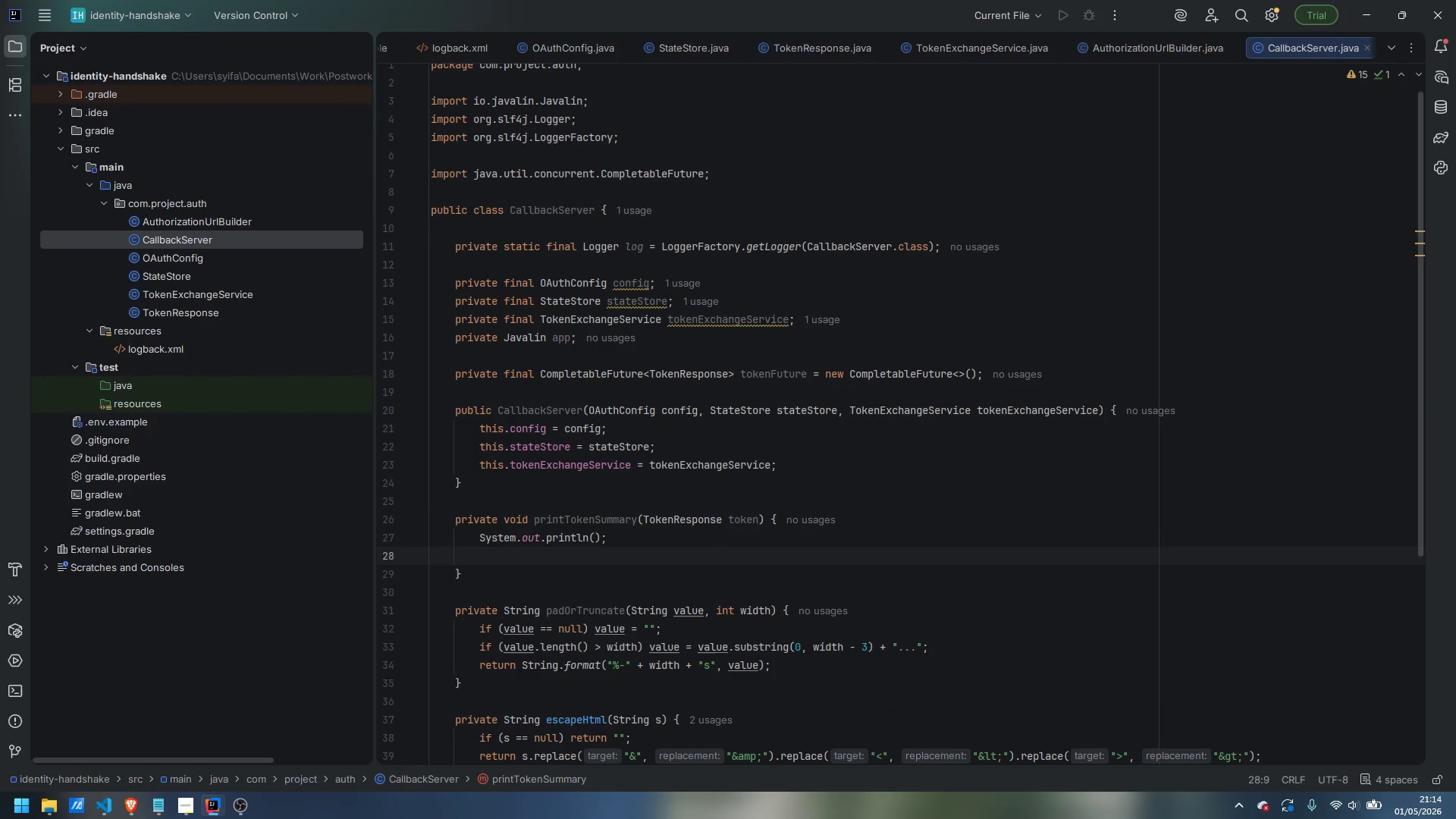 
type(sout)
key(Tab)
type(")
 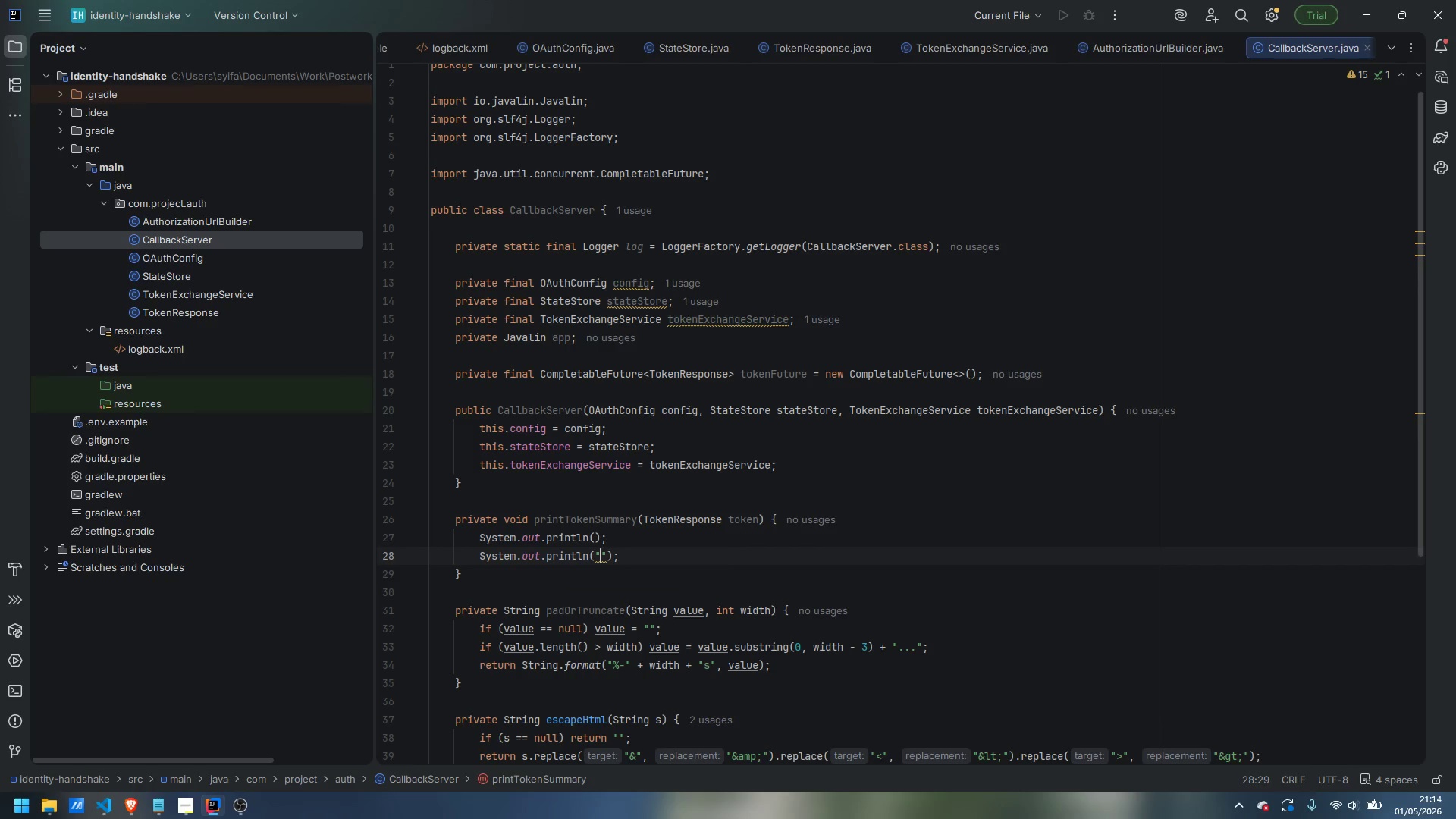 
hold_key(key=Equal, duration=1.5)
 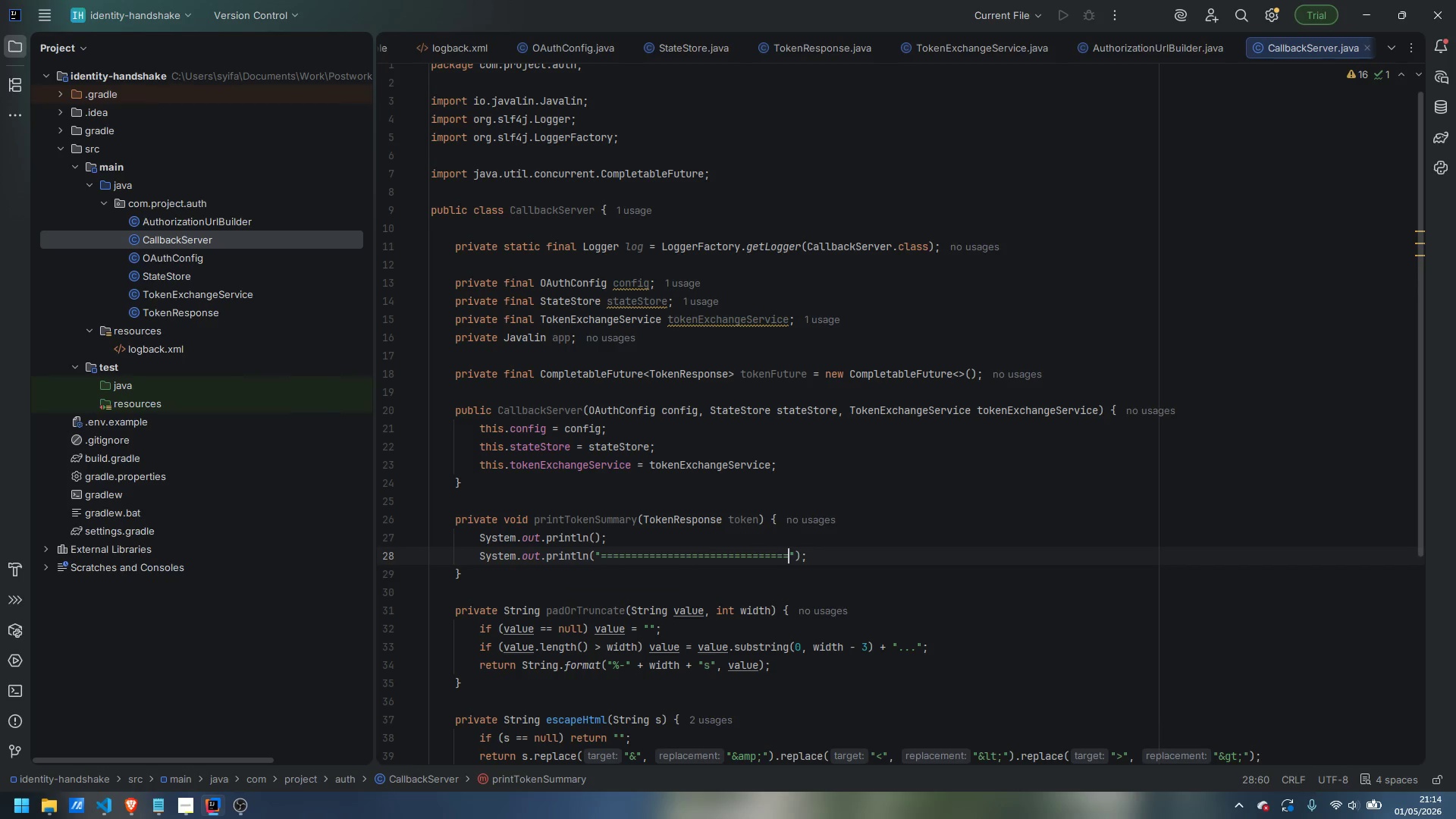 
key(Control+Backspace)
 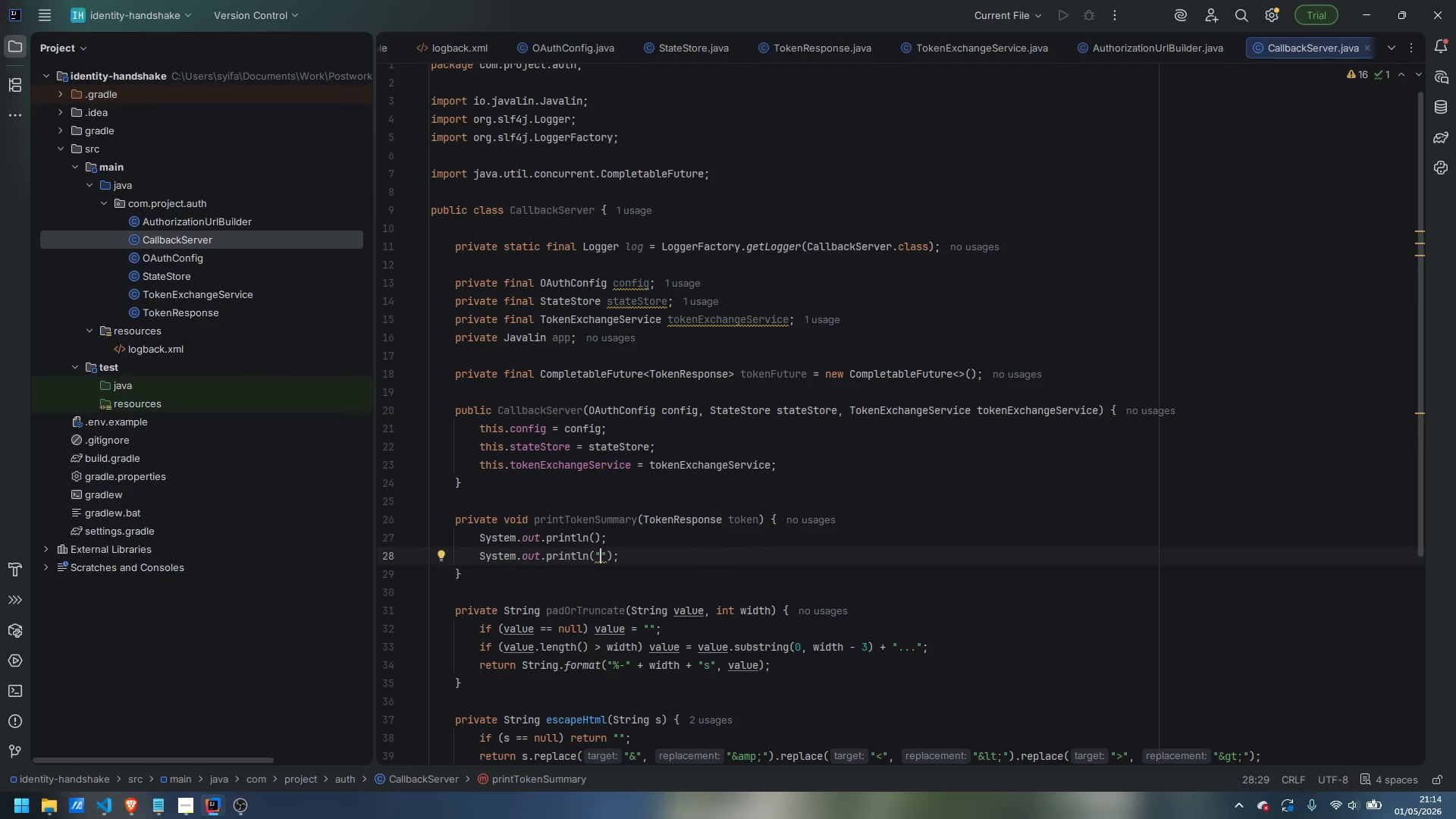 
key(Equal)
 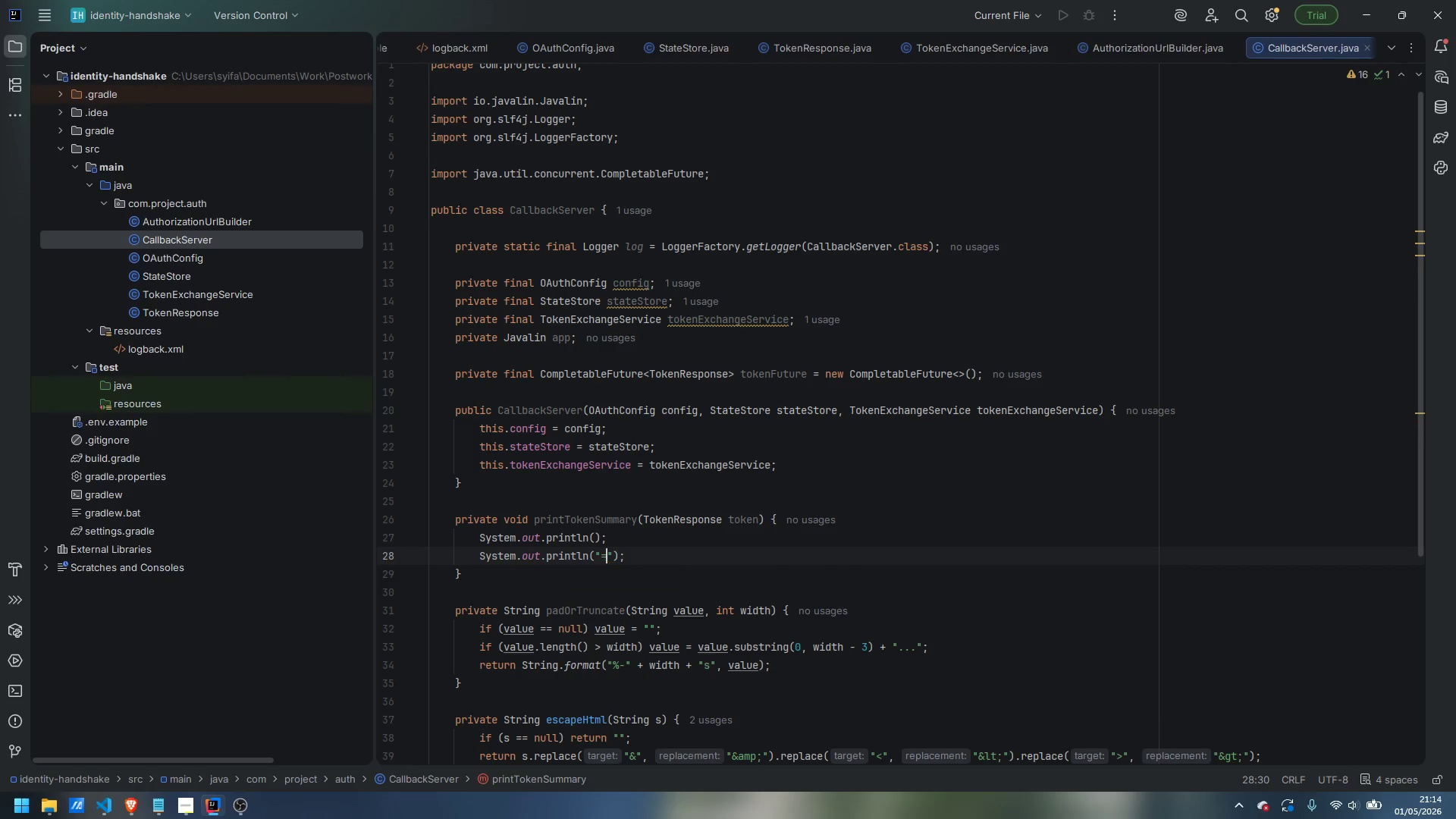 
key(ArrowRight)
 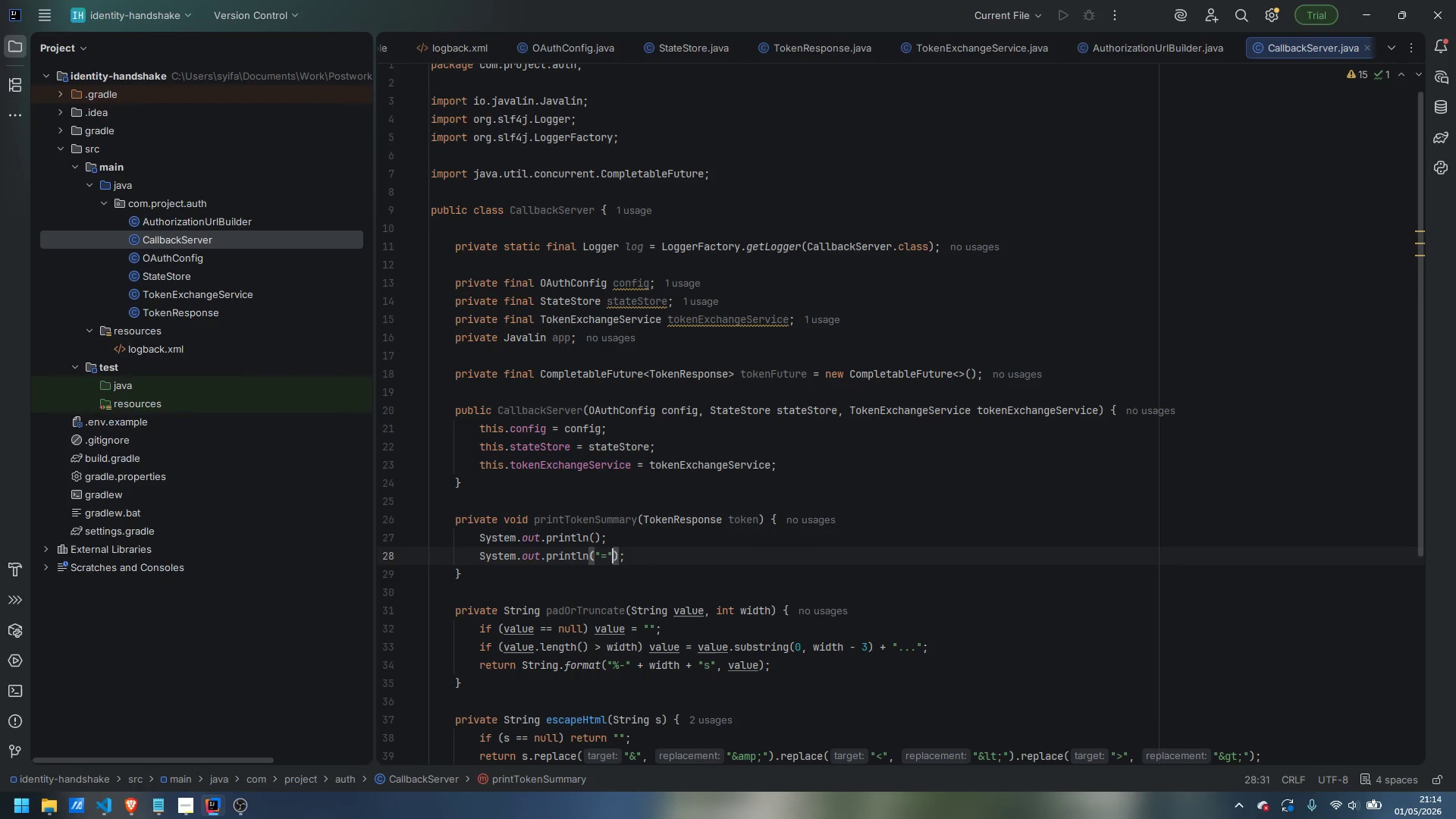 
type(.repe)
 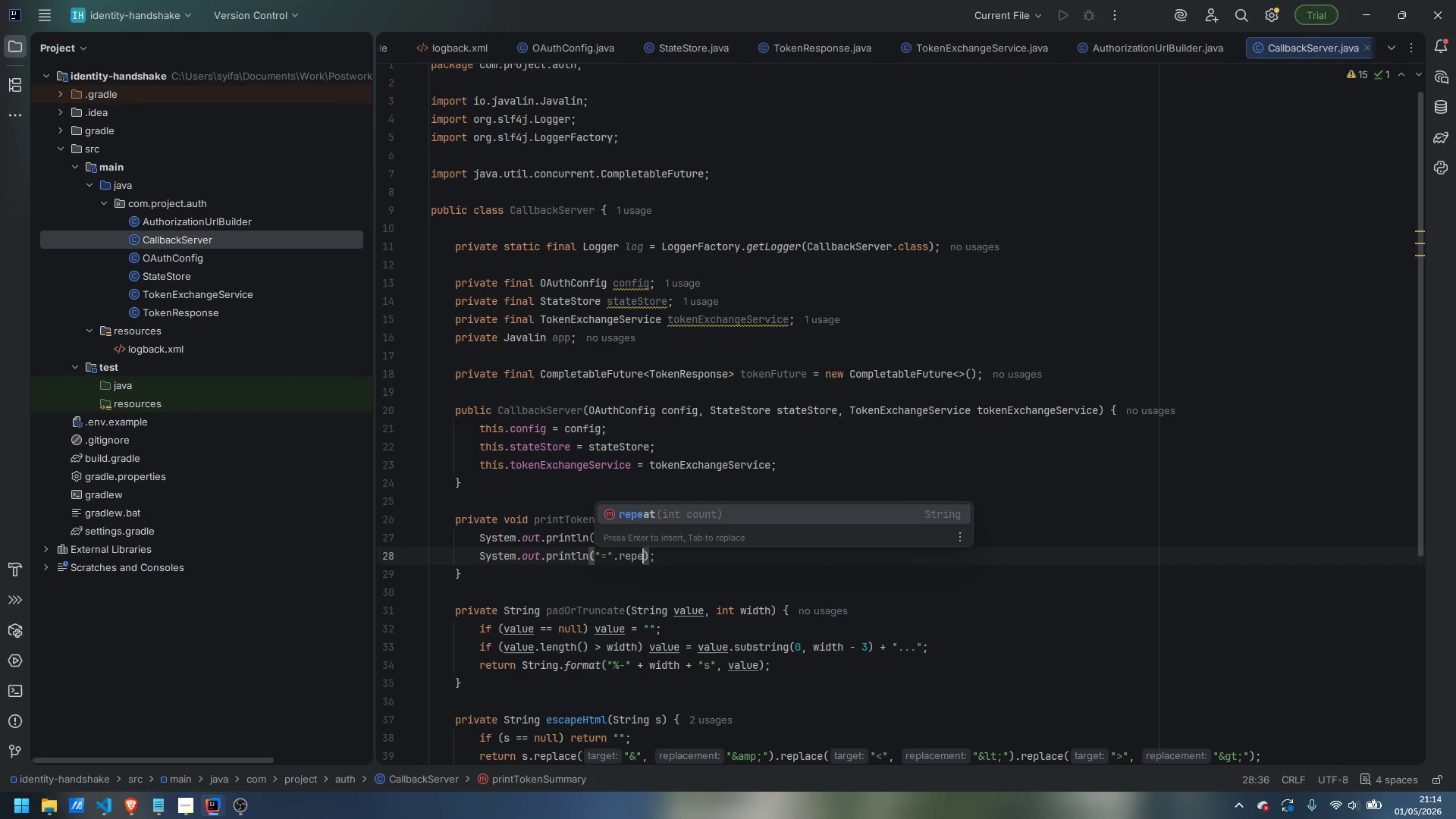 
key(Enter)
 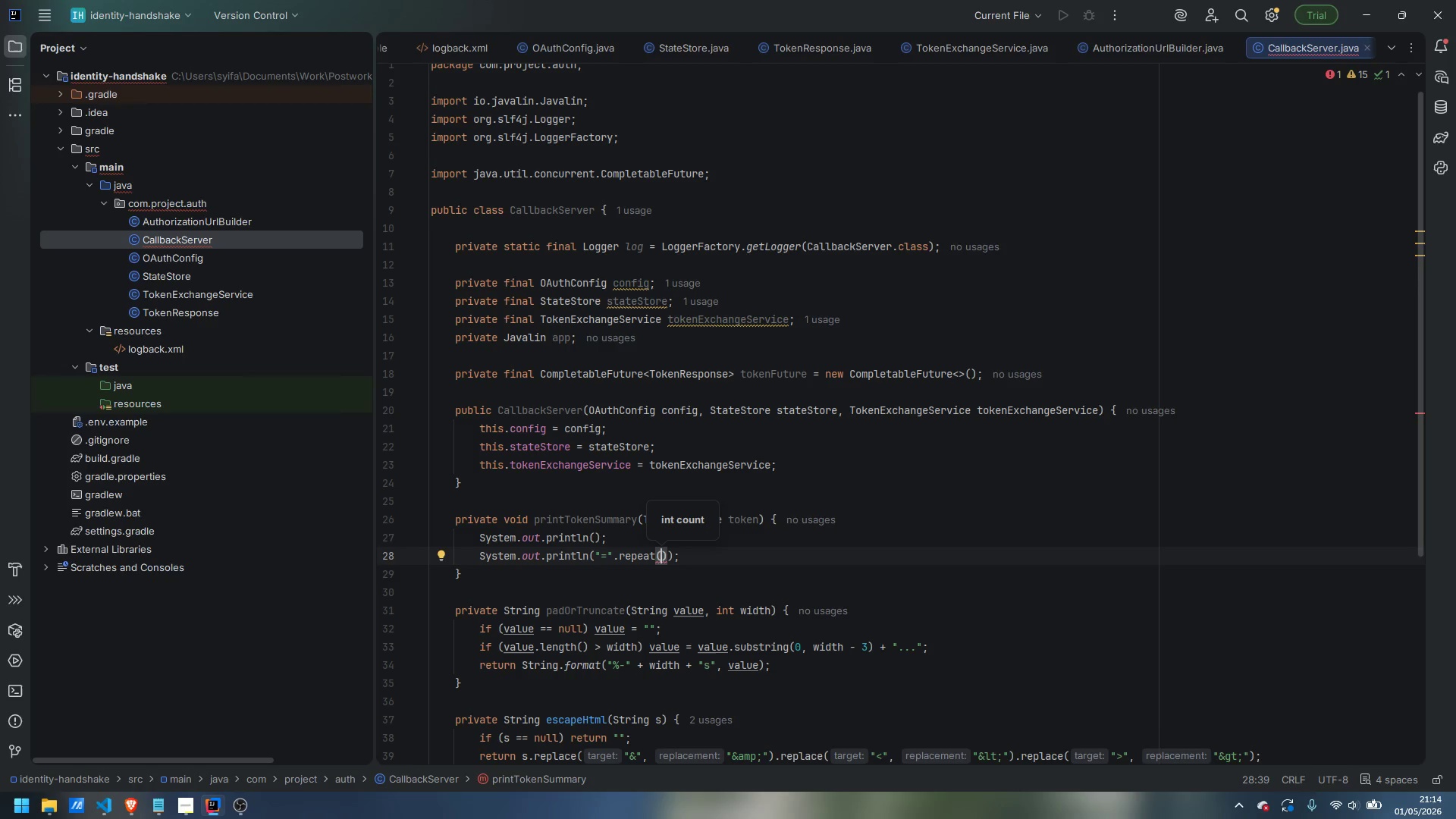 
type(50)
 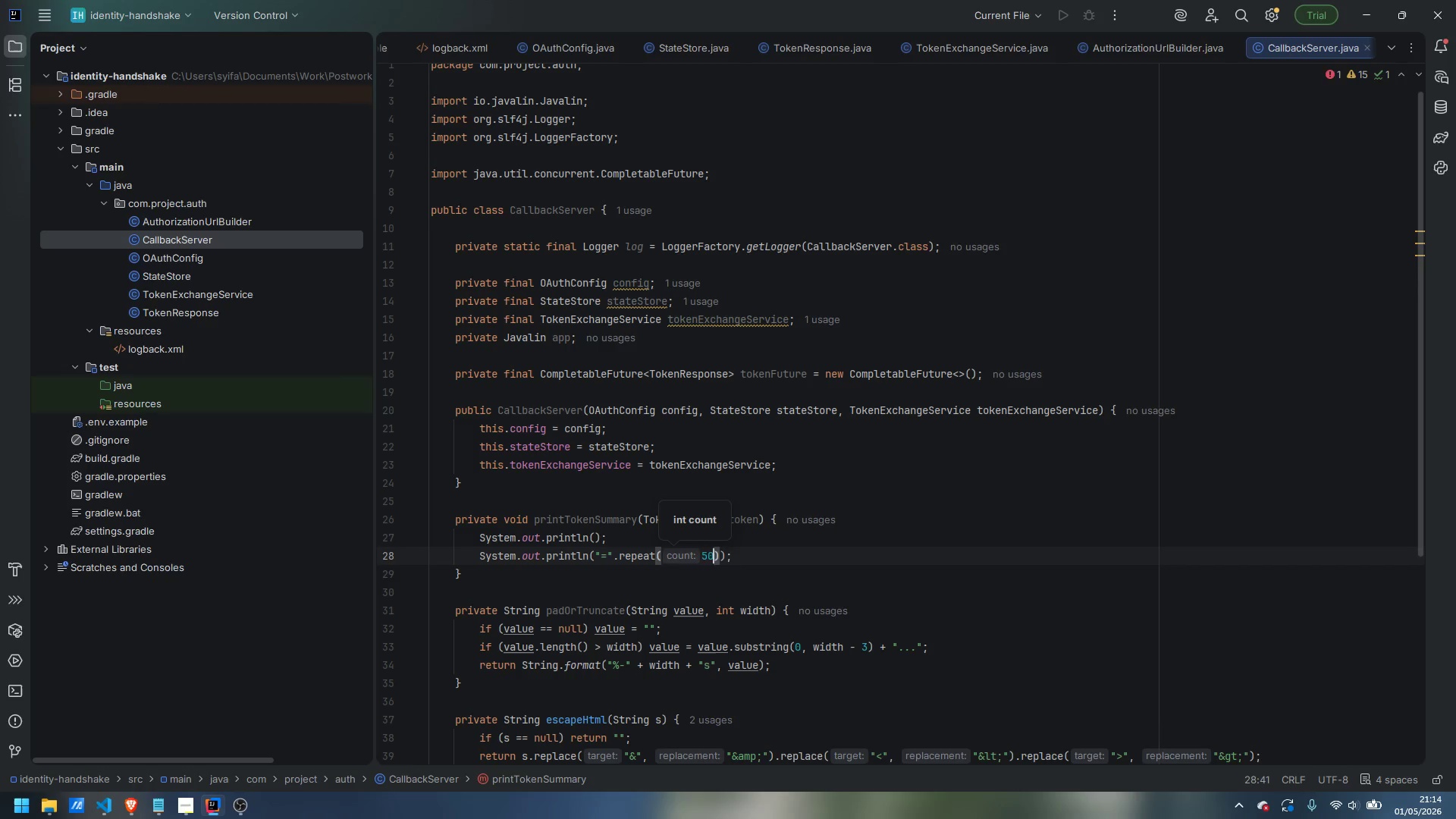 
key(ArrowRight)
 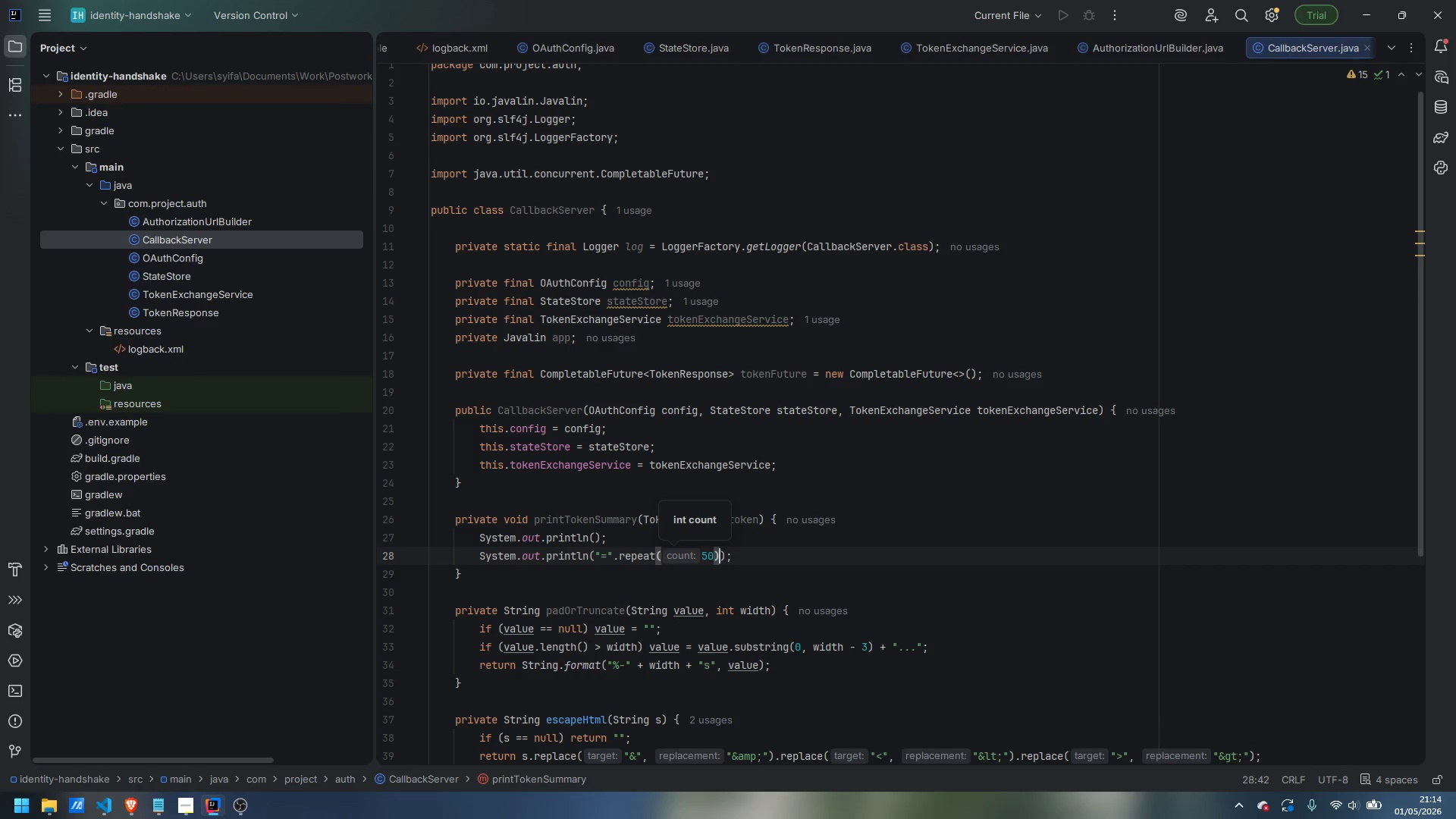 
key(ArrowRight)
 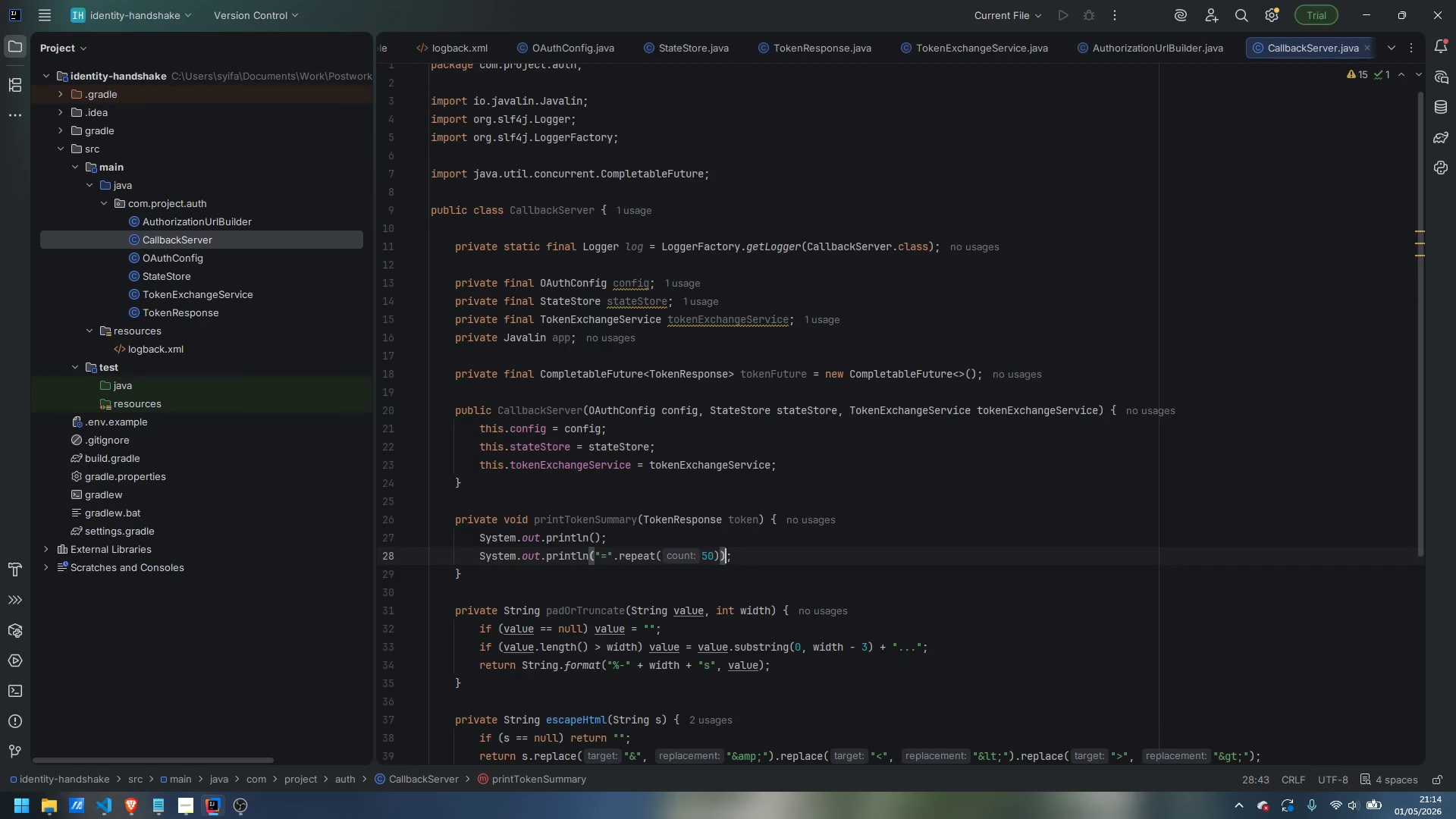 
key(ArrowRight)
 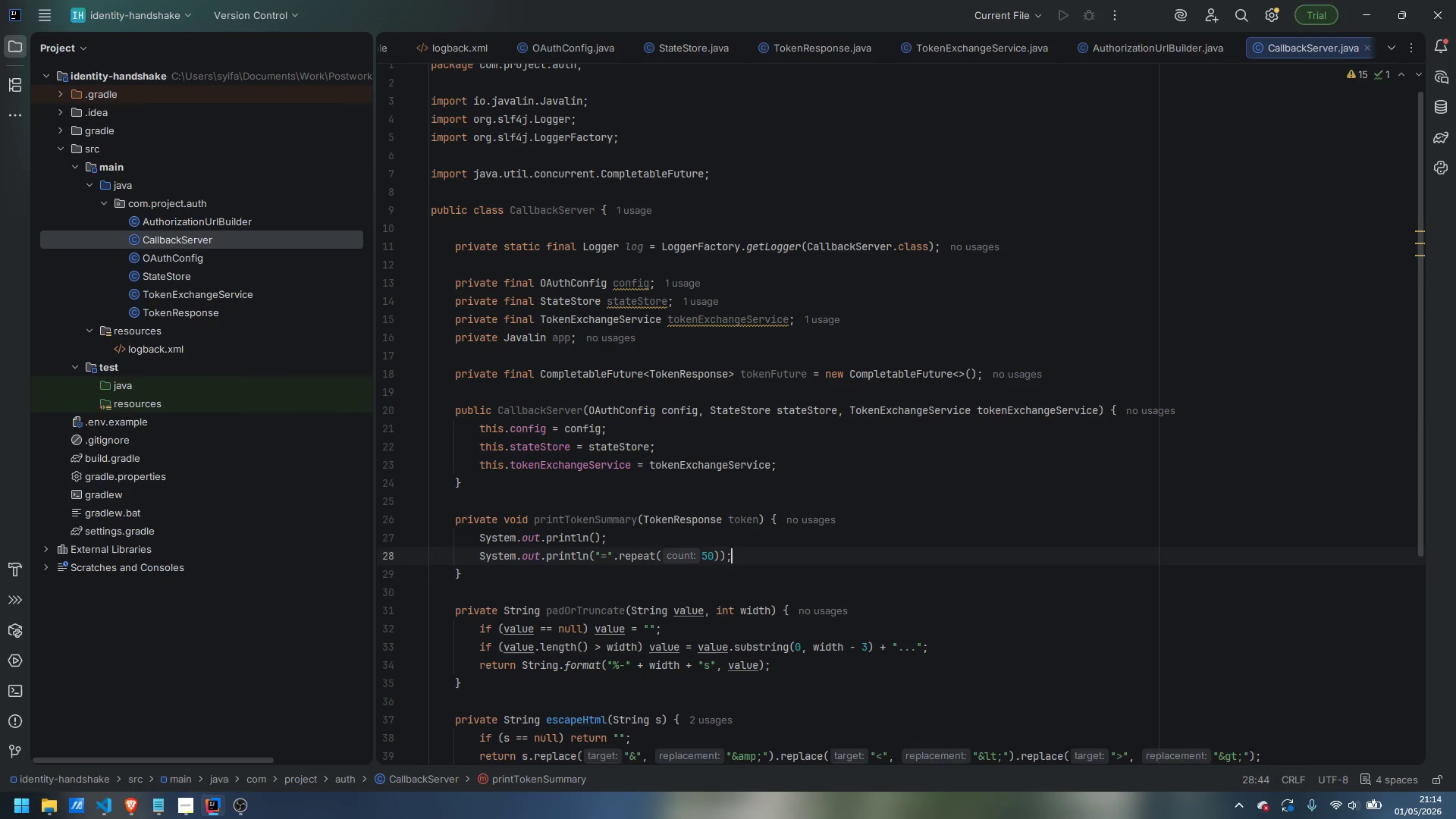 
key(Enter)
 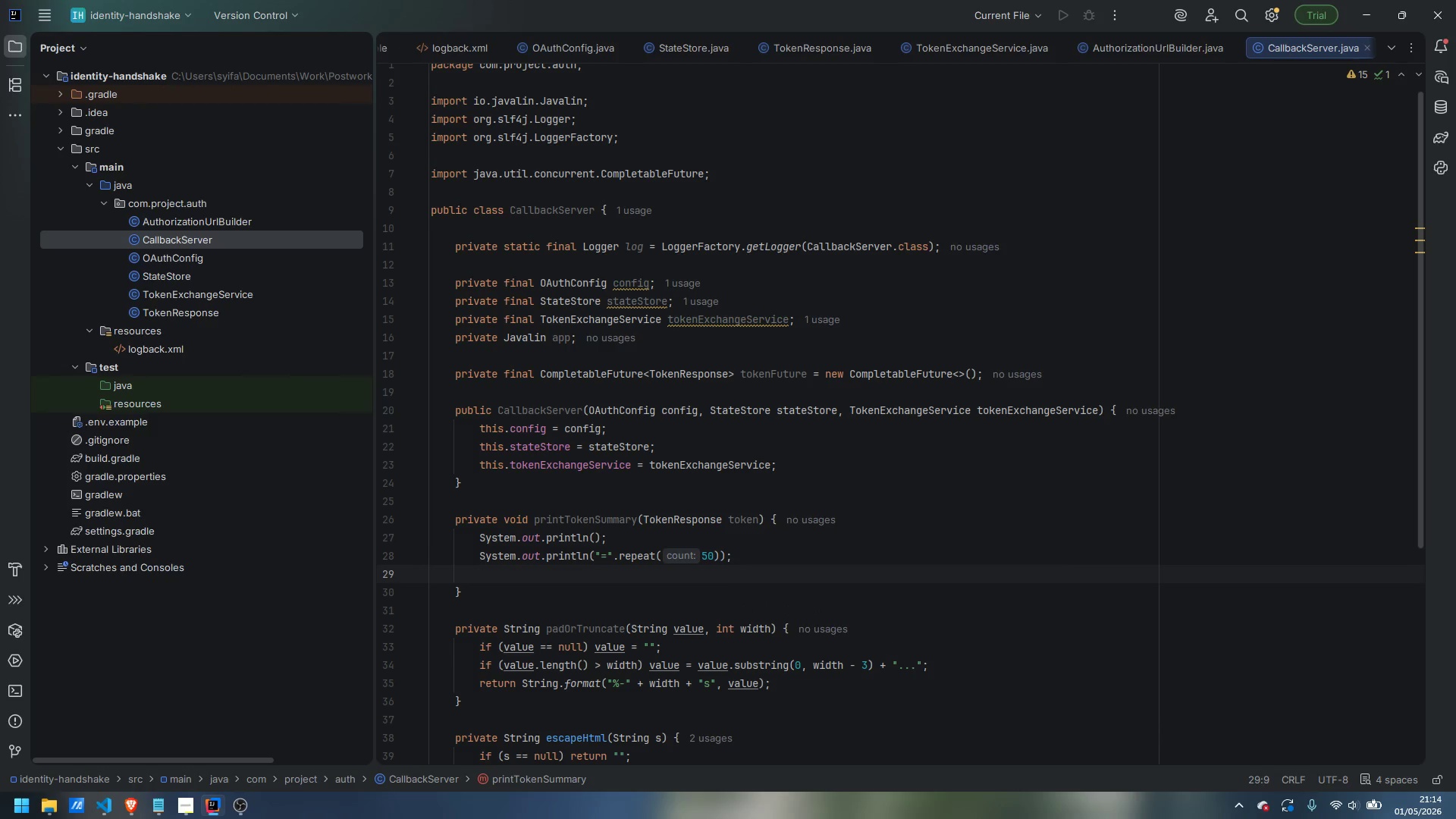 
type(sout)
key(Tab)
type(")
 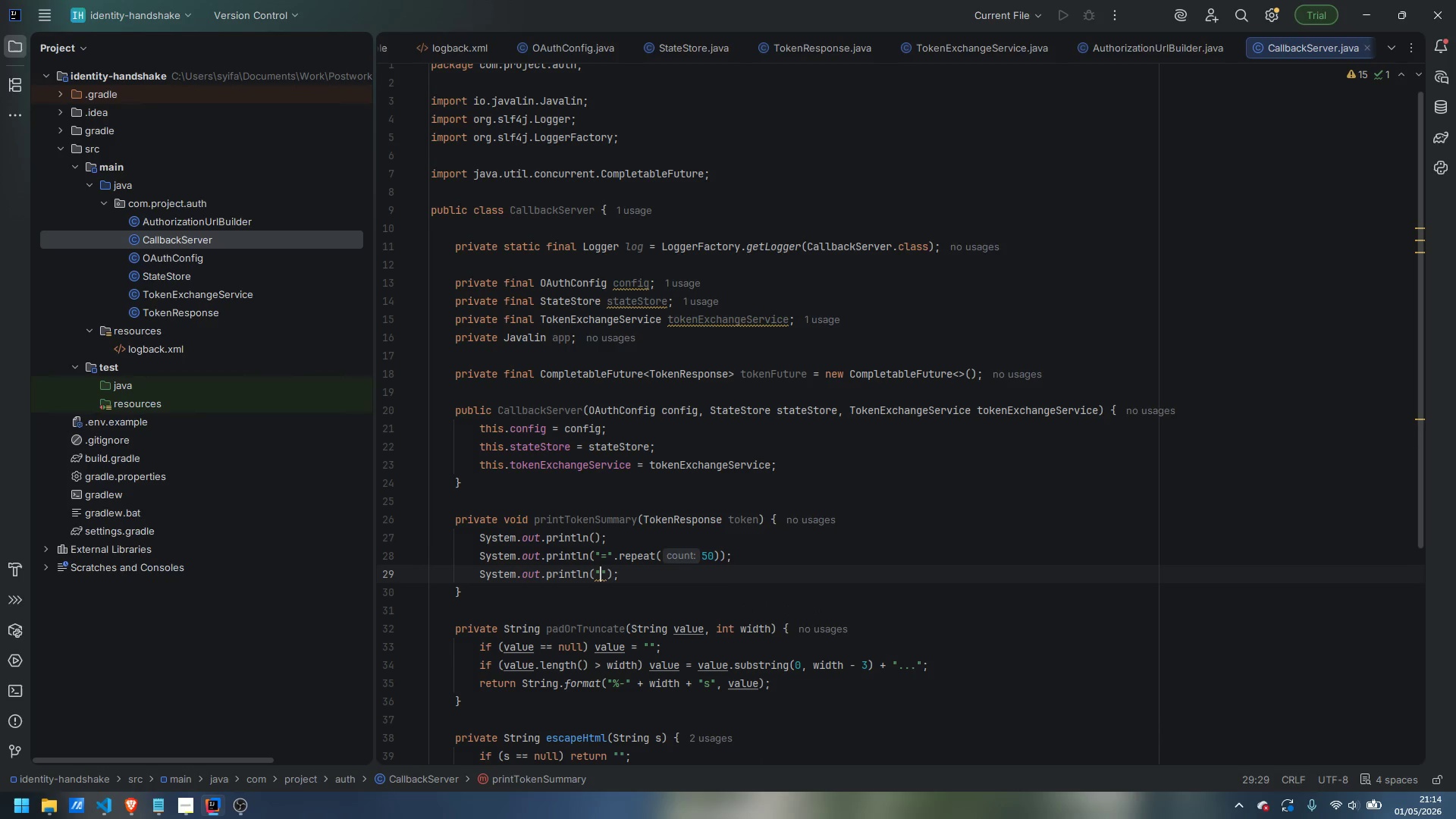 
hold_key(key=ShiftLeft, duration=1.66)
 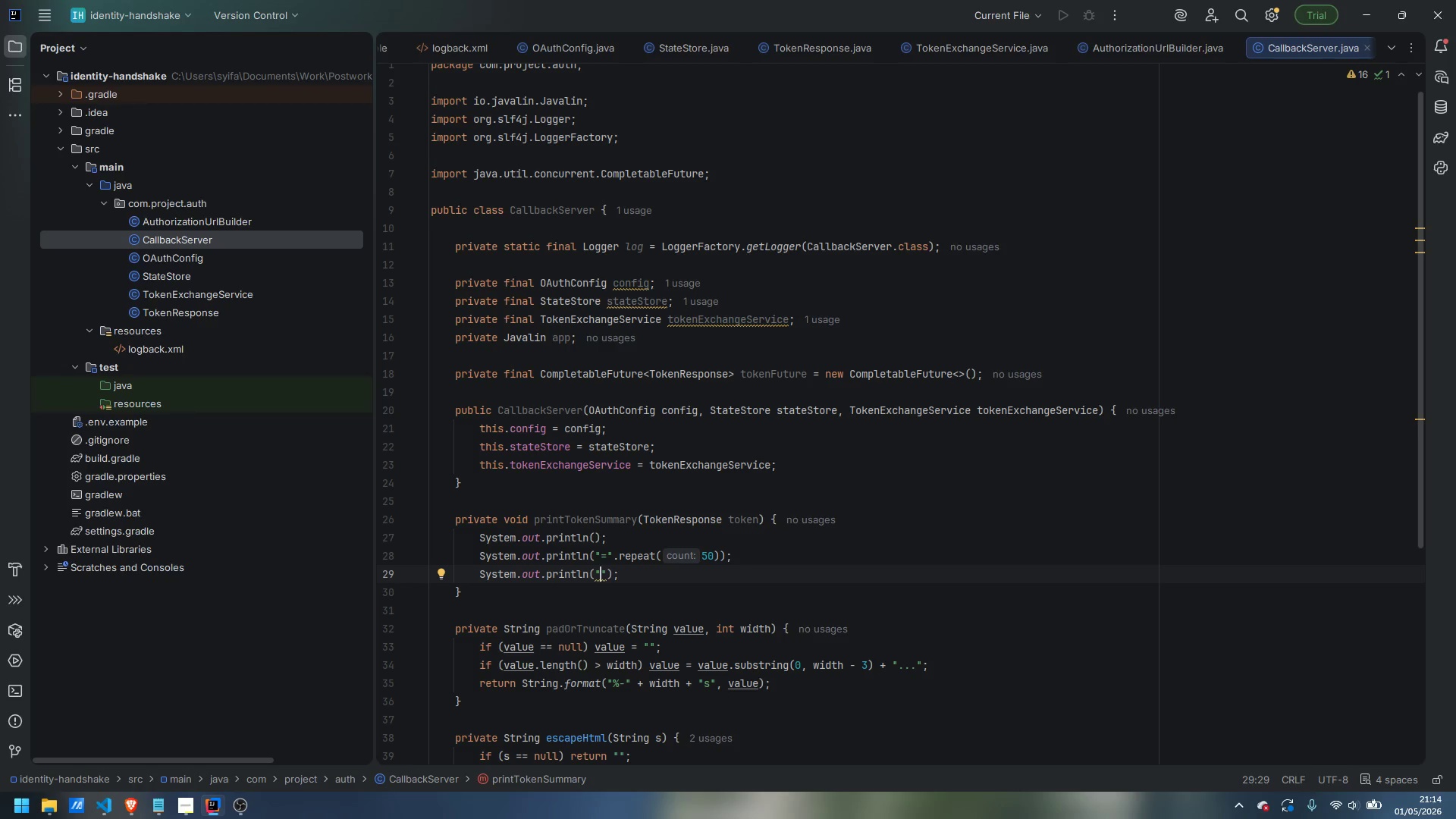 
type(          ZENITH REMOTE MOT)
key(Backspace)
type(NITORING - TOKEN RECEIVER)
key(Backspace)
type(D)
 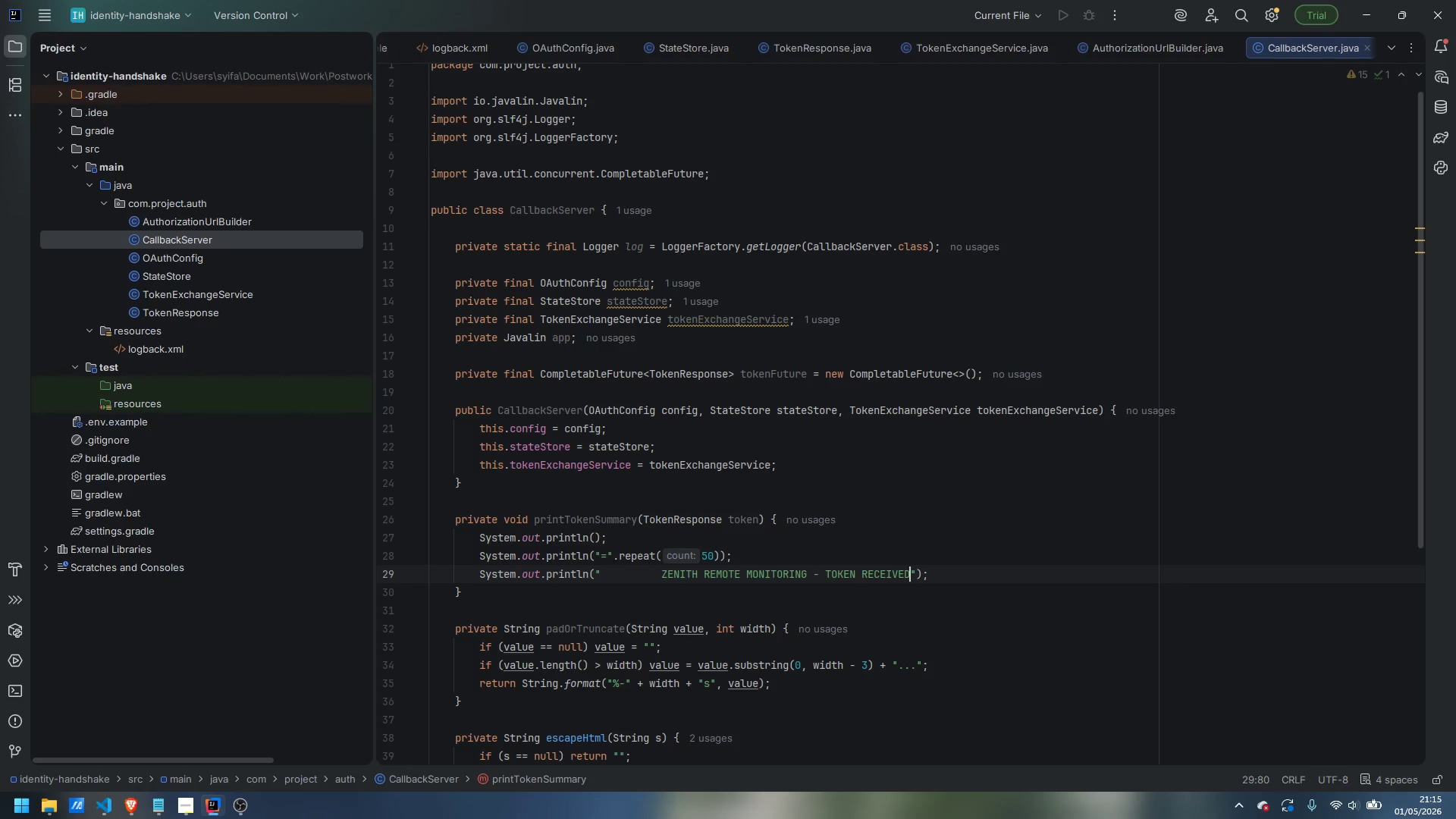 
key(ArrowRight)
 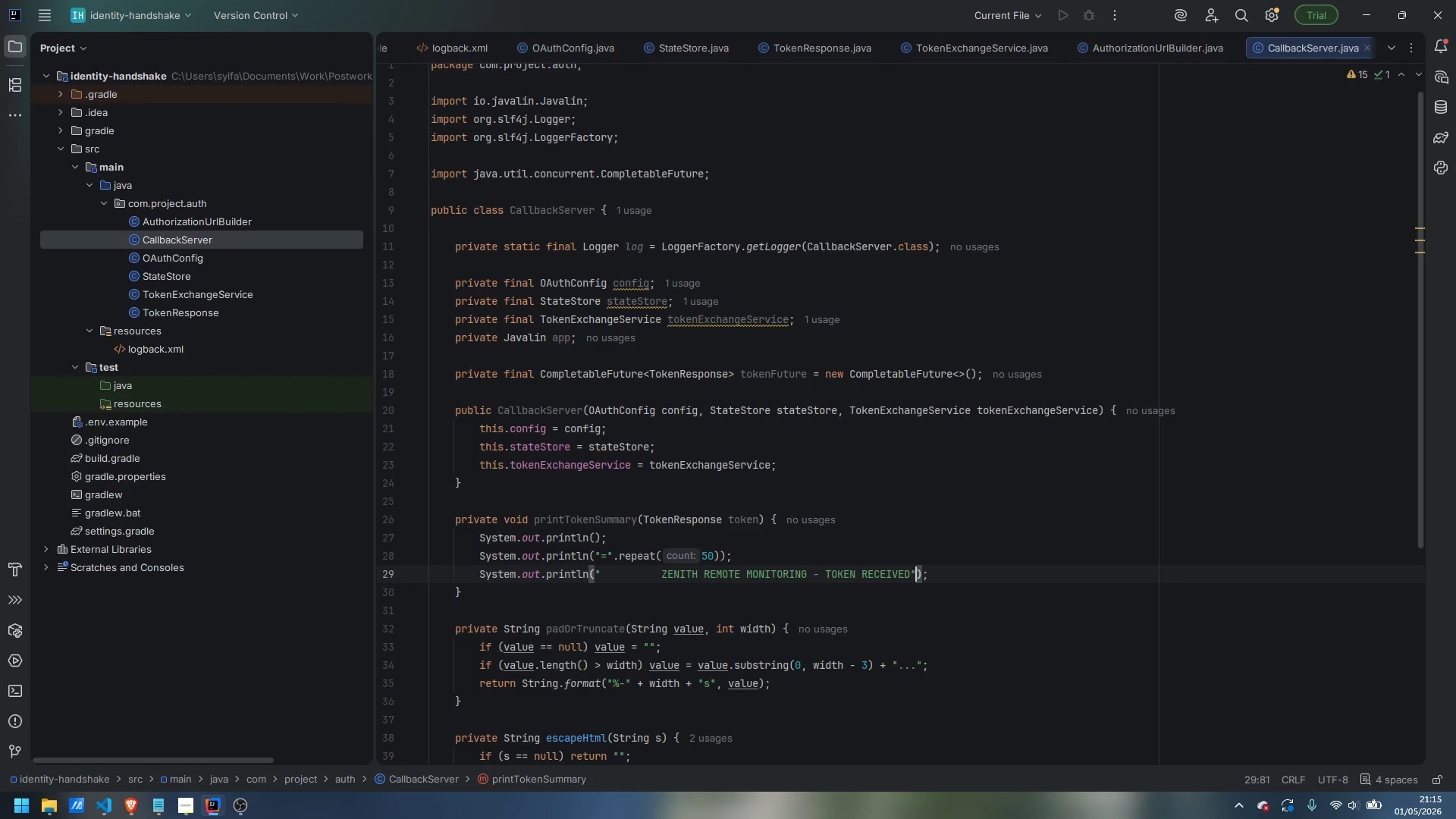 
key(ArrowRight)
 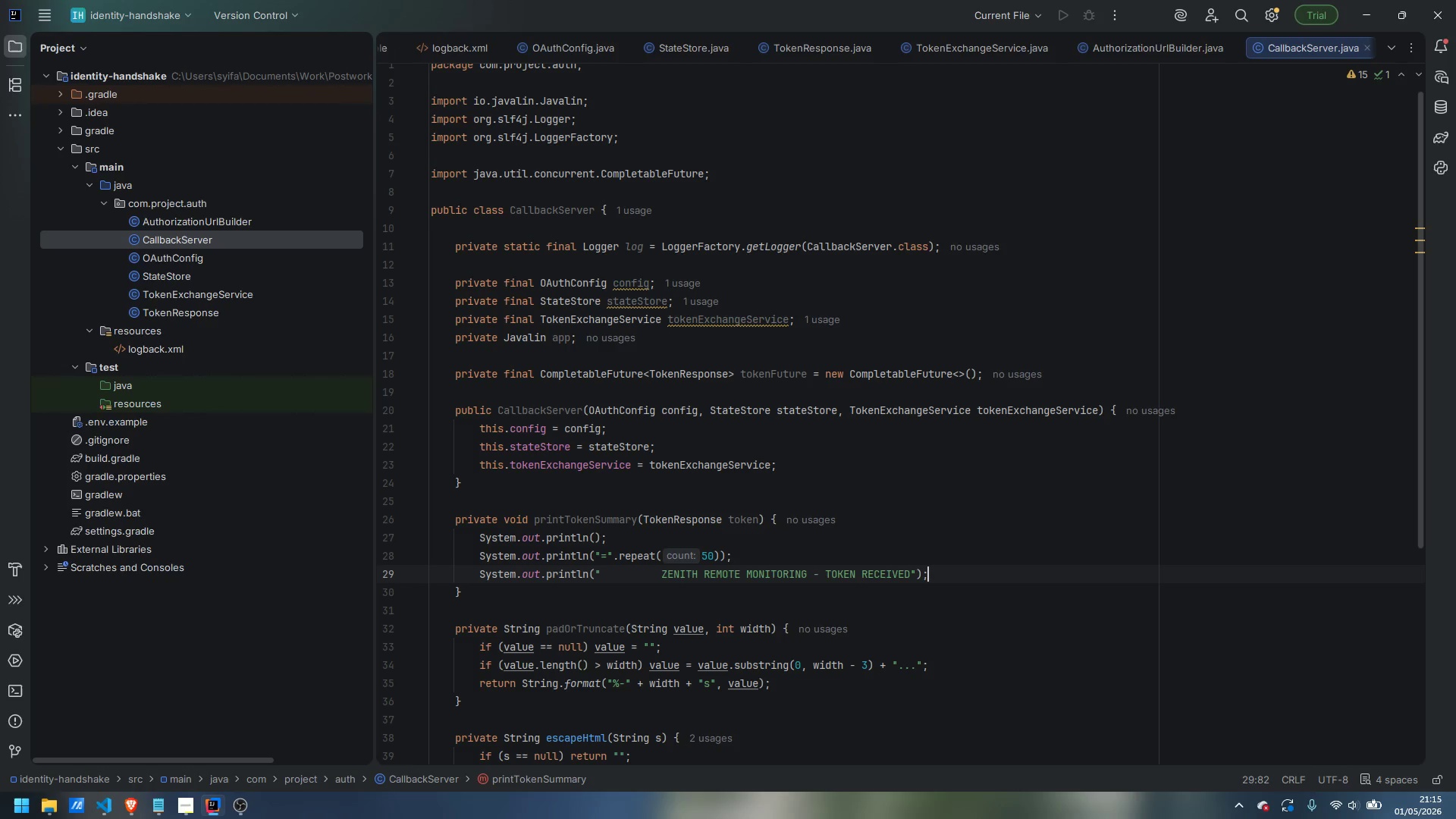 
key(ArrowRight)
 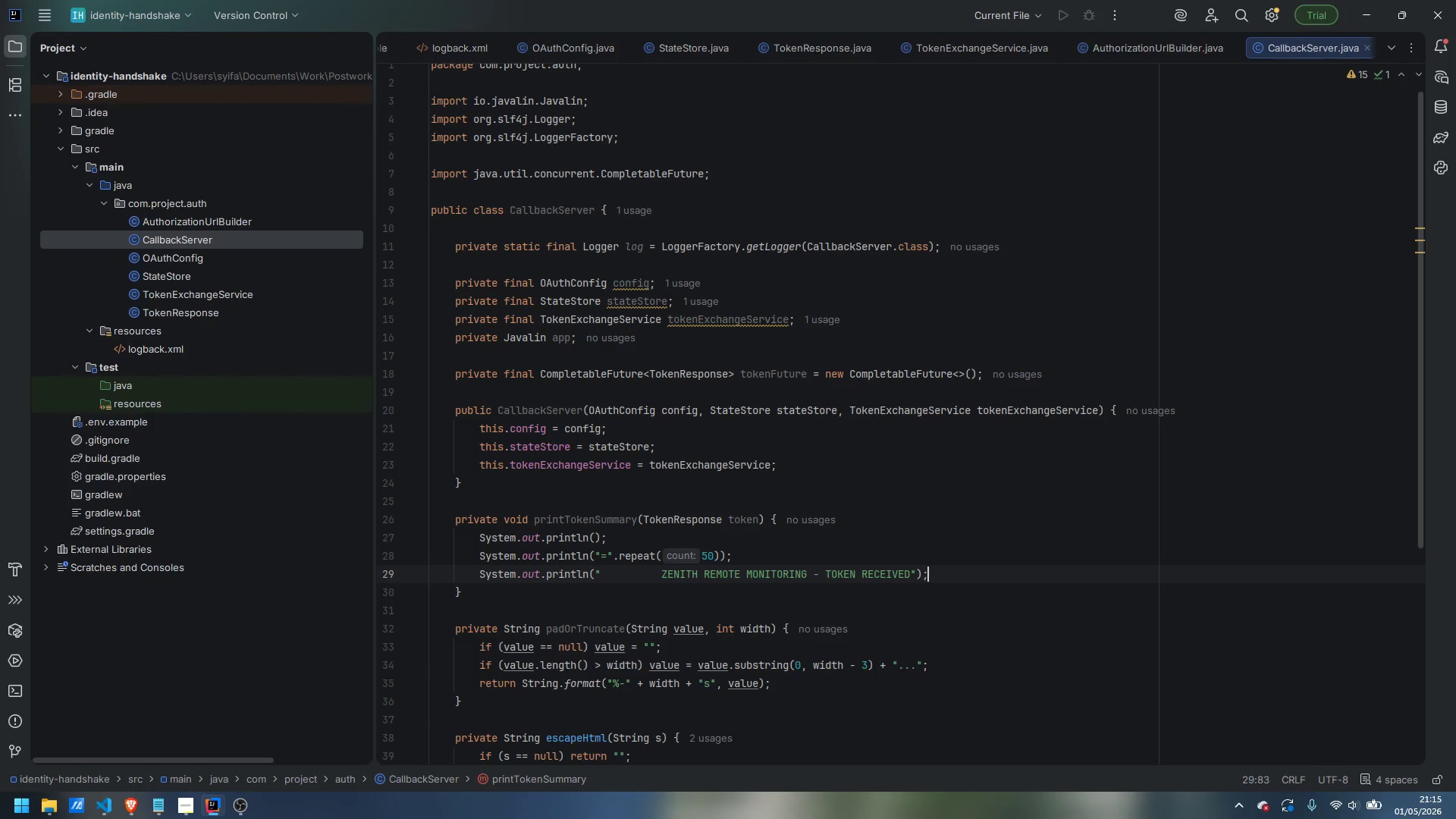 
key(Enter)
 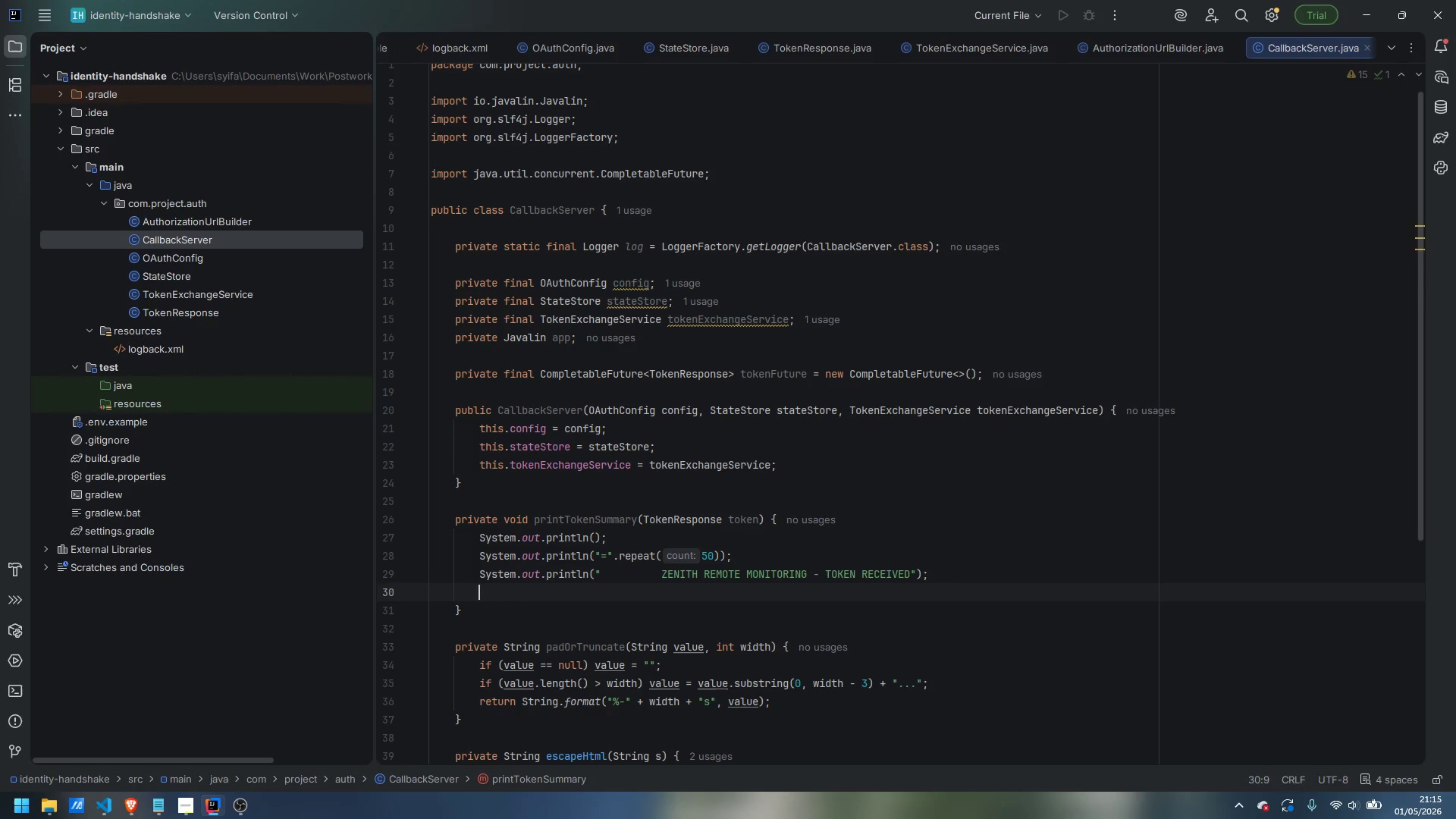 
type(sour)
key(Backspace)
type(t)
key(Tab)
 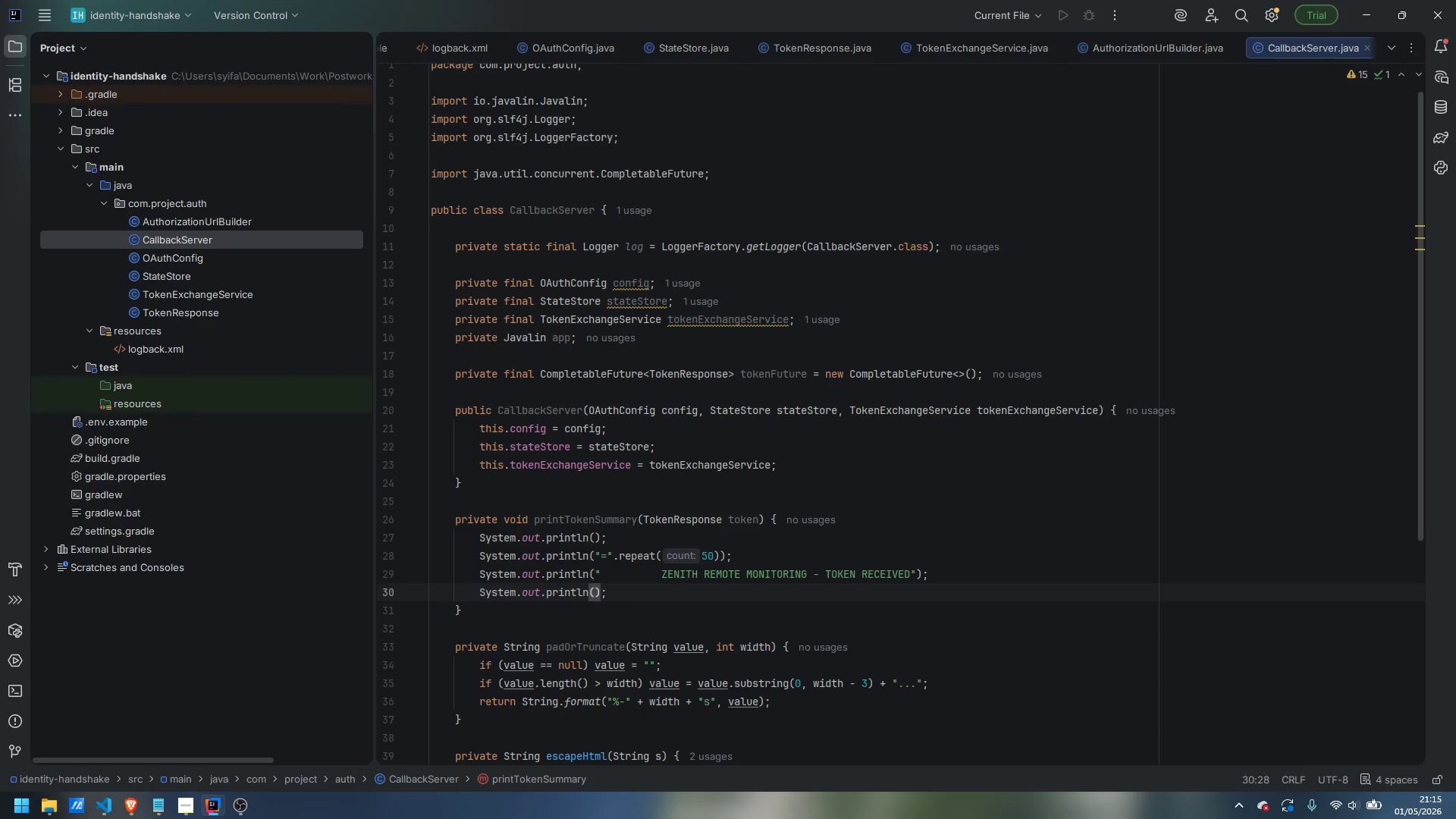 
key(Shift+ShiftLeft)
 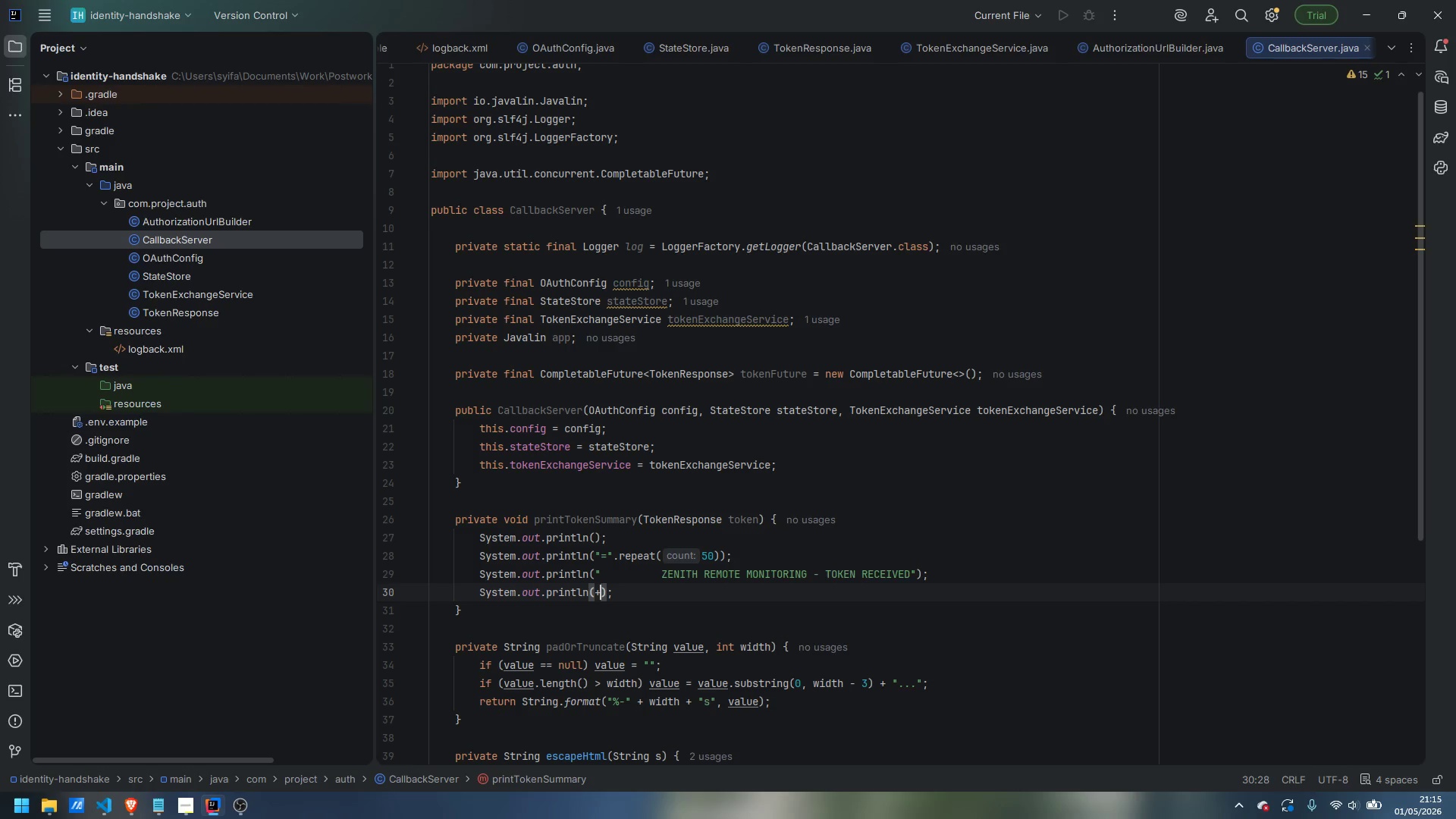 
key(Shift+Equal)
 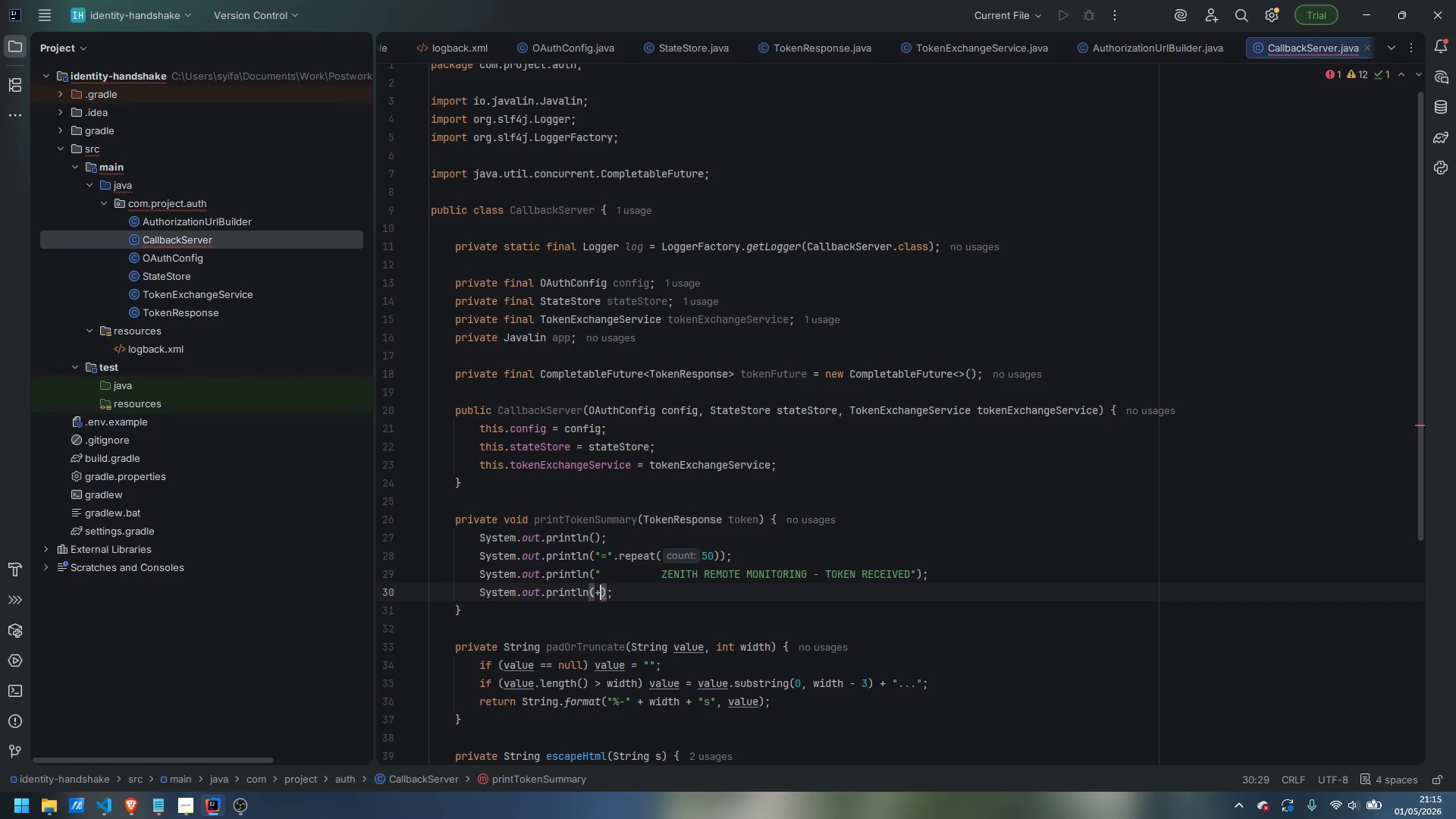 
key(Backspace)
 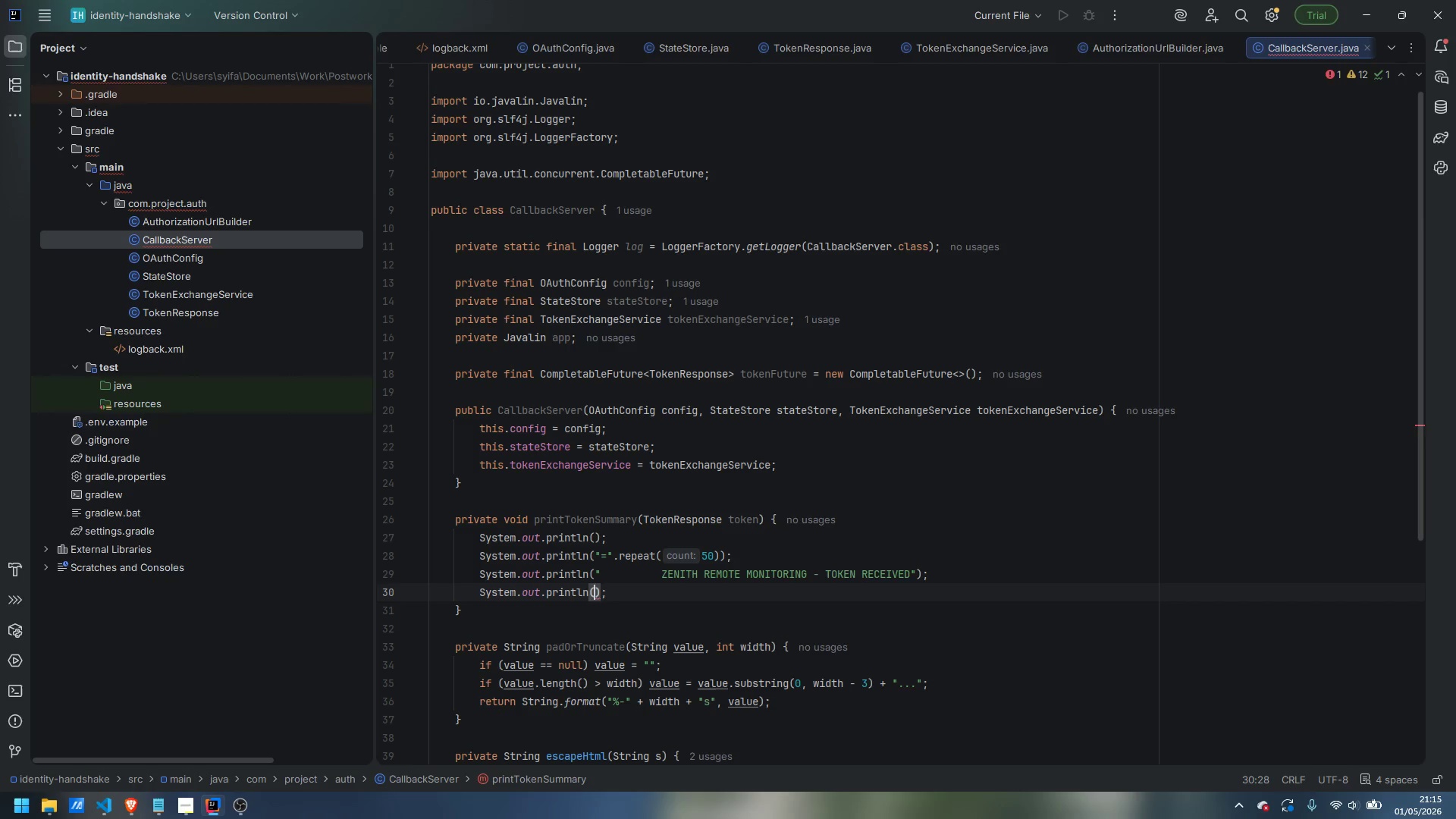 
key(Shift+Quote)
 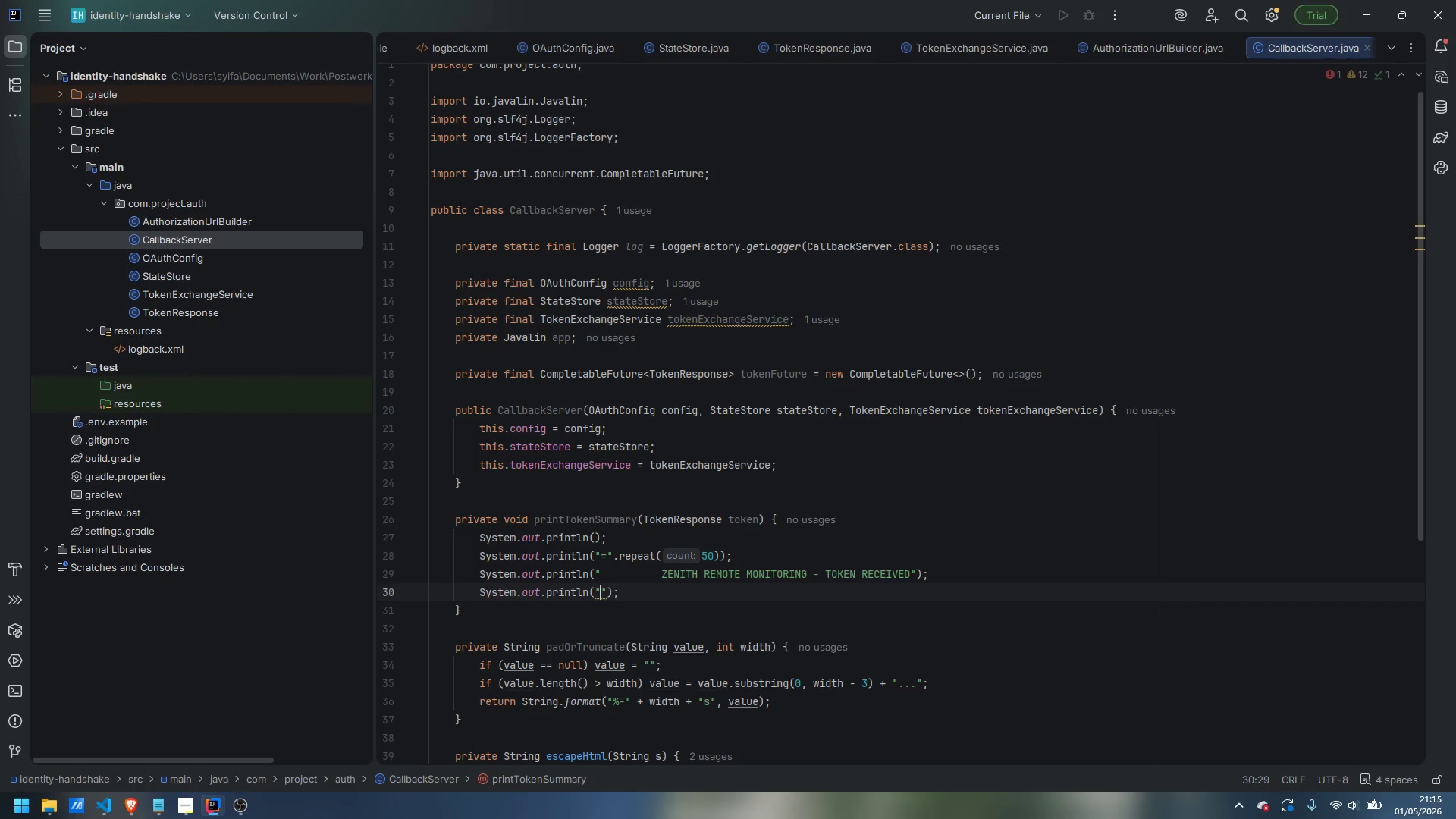 
key(Equal)
 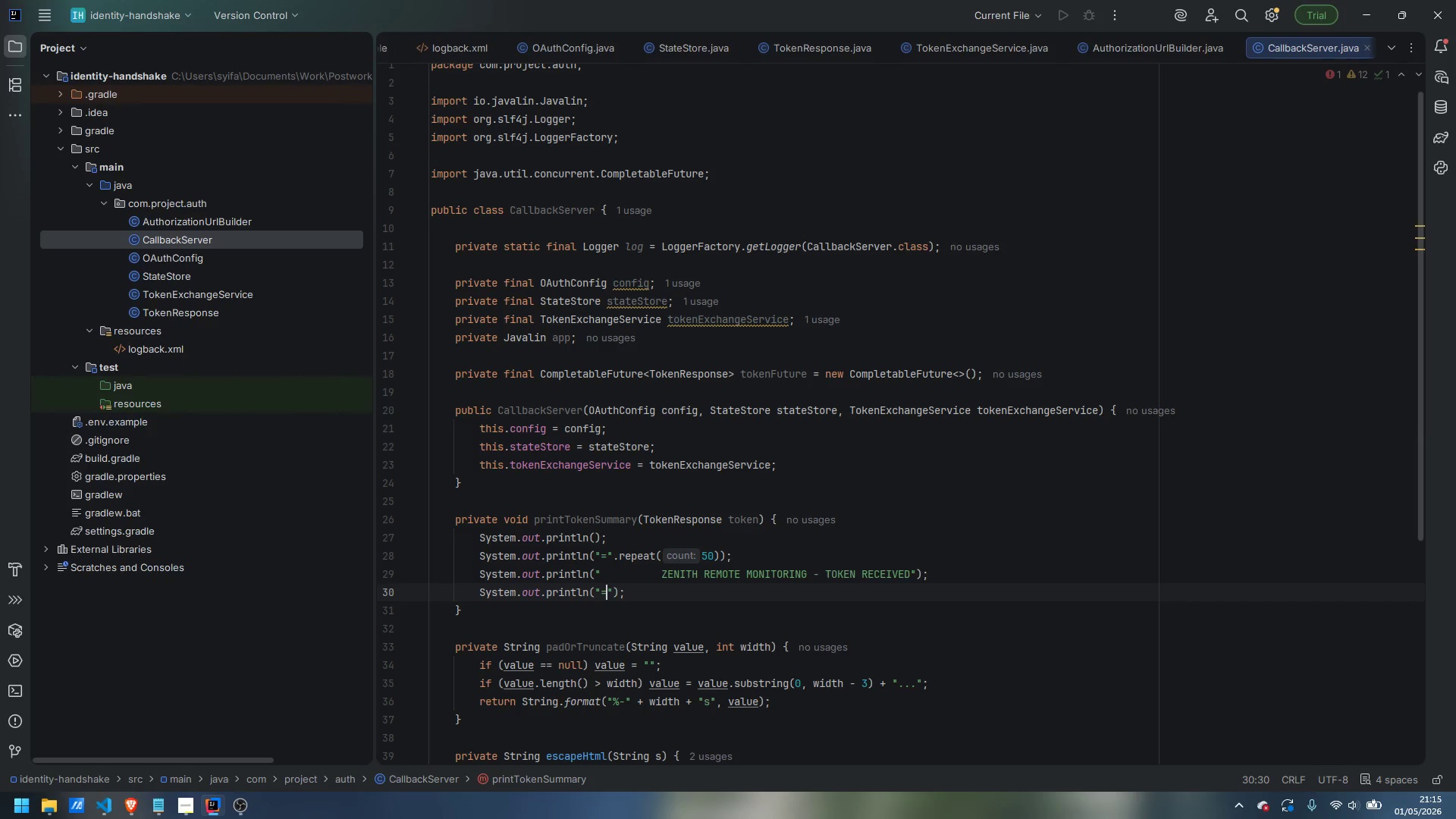 
key(ArrowRight)
 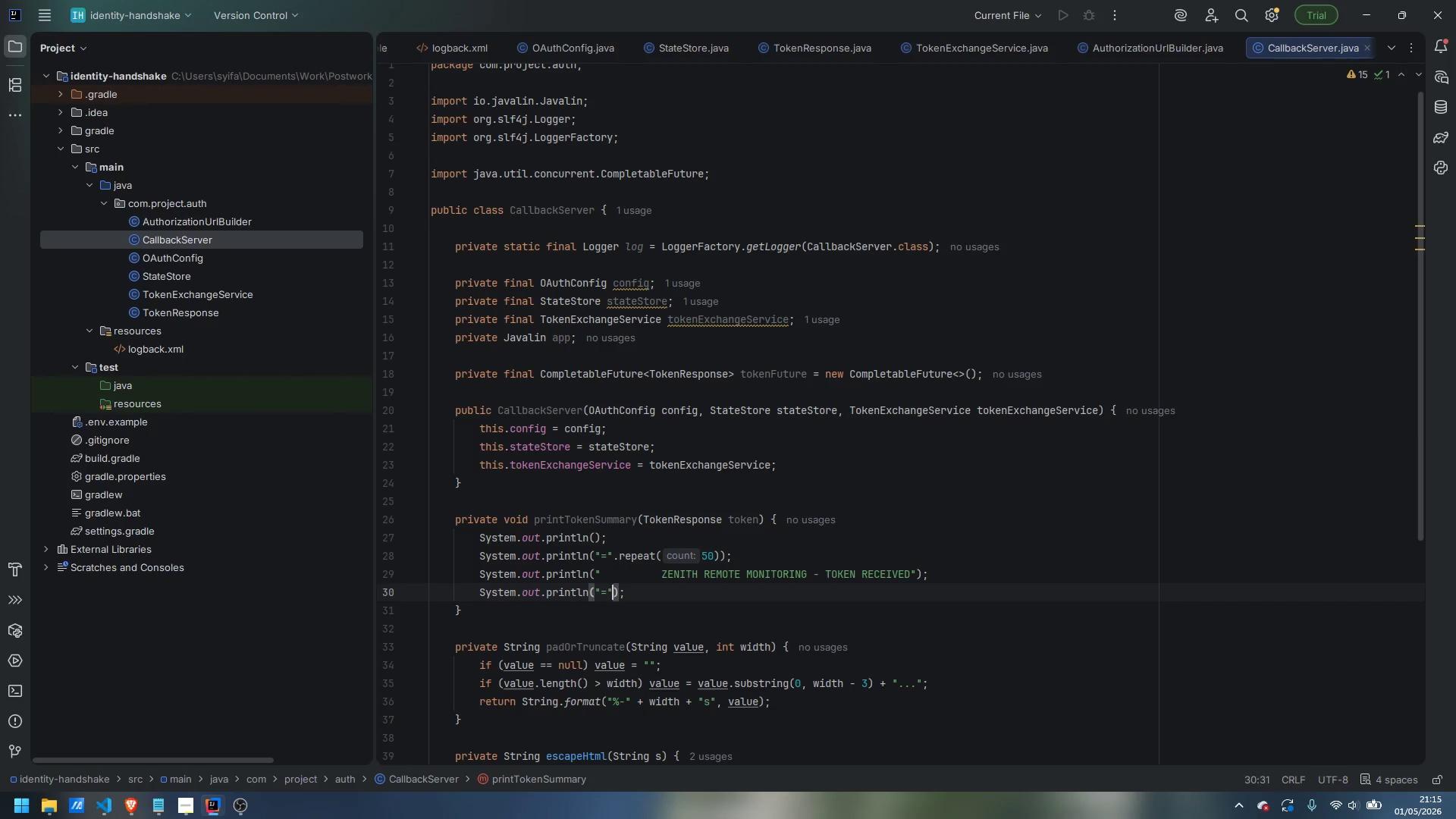 
type(.repeat(50)
 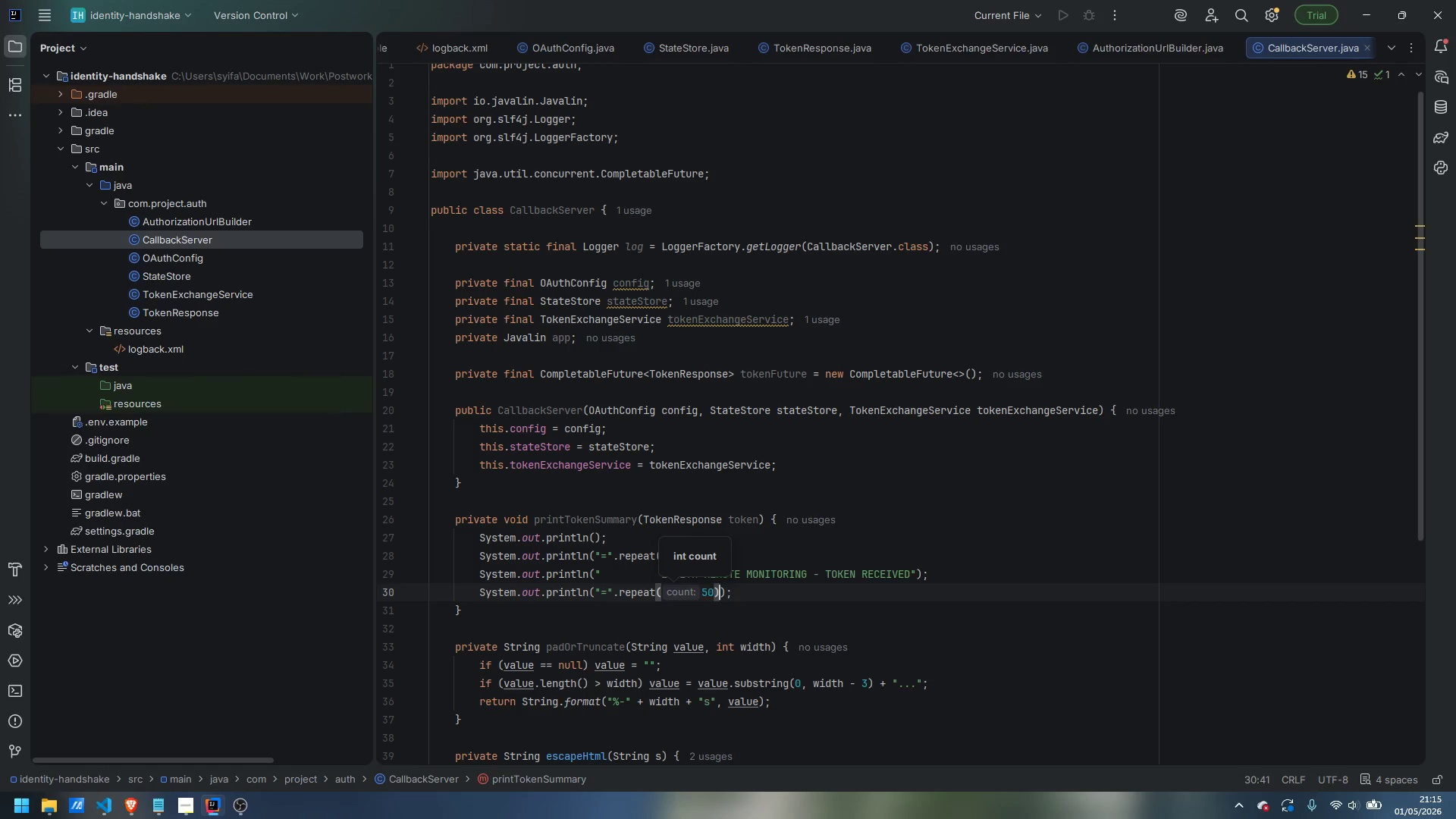 
 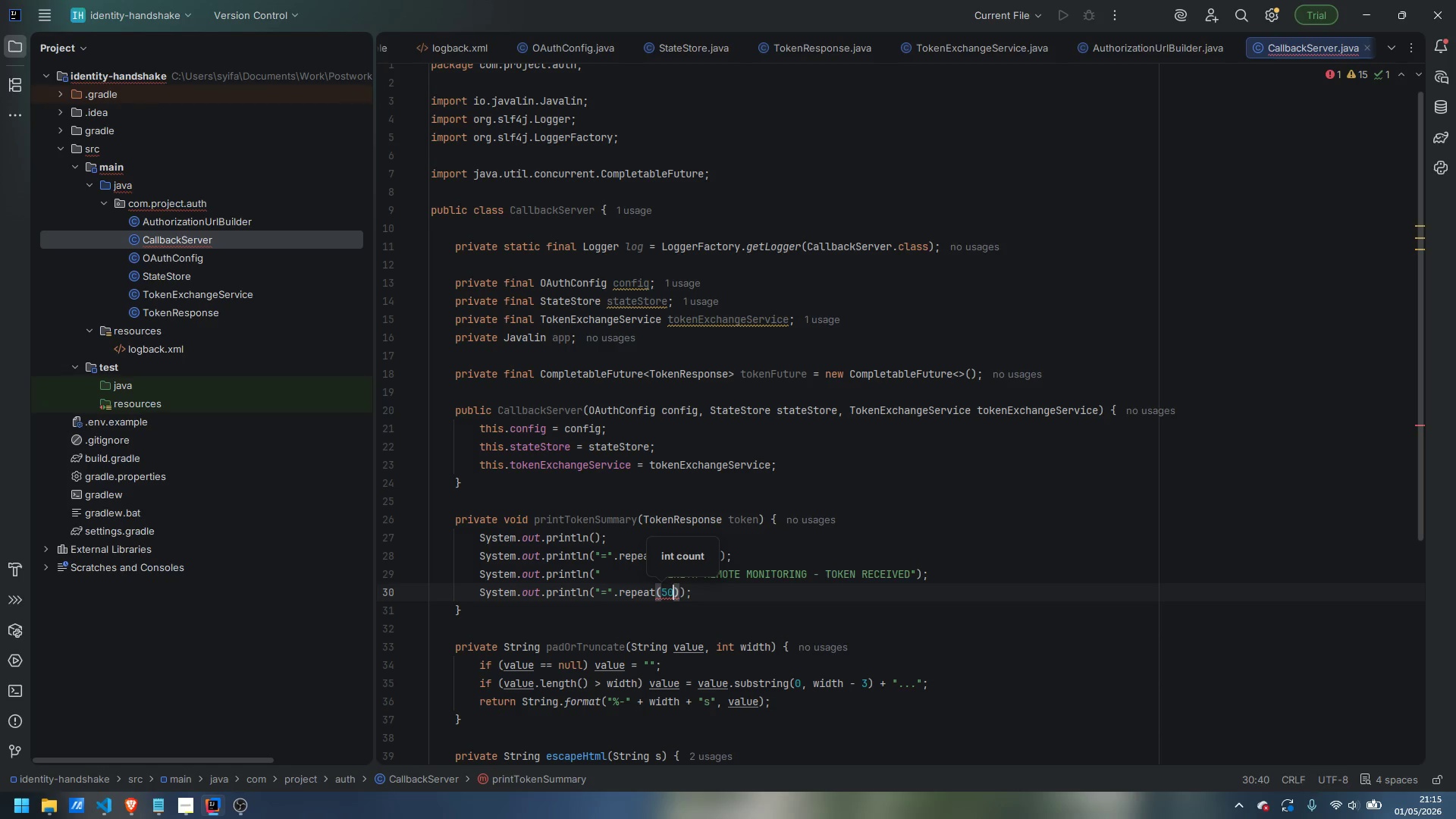 
key(ArrowRight)
 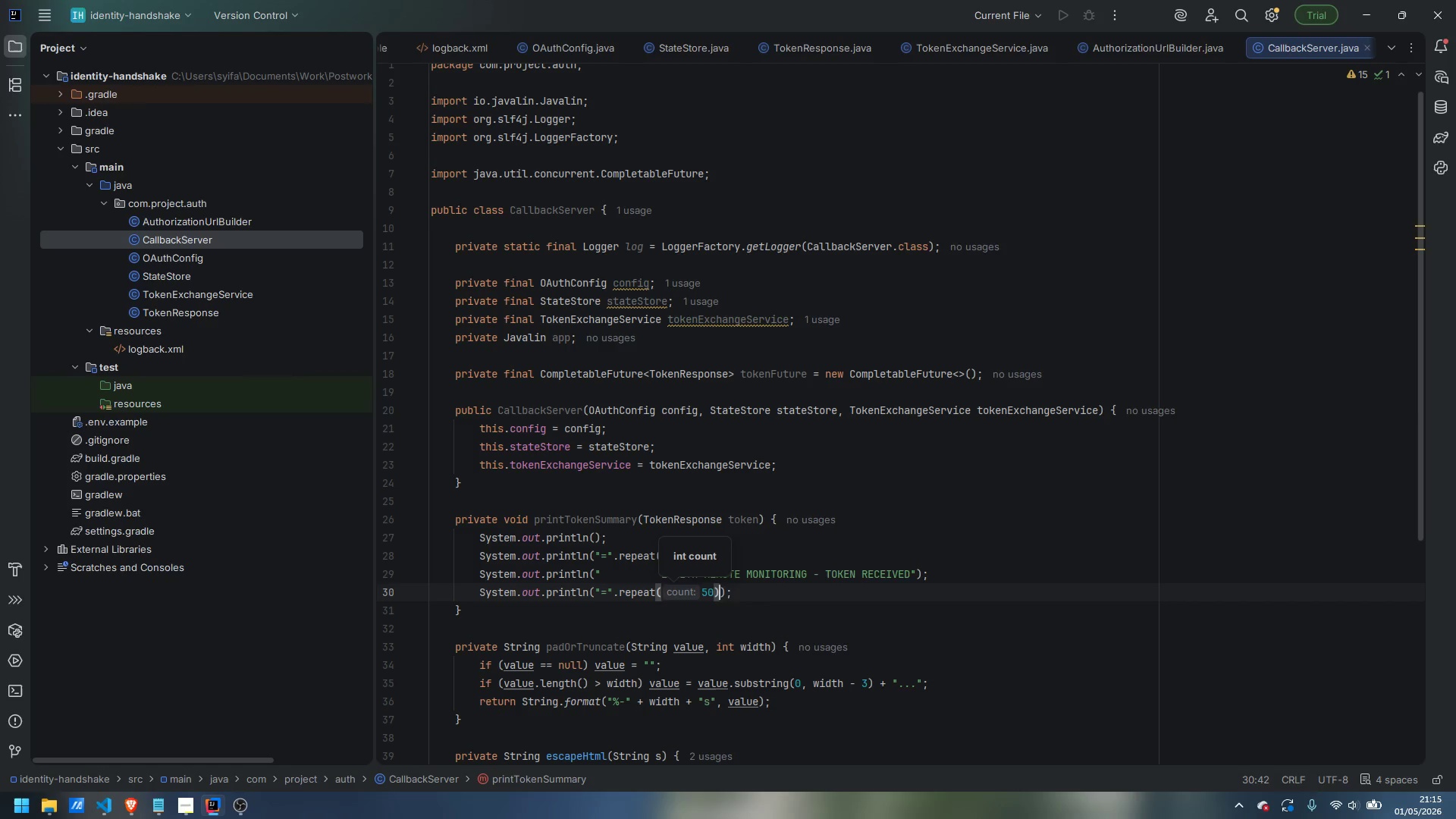 
key(ArrowRight)
 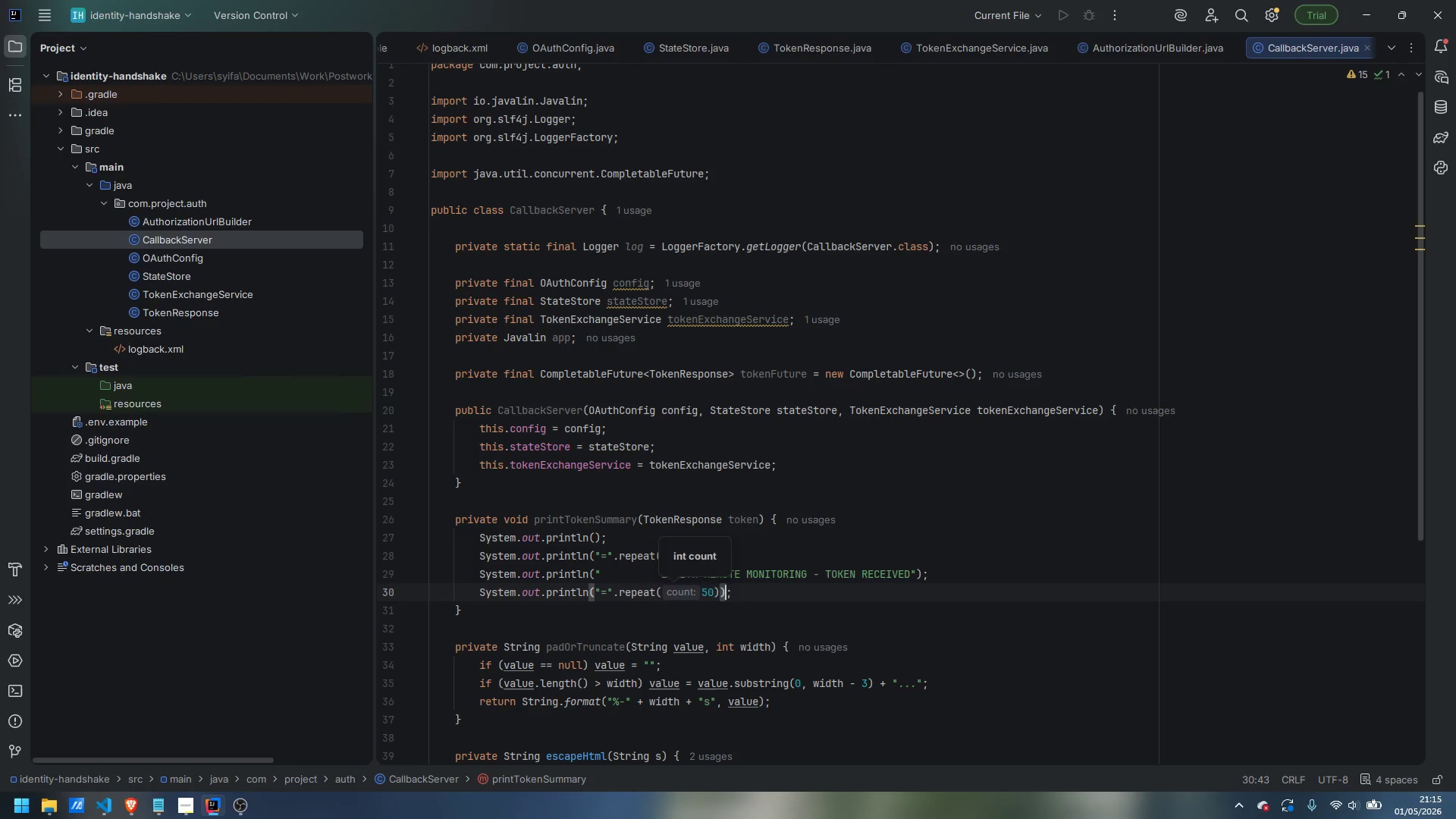 
key(ArrowRight)
 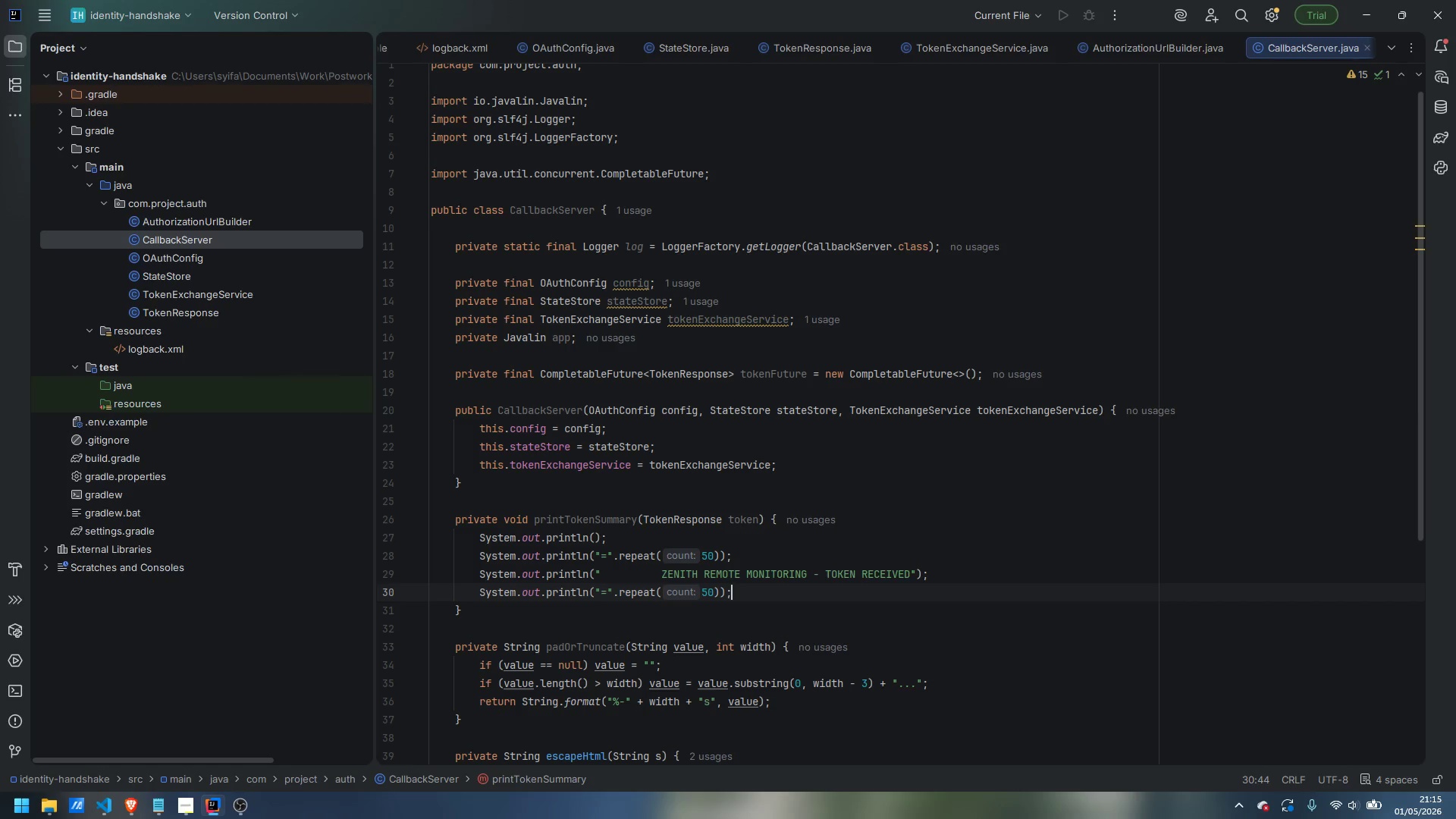 
key(Enter)
 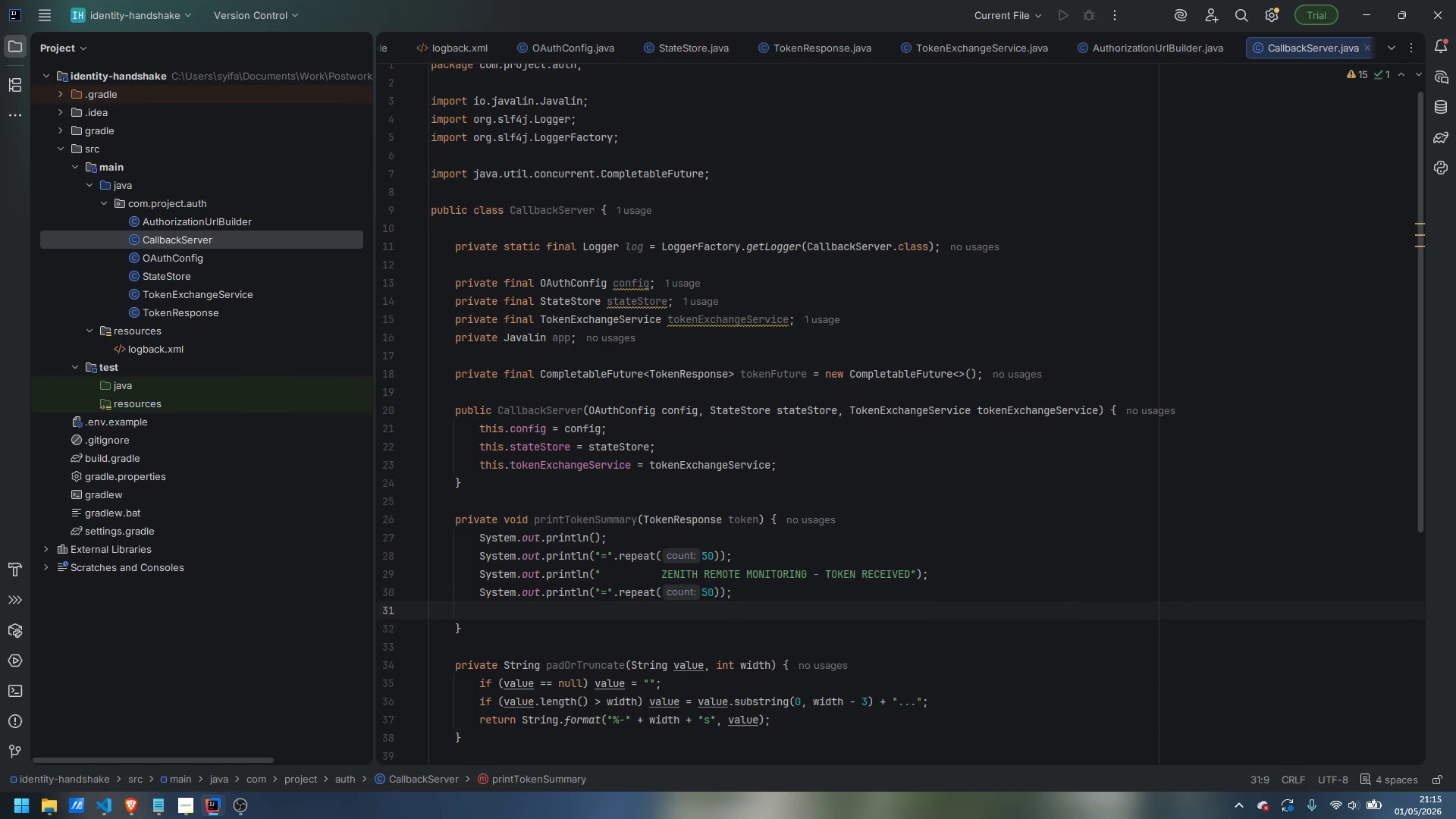 
type(sout)
key(Tab)
 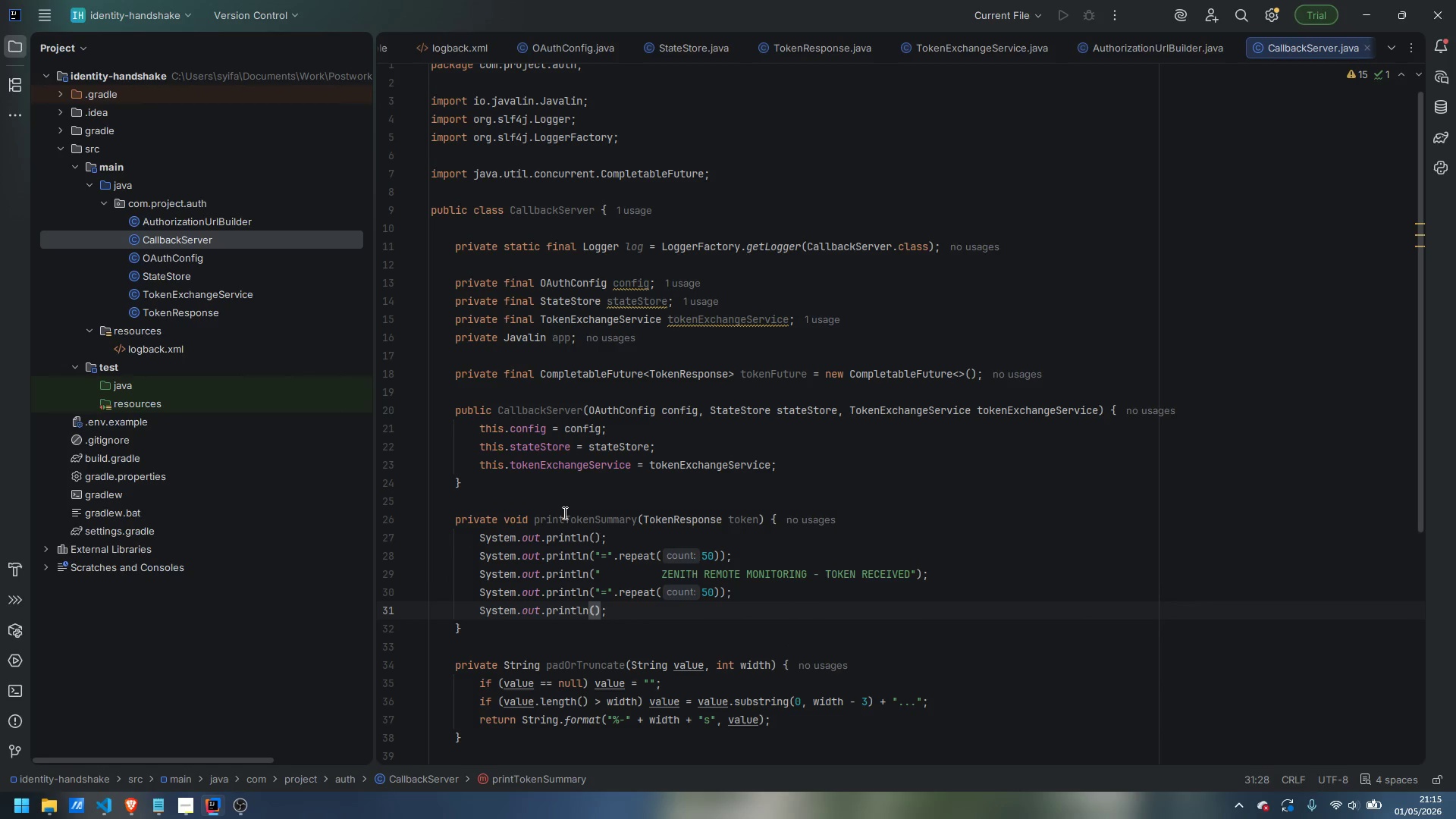 
key(Shift+Quote)
 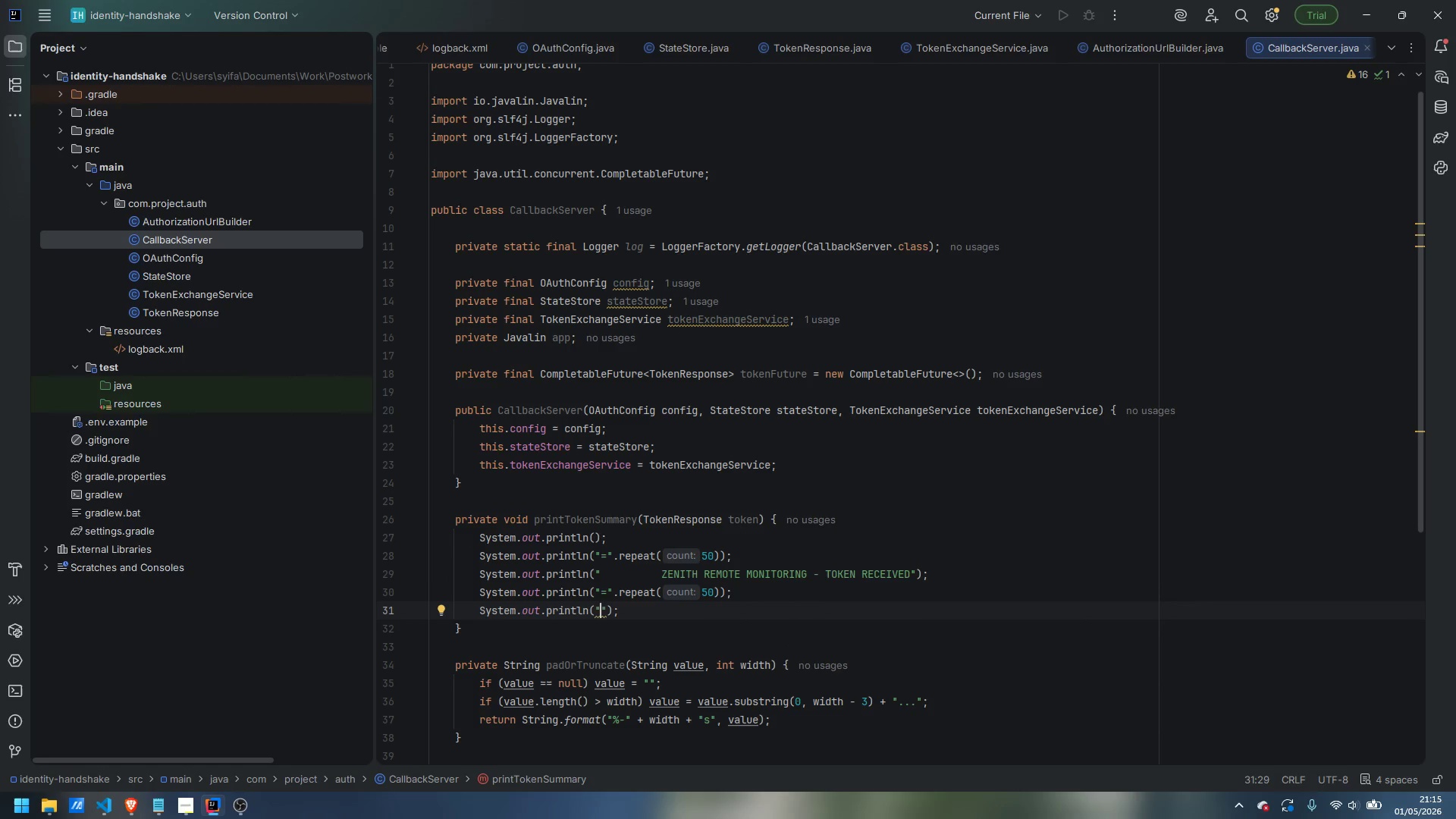 
key(Space)
 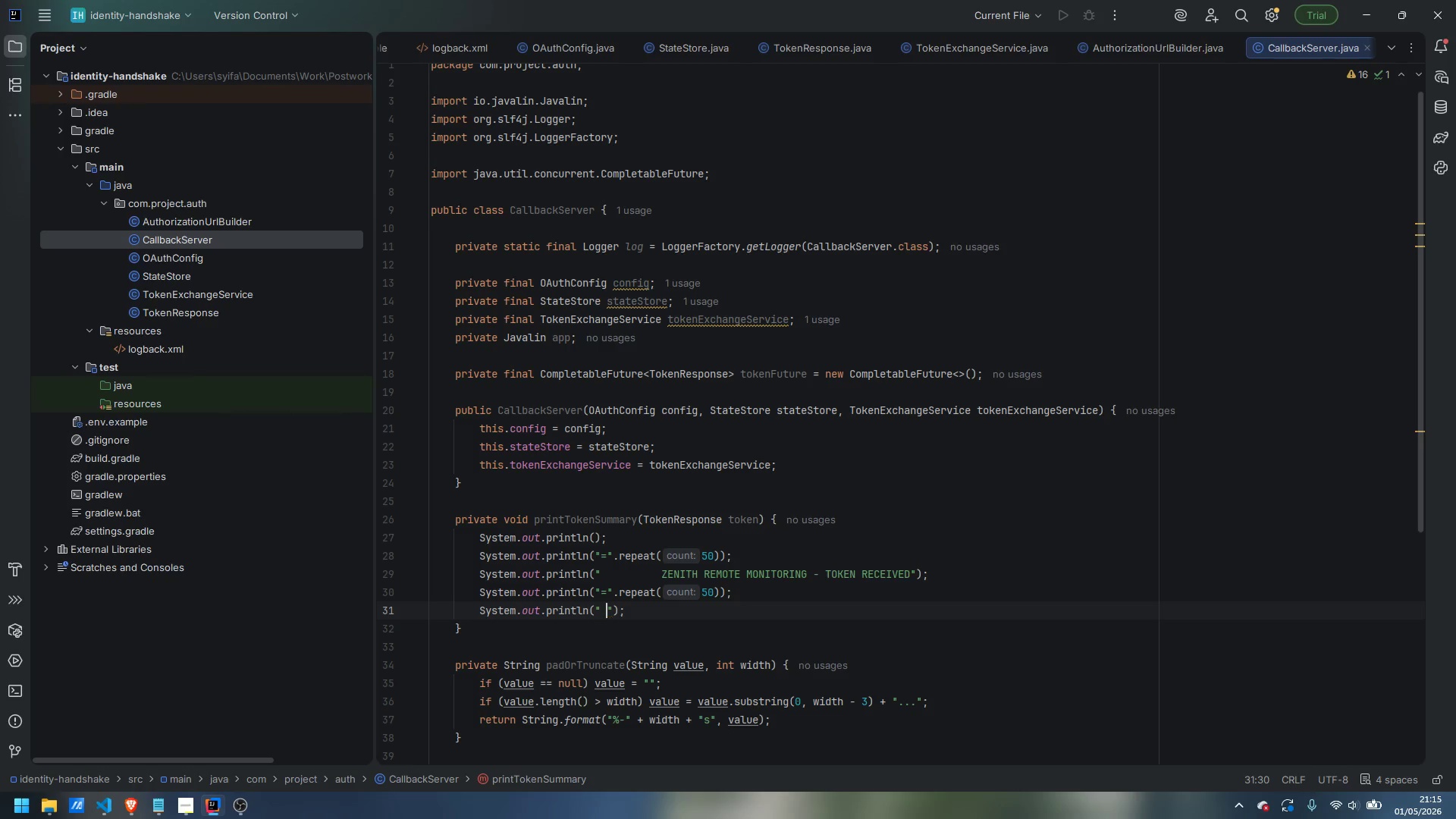 
key(Space)
 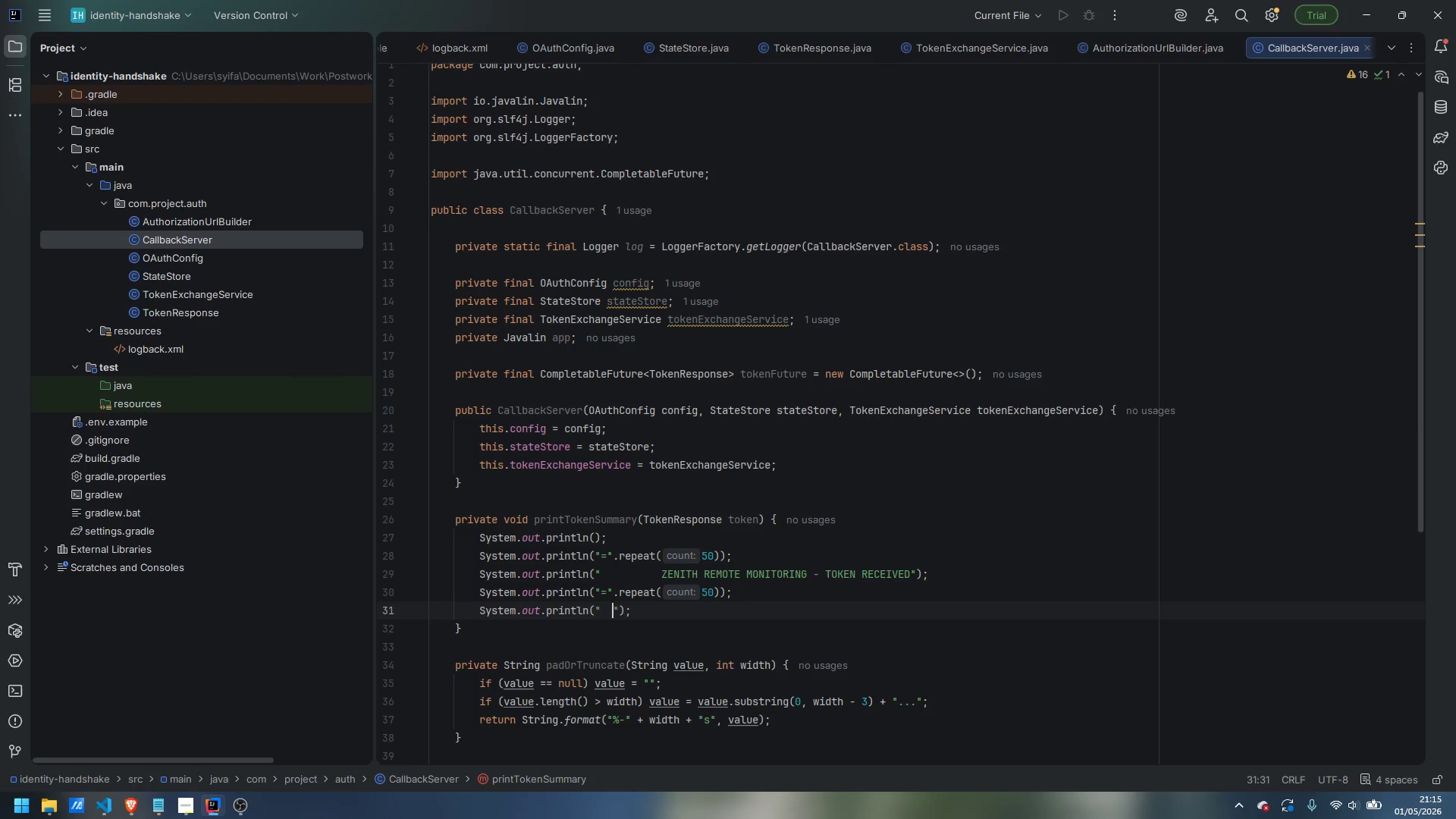 
hold_key(key=Space, duration=0.33)
 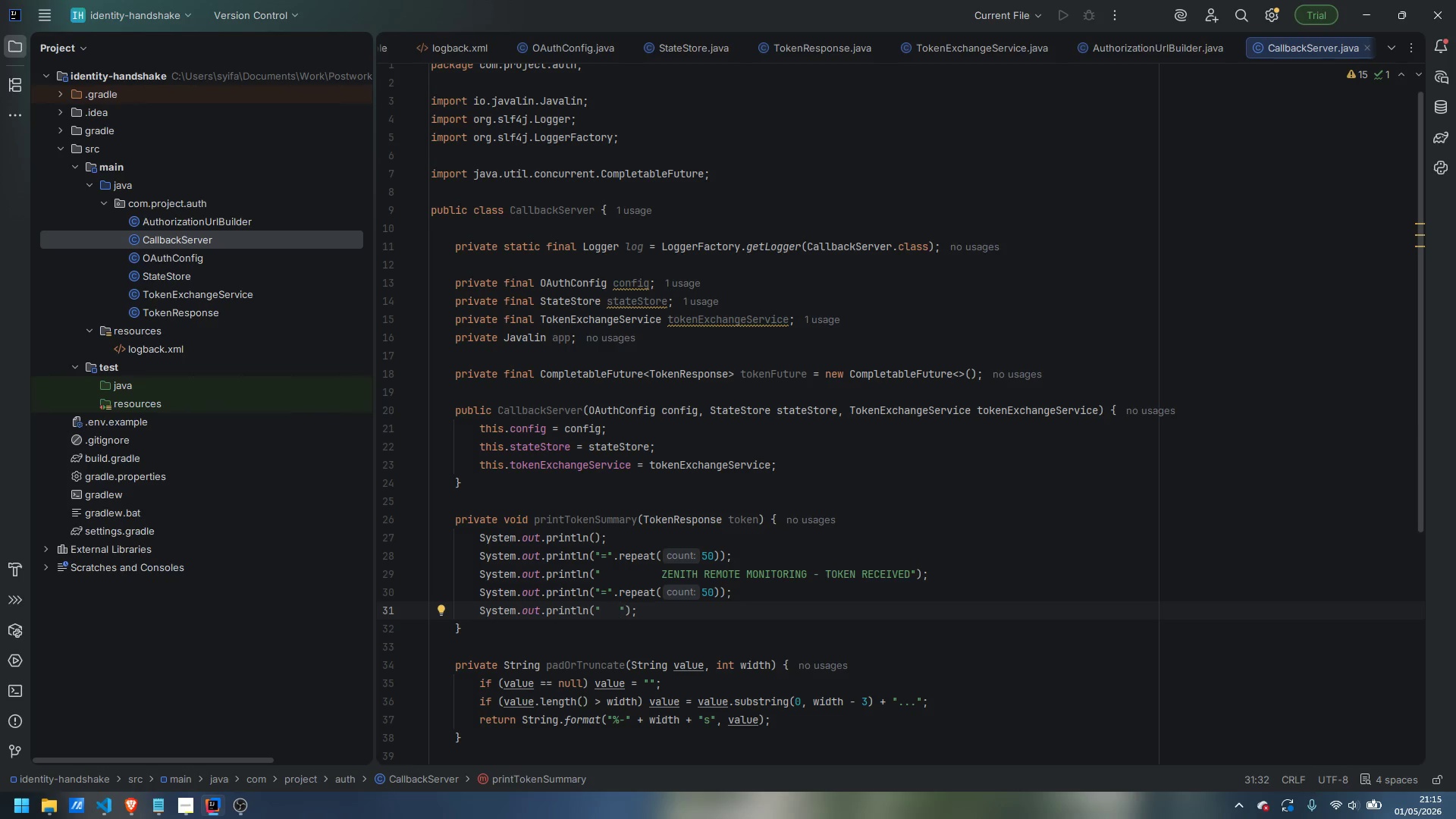 
type(Access Tplk)
key(Backspace)
key(Backspace)
key(Backspace)
type(oken : )
 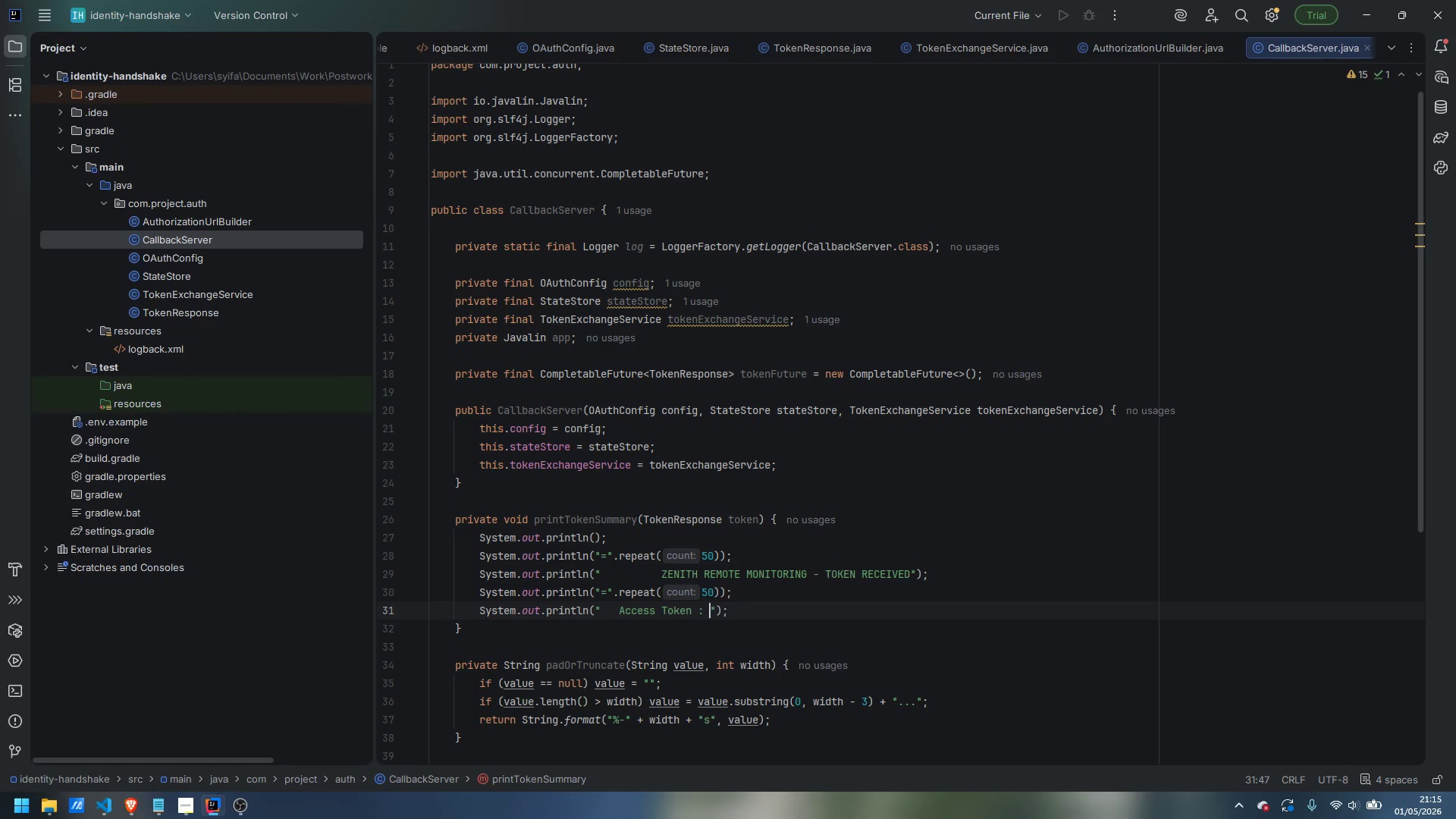 
key(ArrowRight)
 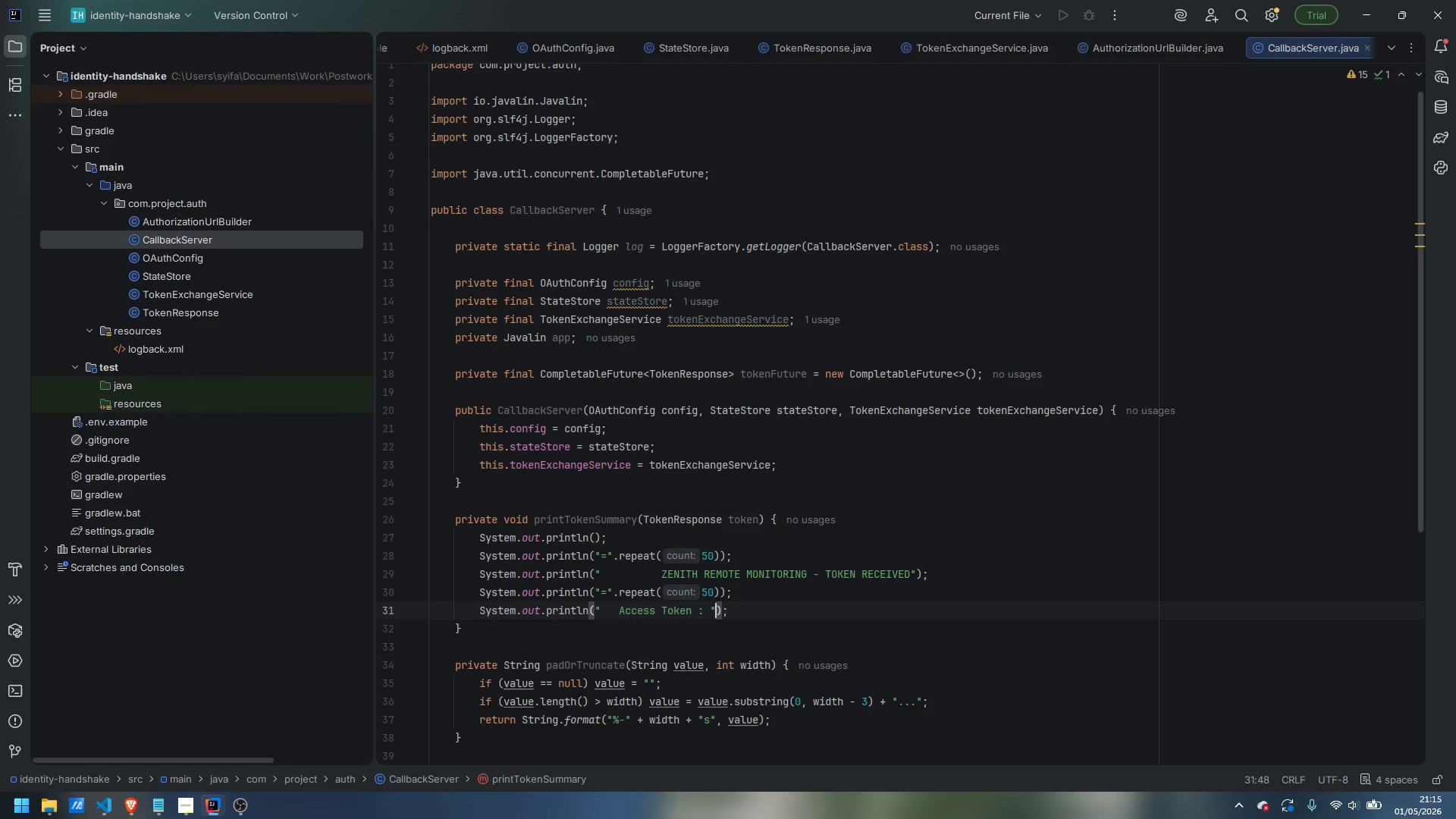 
type( pad)
 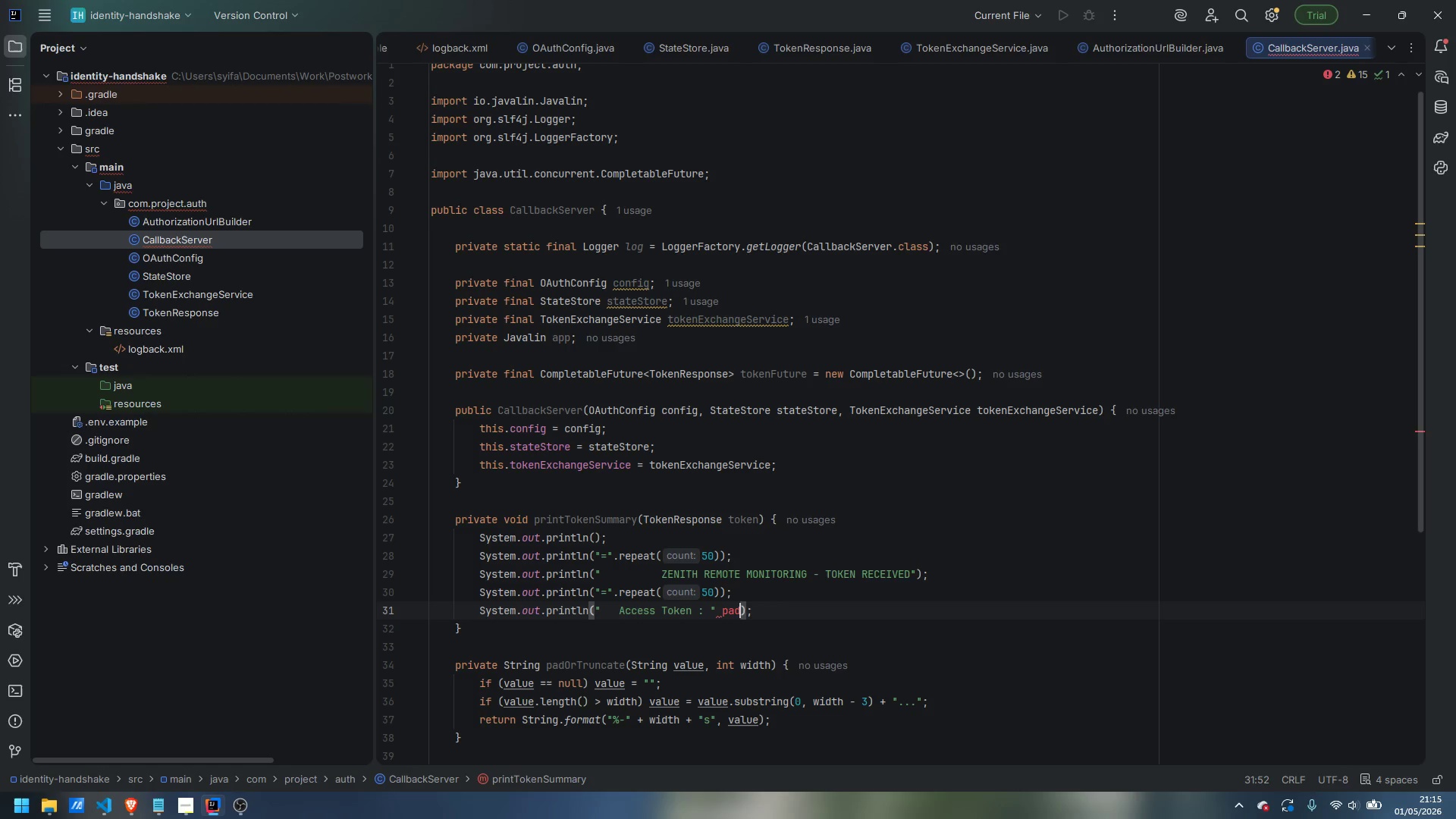 
key(Control+ArrowLeft)
 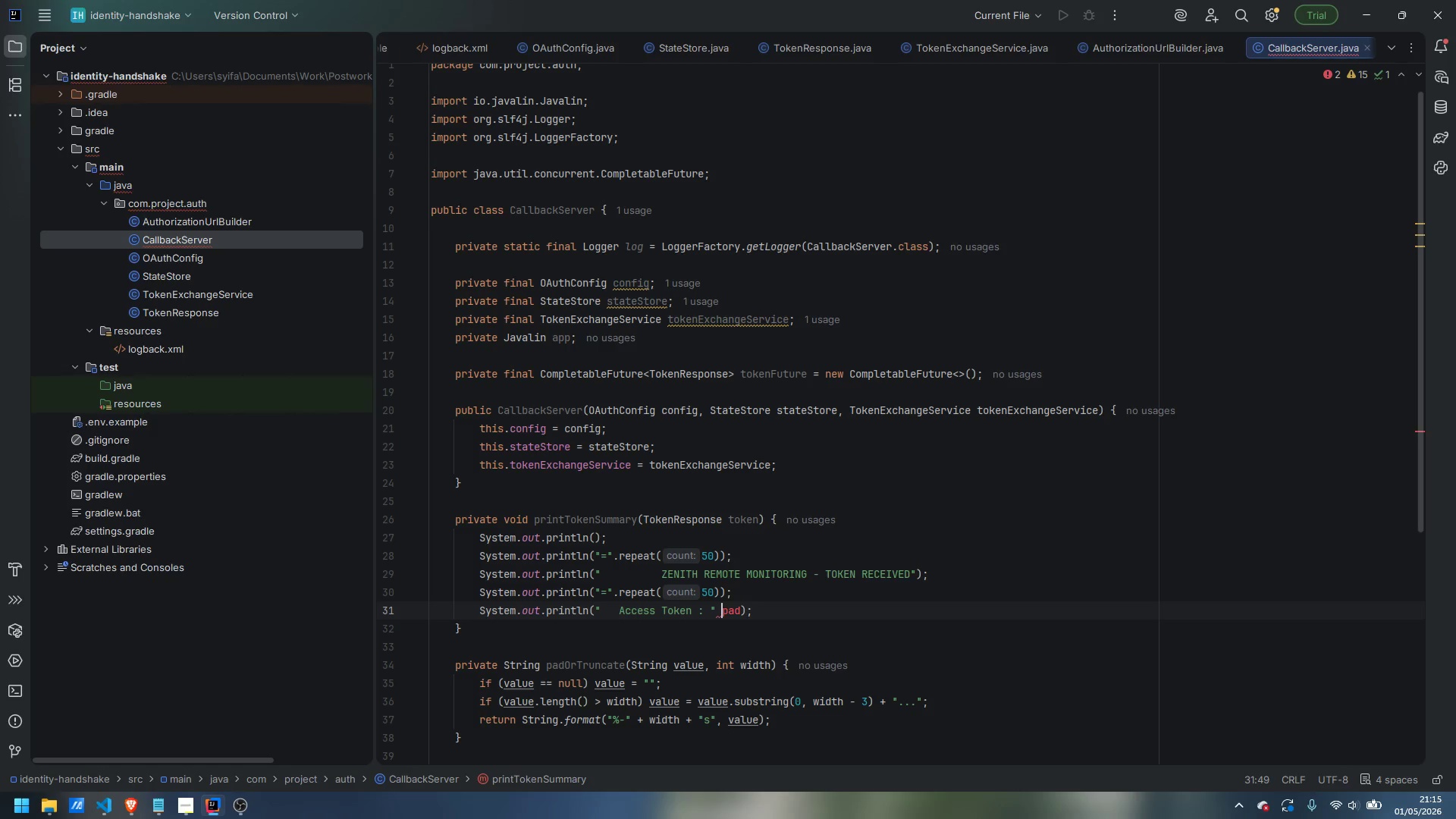 
key(ArrowLeft)
 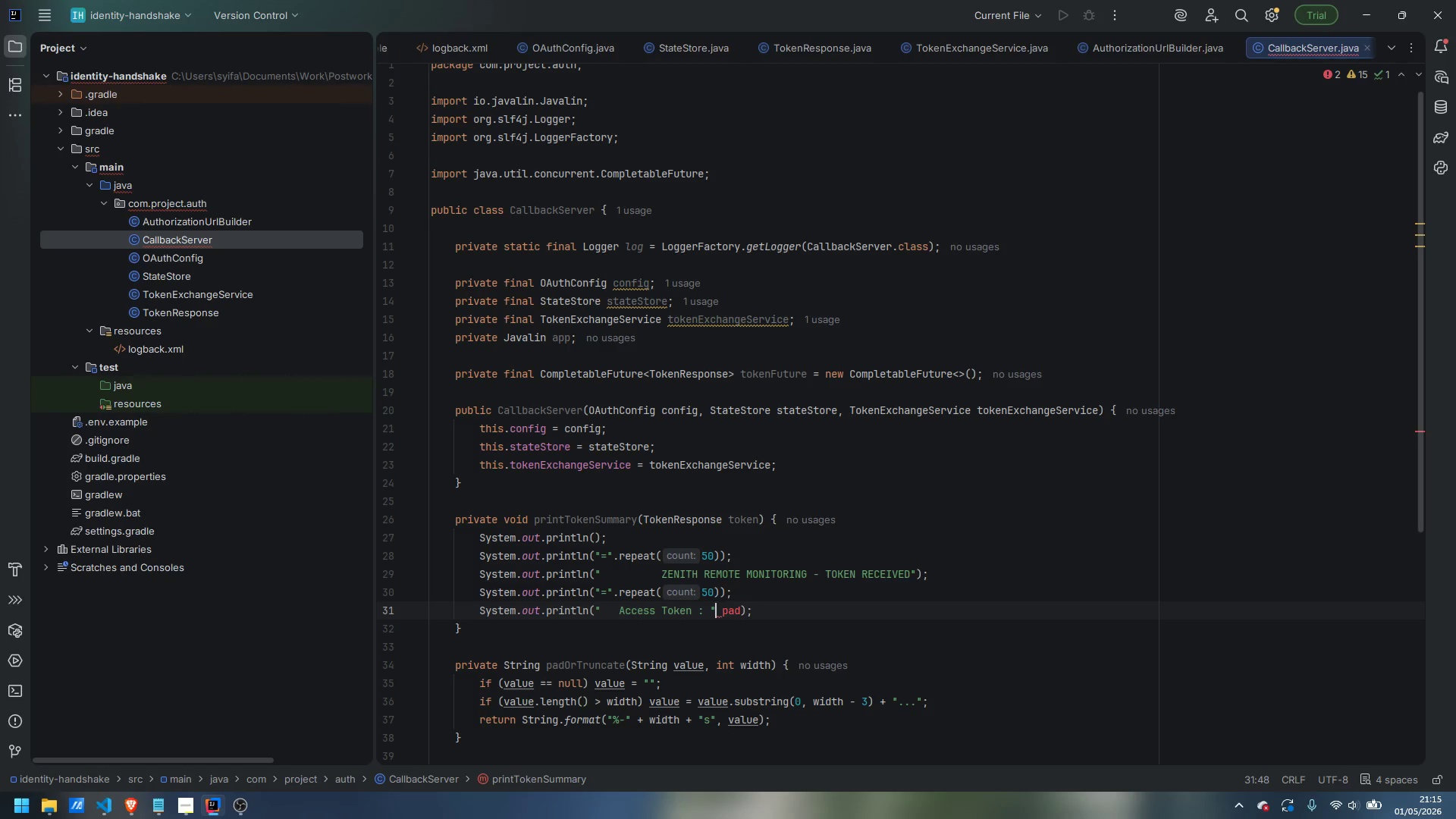 
key(Space)
 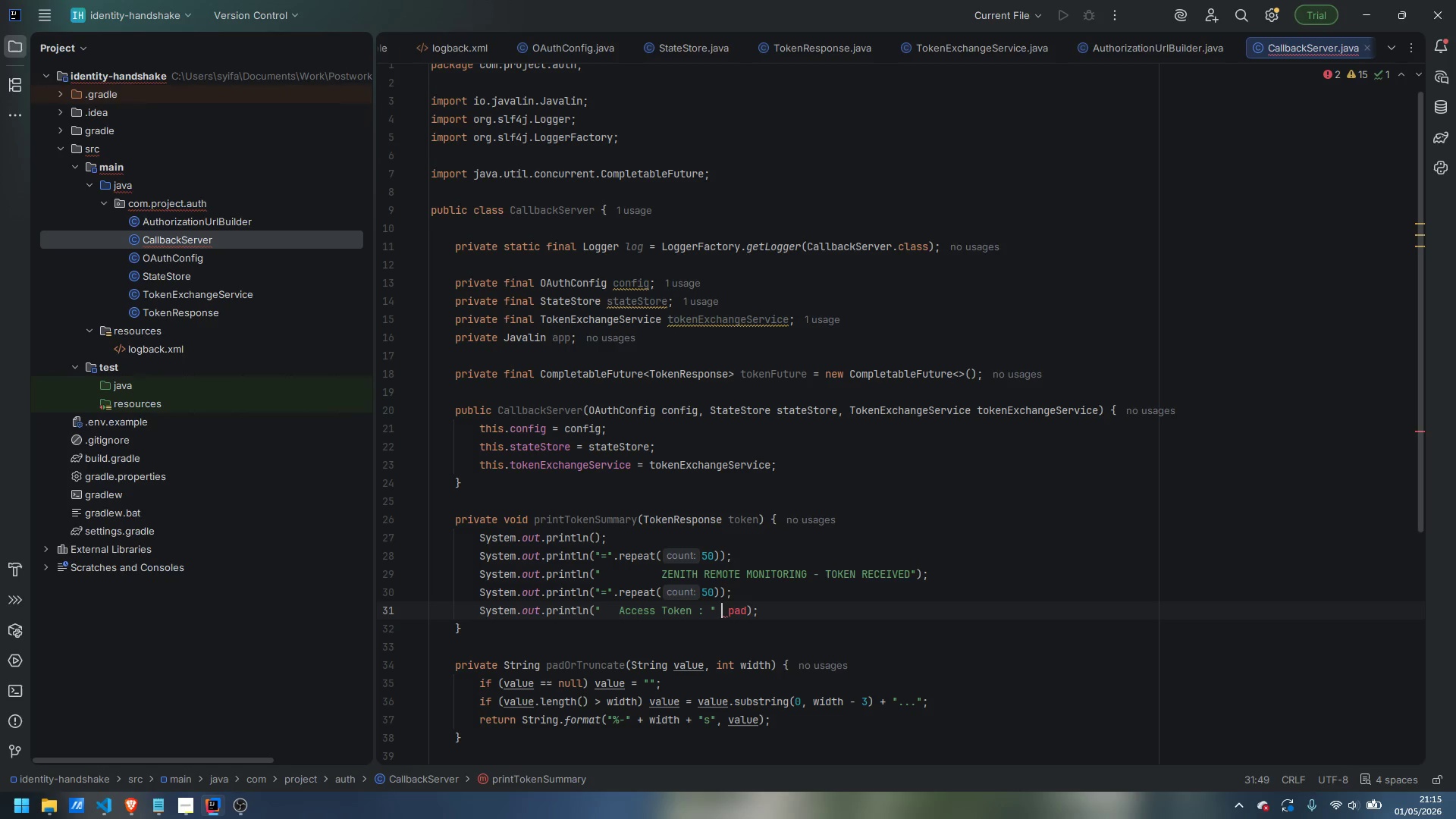 
key(Shift+ShiftLeft)
 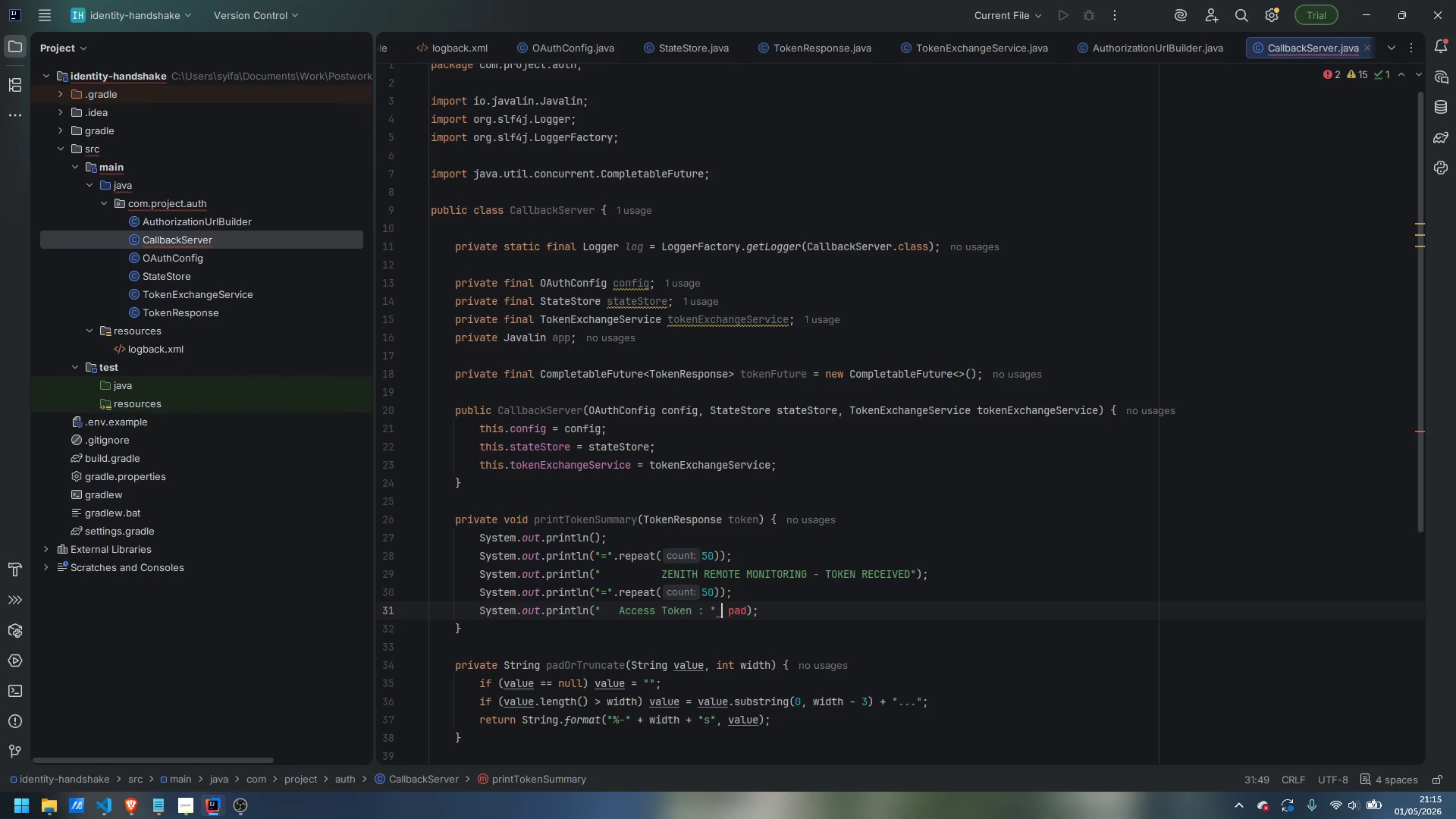 
key(Shift+Equal)
 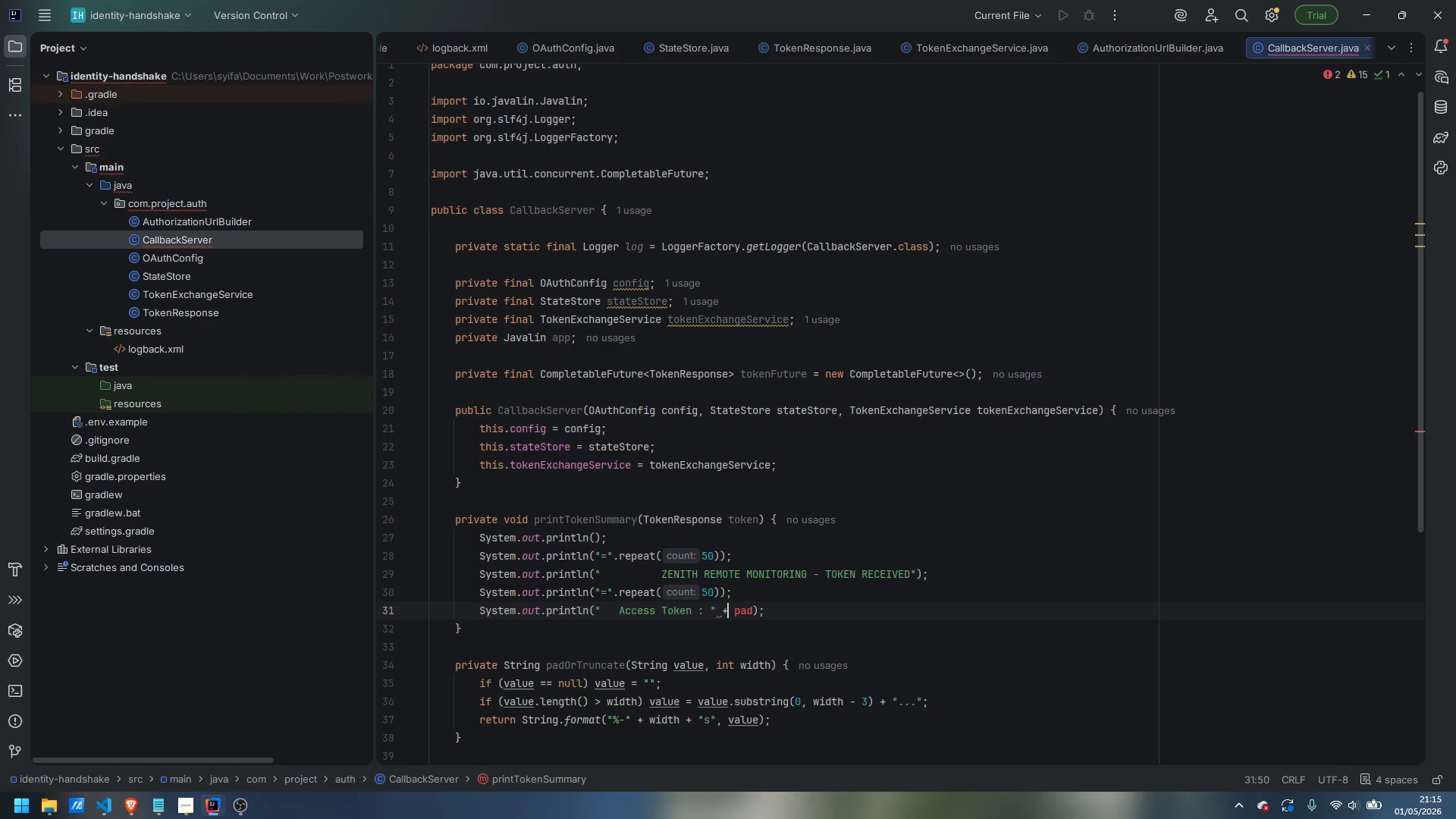 
key(Control+ArrowRight)
 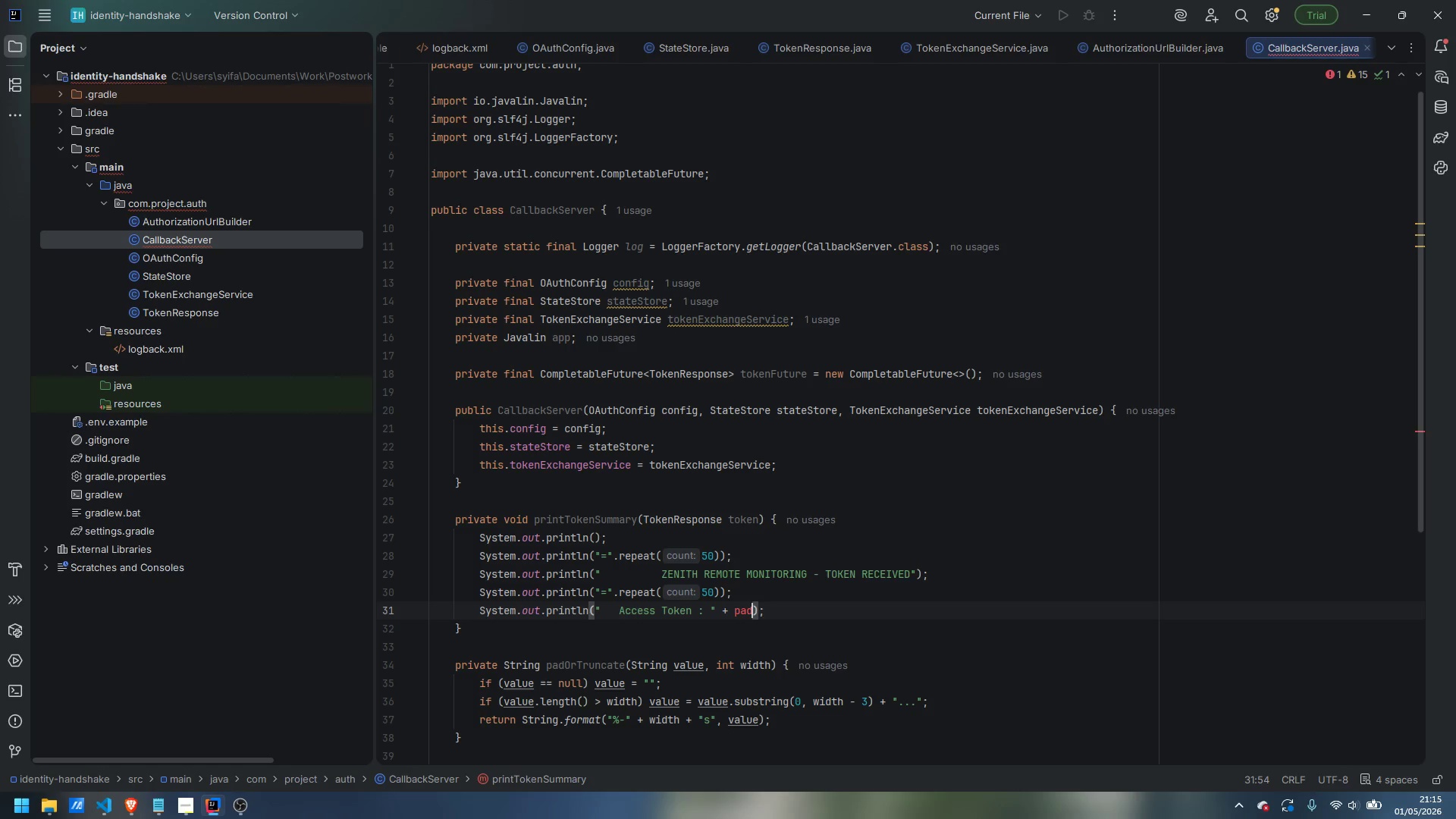 
type(OrTruc)
key(Backspace)
type(ncate(token.getAccessToken)
 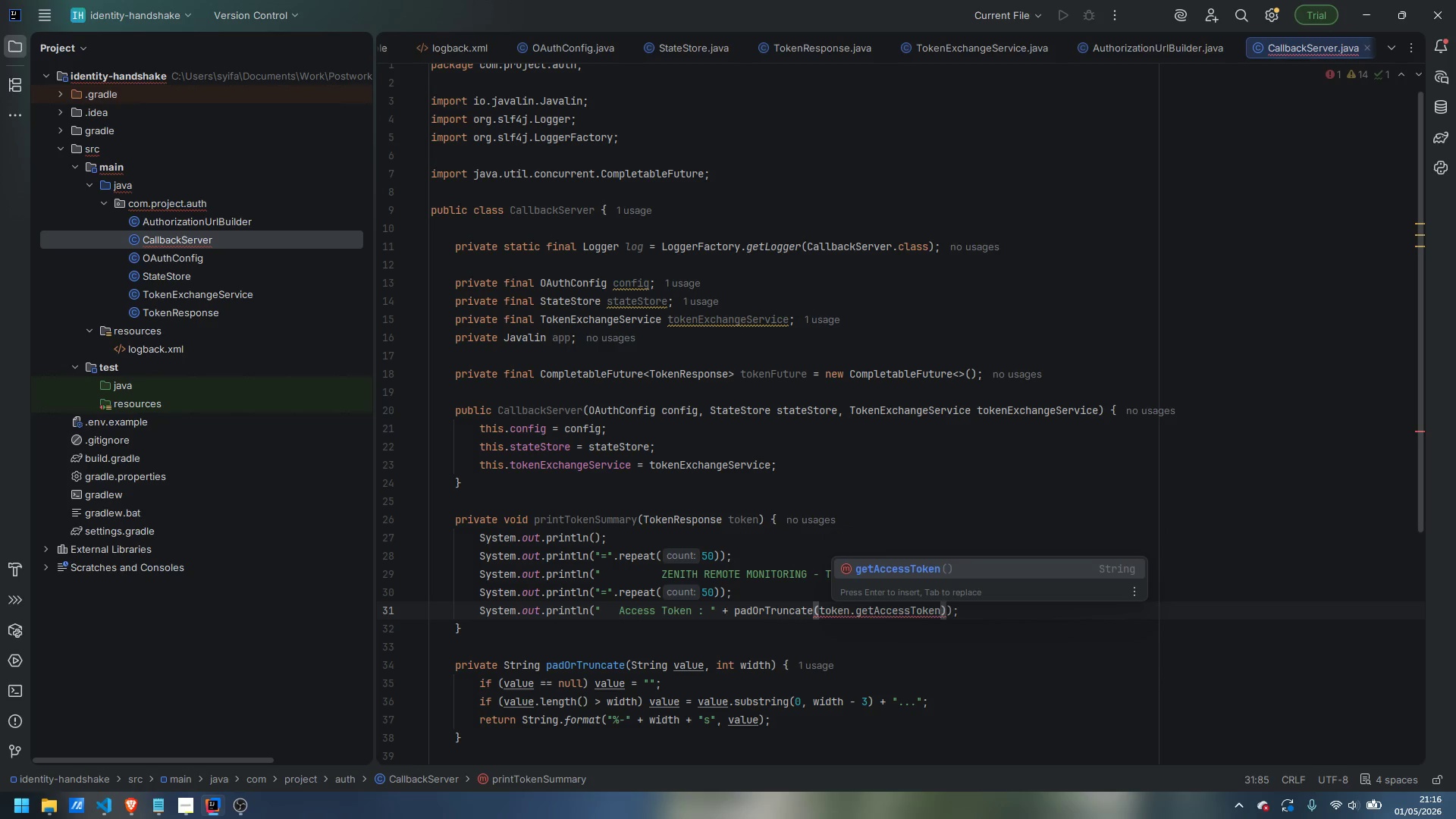 
key(Enter)
 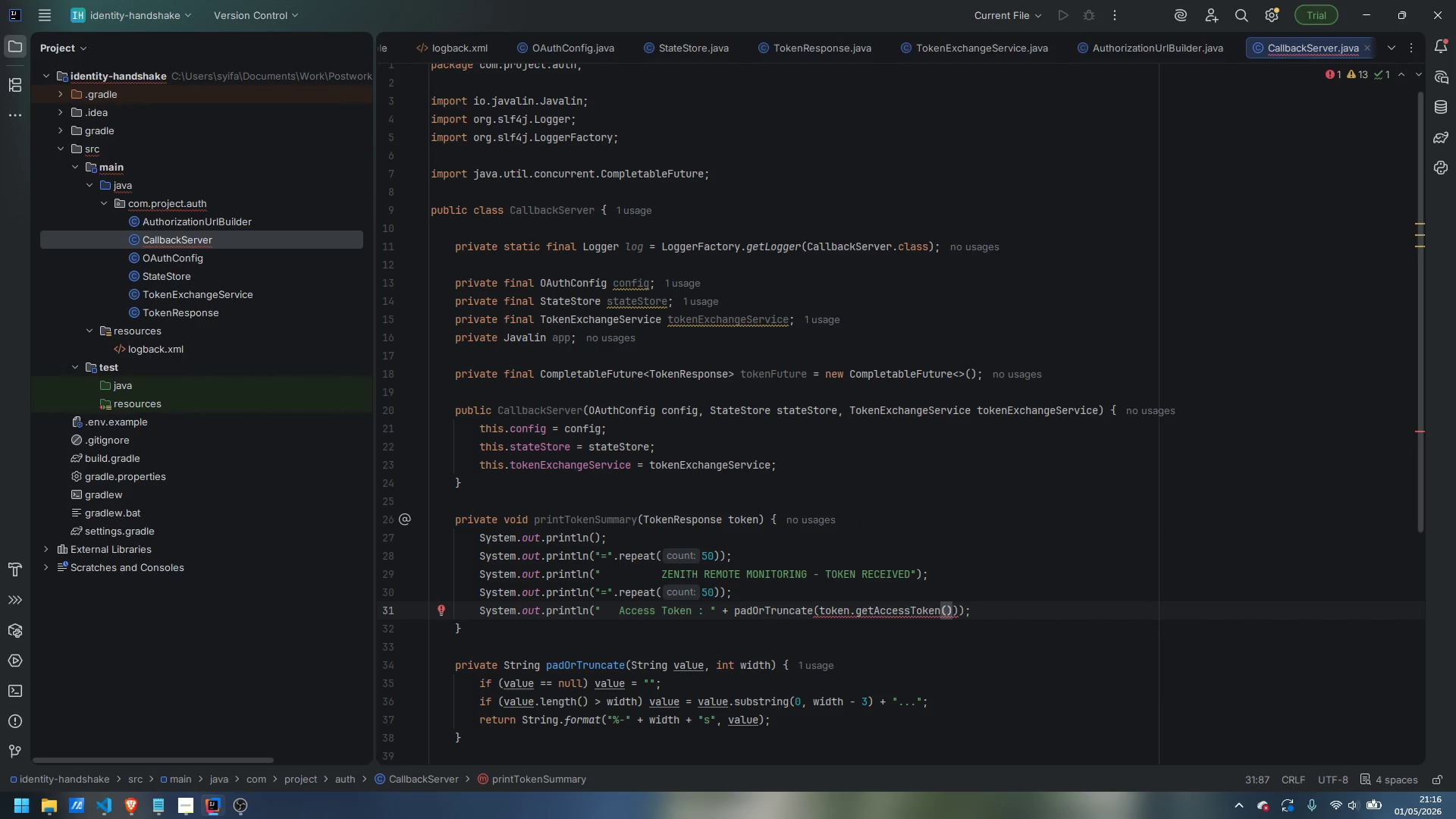 
type(, 45)
 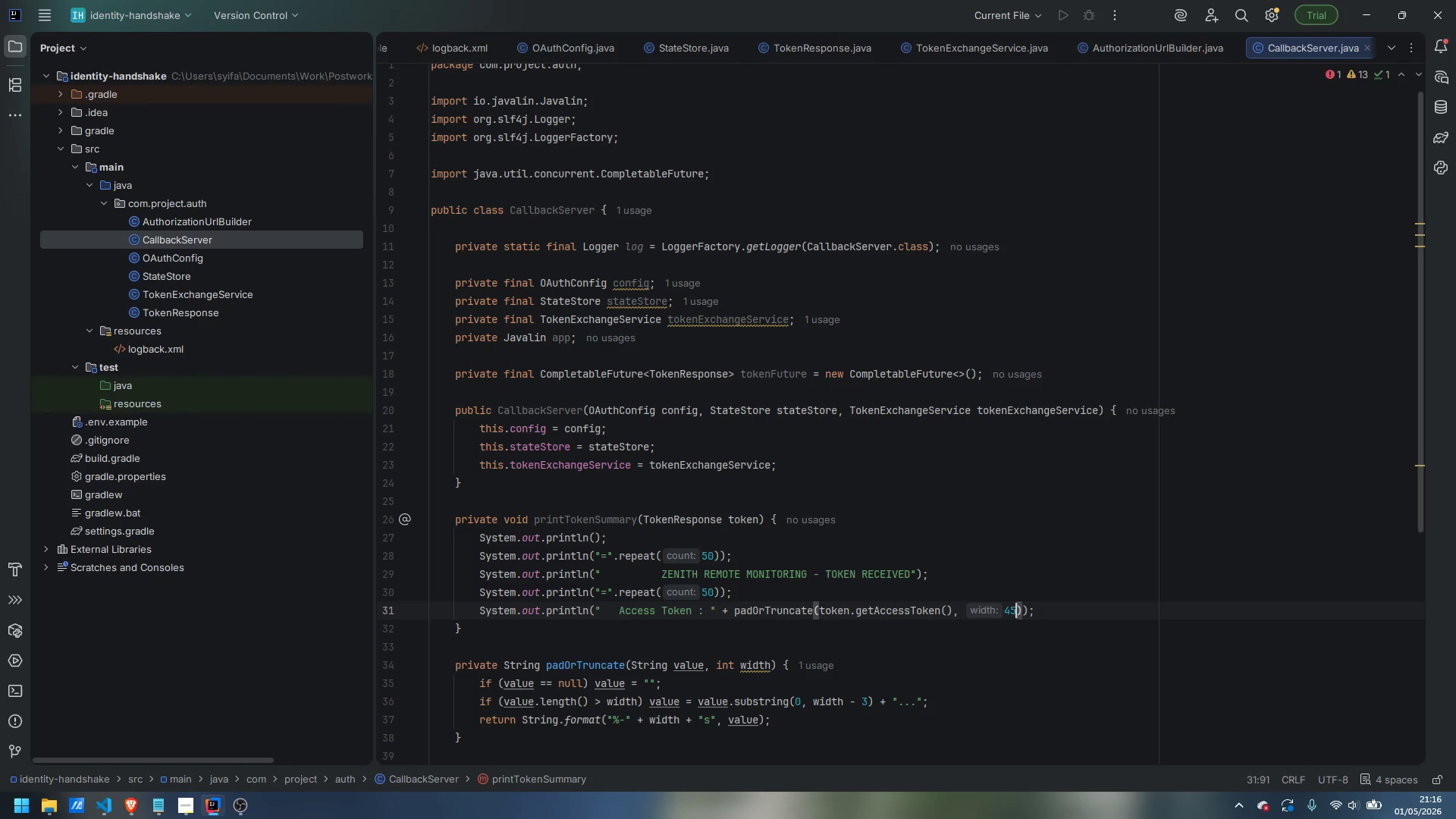 
key(ArrowRight)
 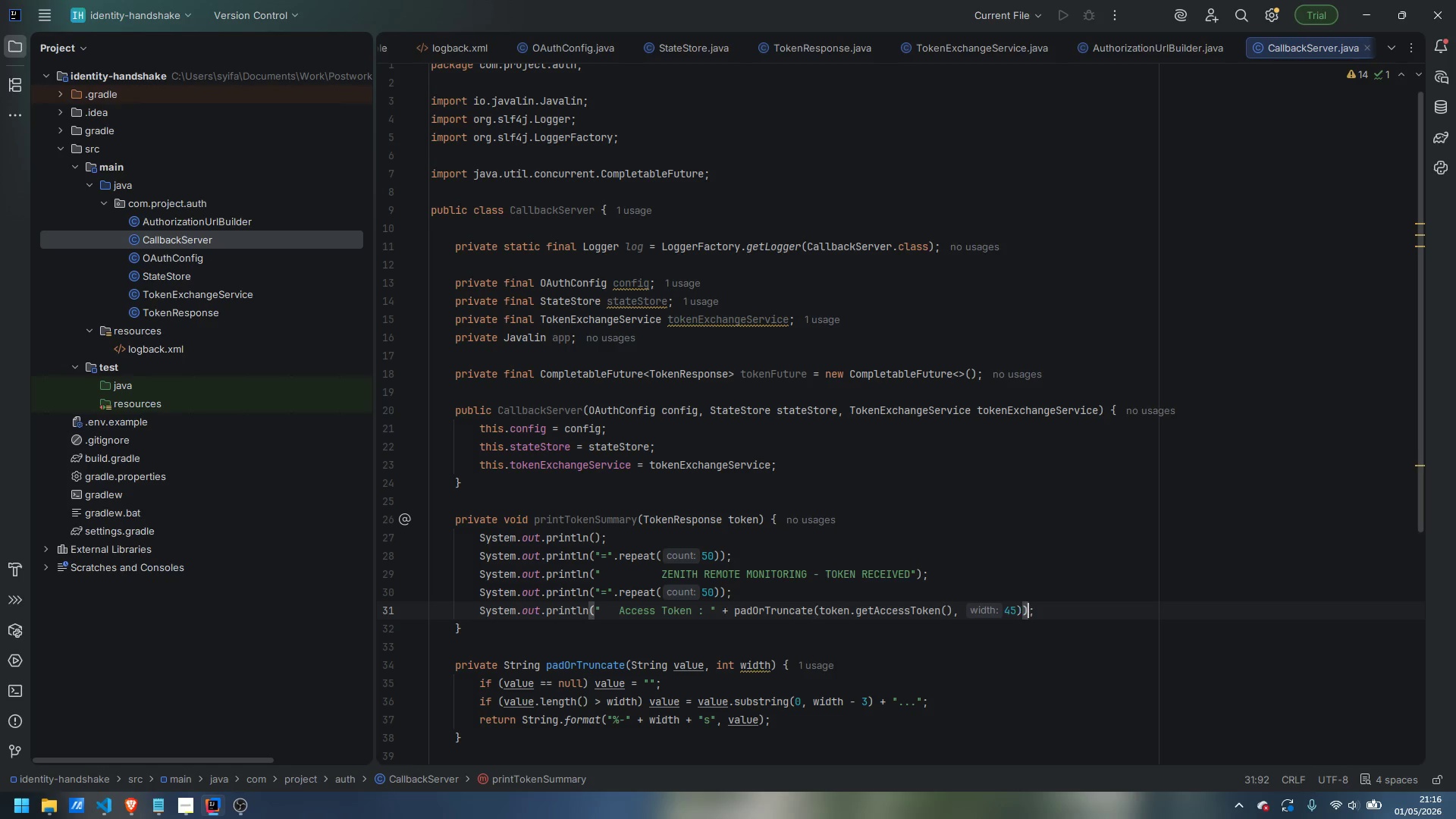 
key(ArrowRight)
 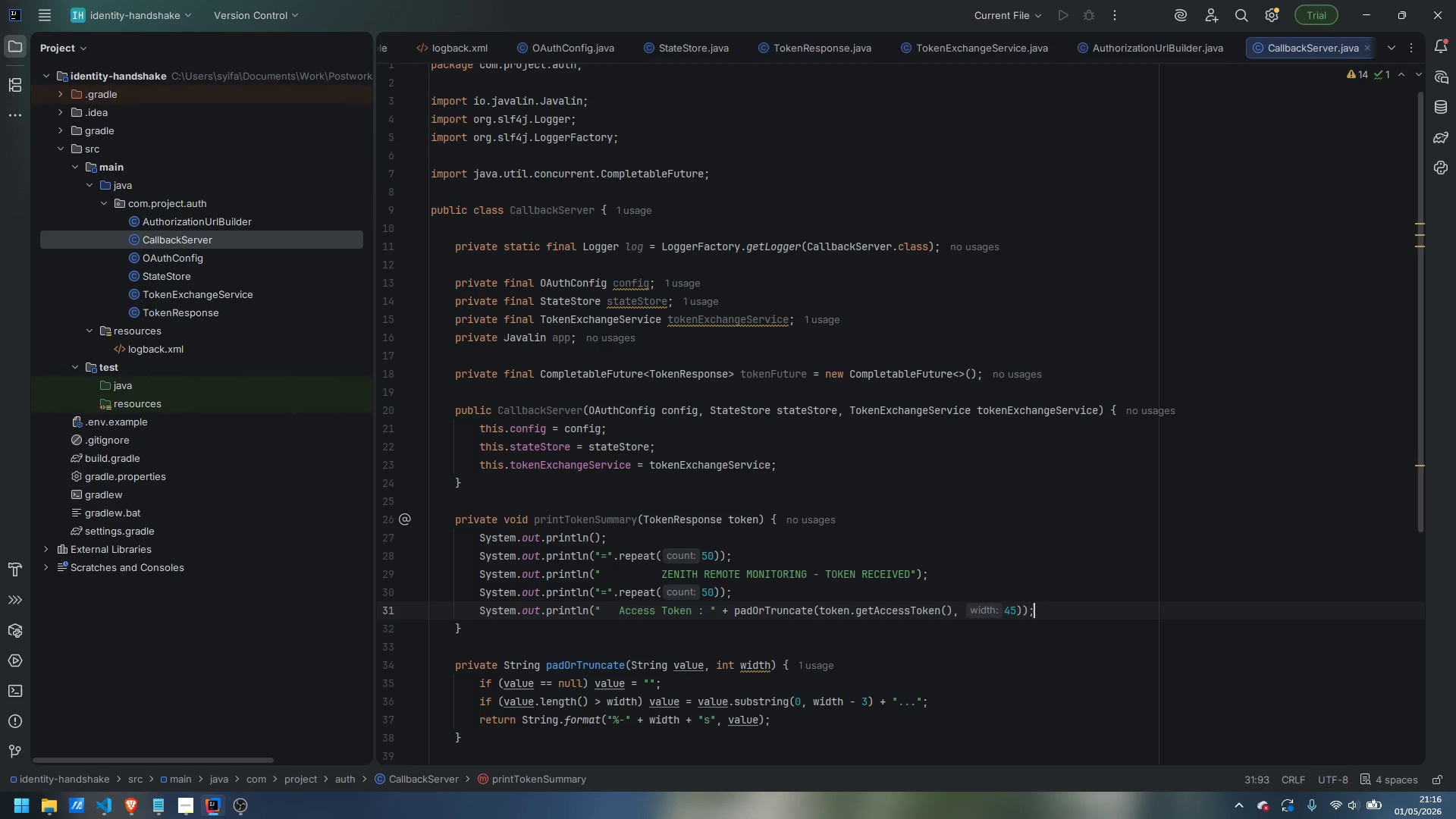 
key(ArrowRight)
 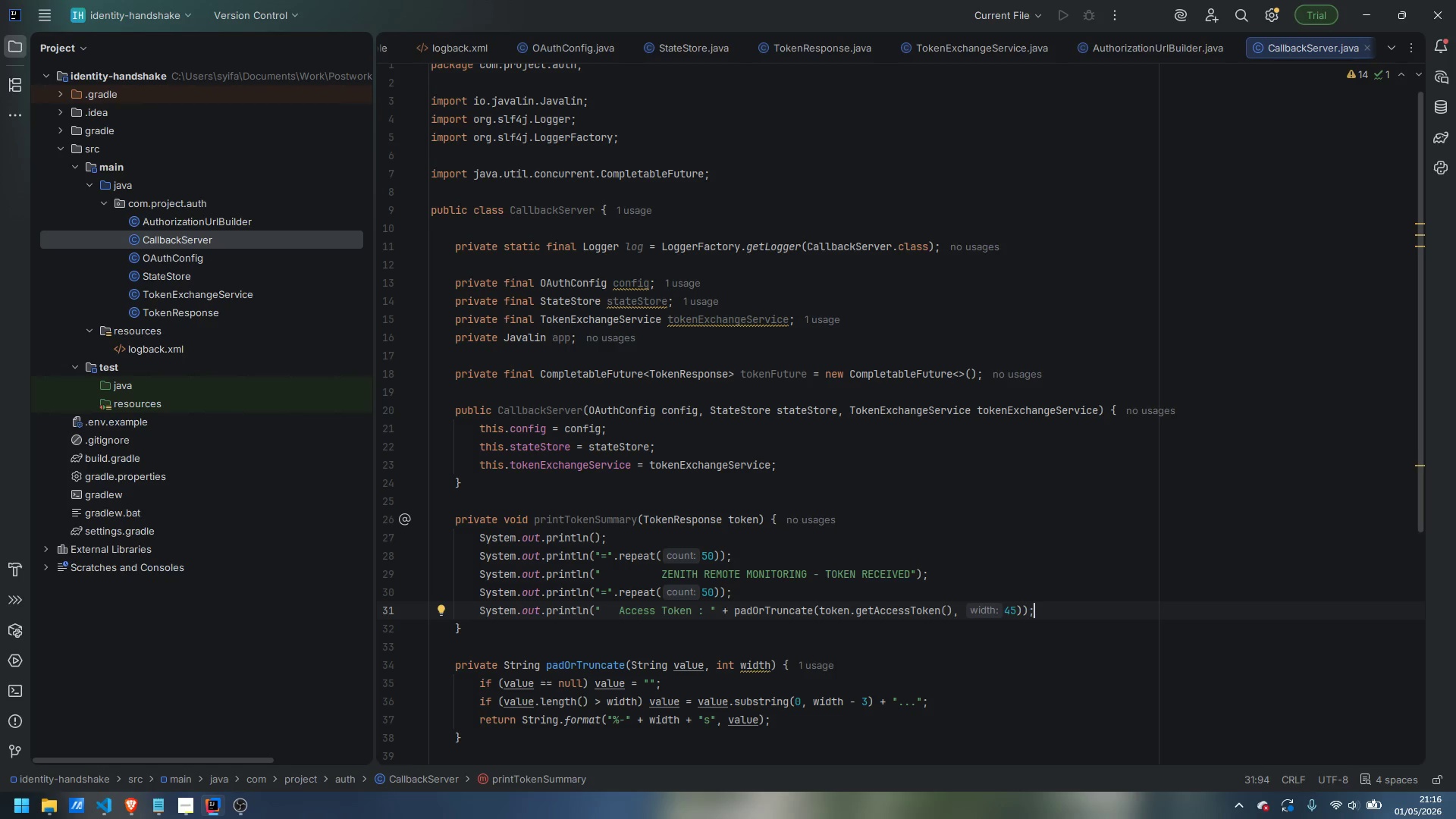 
key(Enter)
 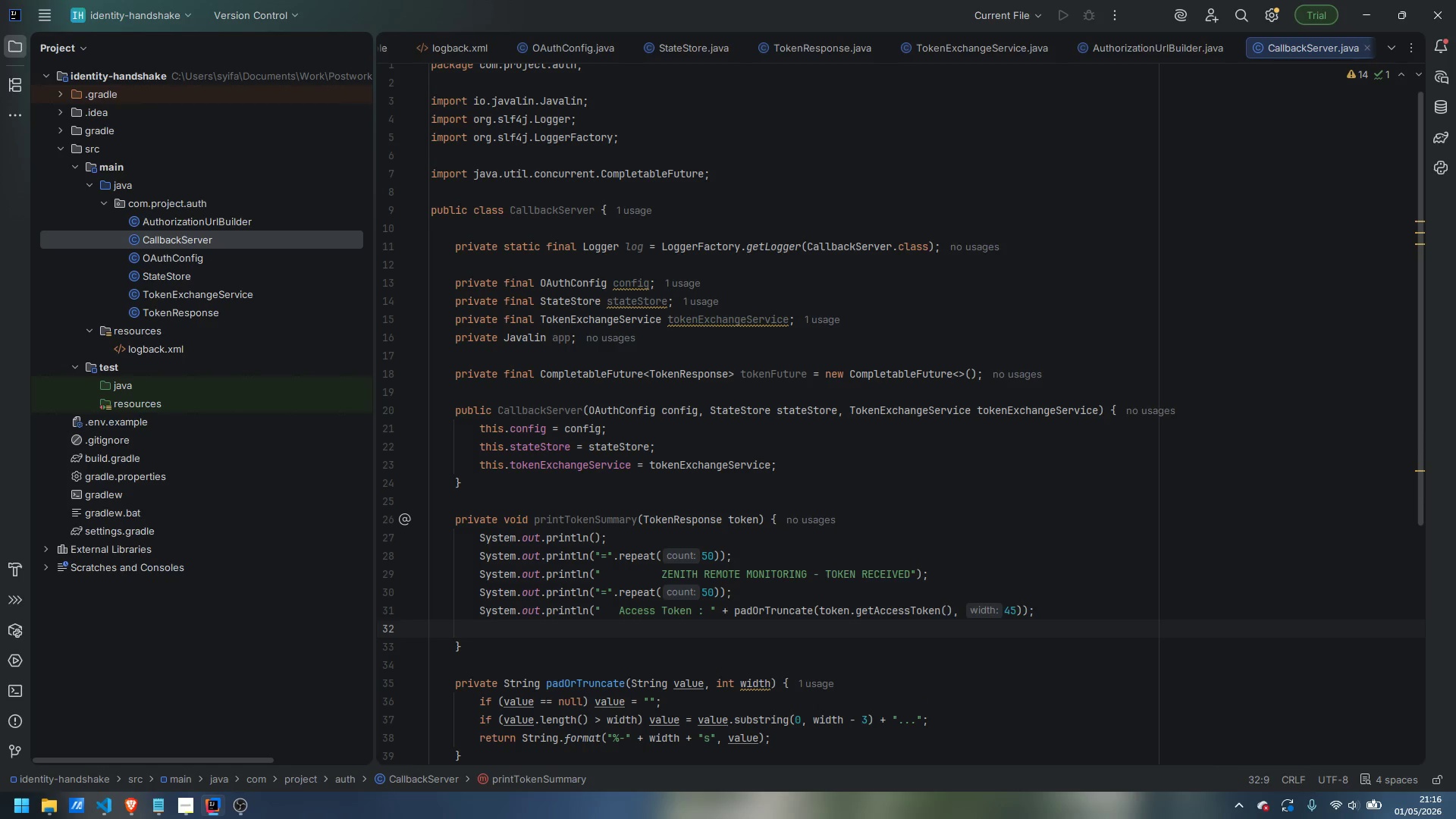 
type(sout)
key(Tab)
type("   Token Type)
 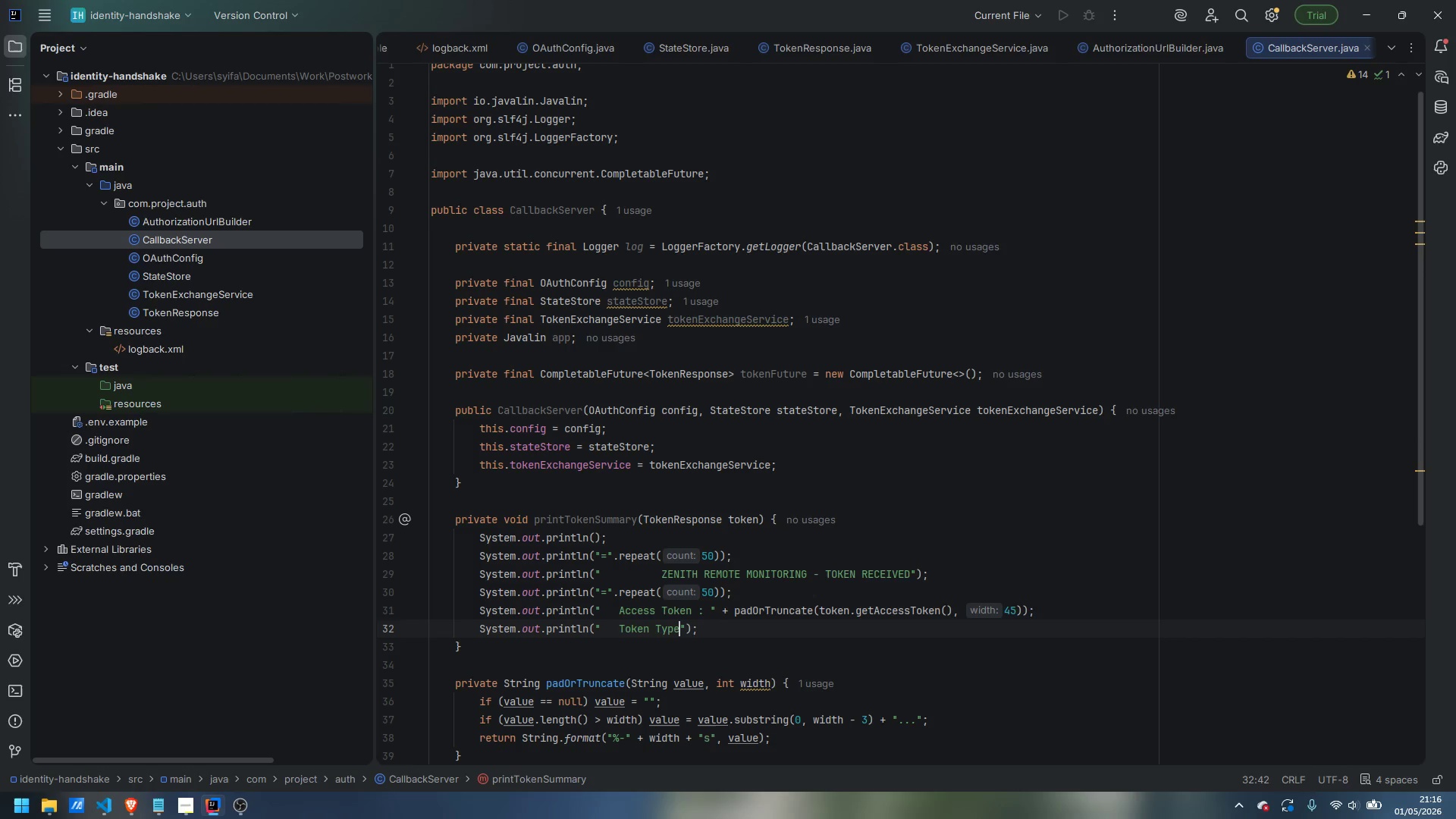 
key(Space)
 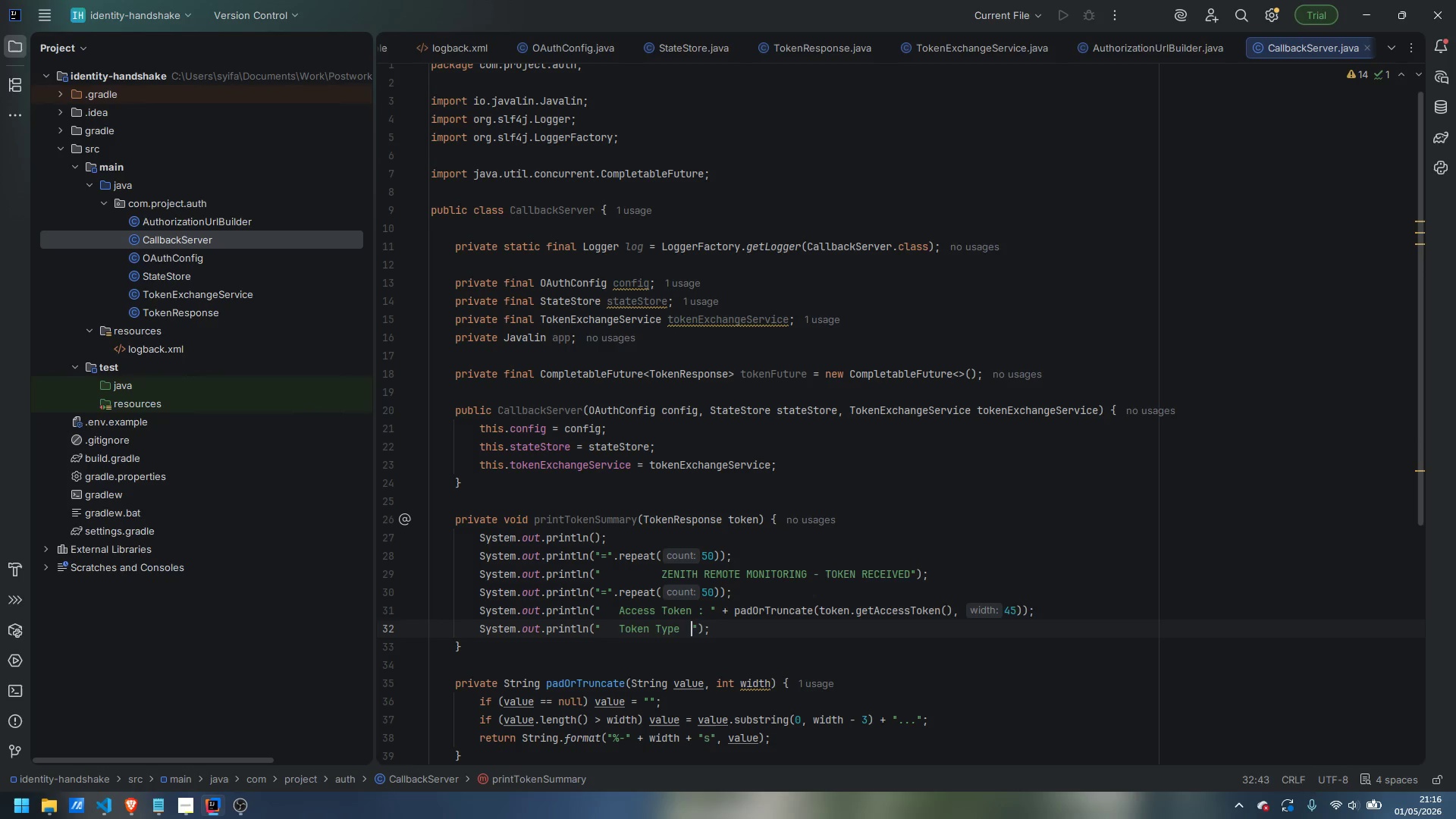 
key(Space)
 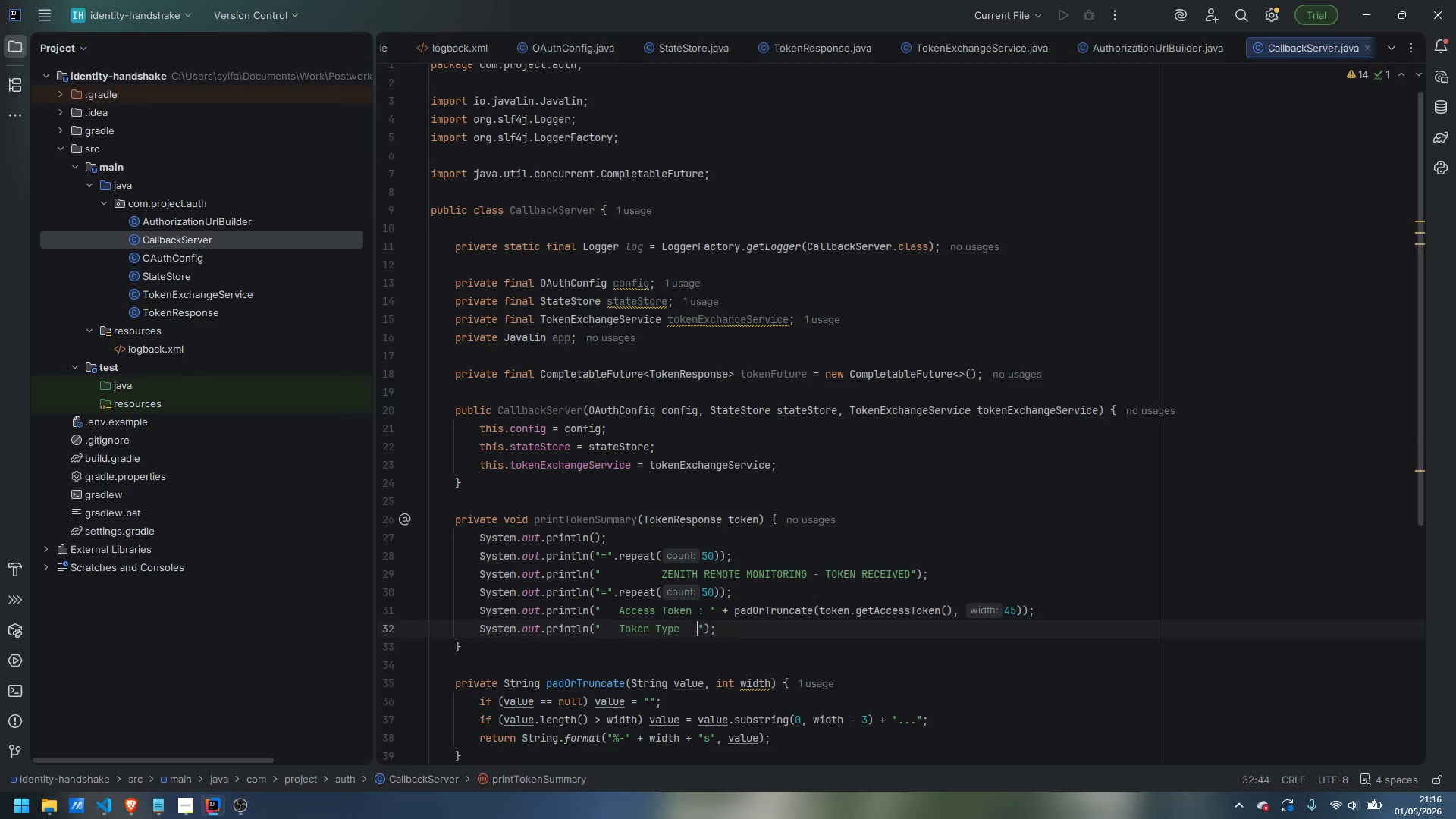 
key(Space)
 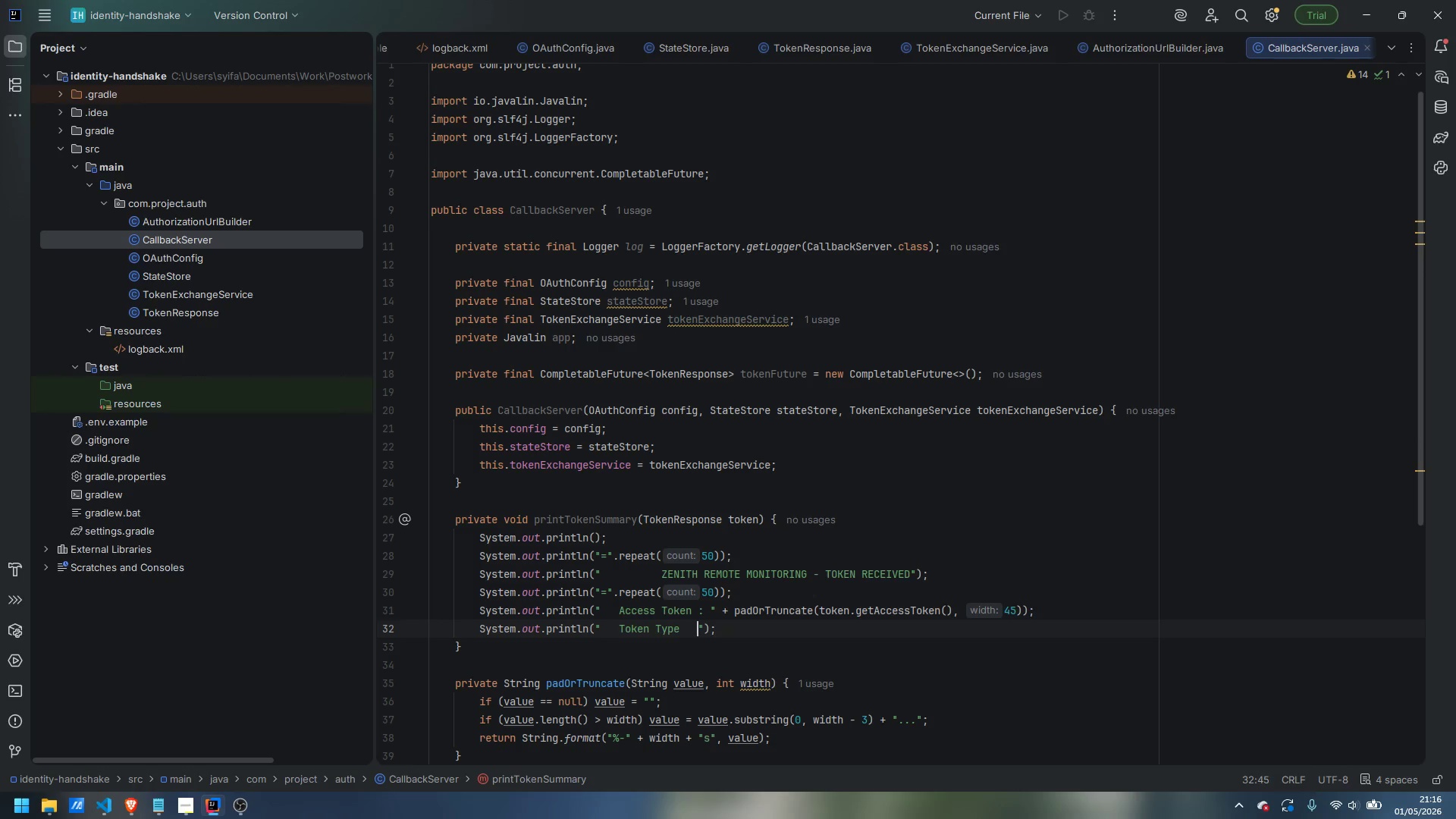 
key(Shift+ShiftLeft)
 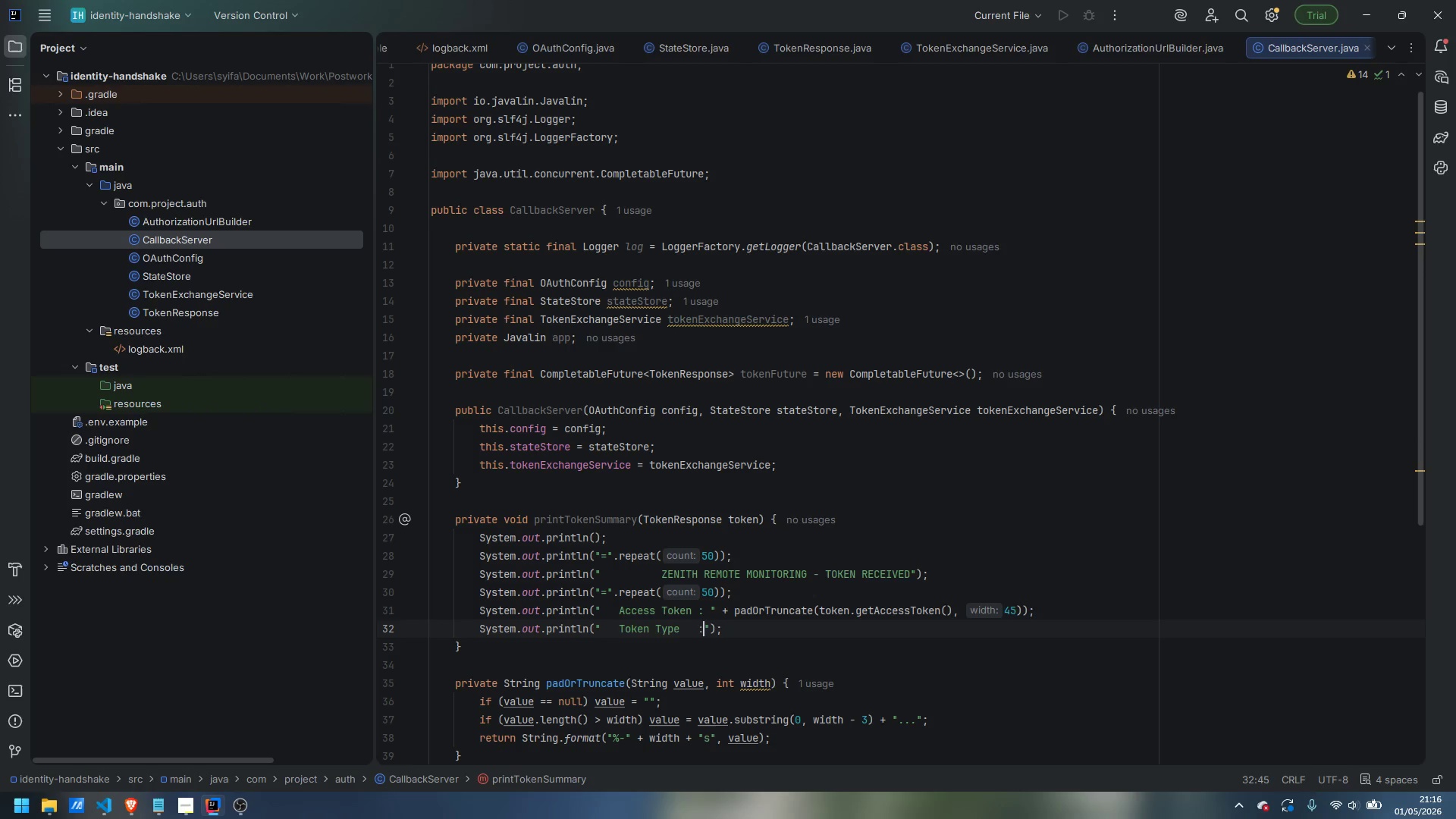 
key(Shift+Semicolon)
 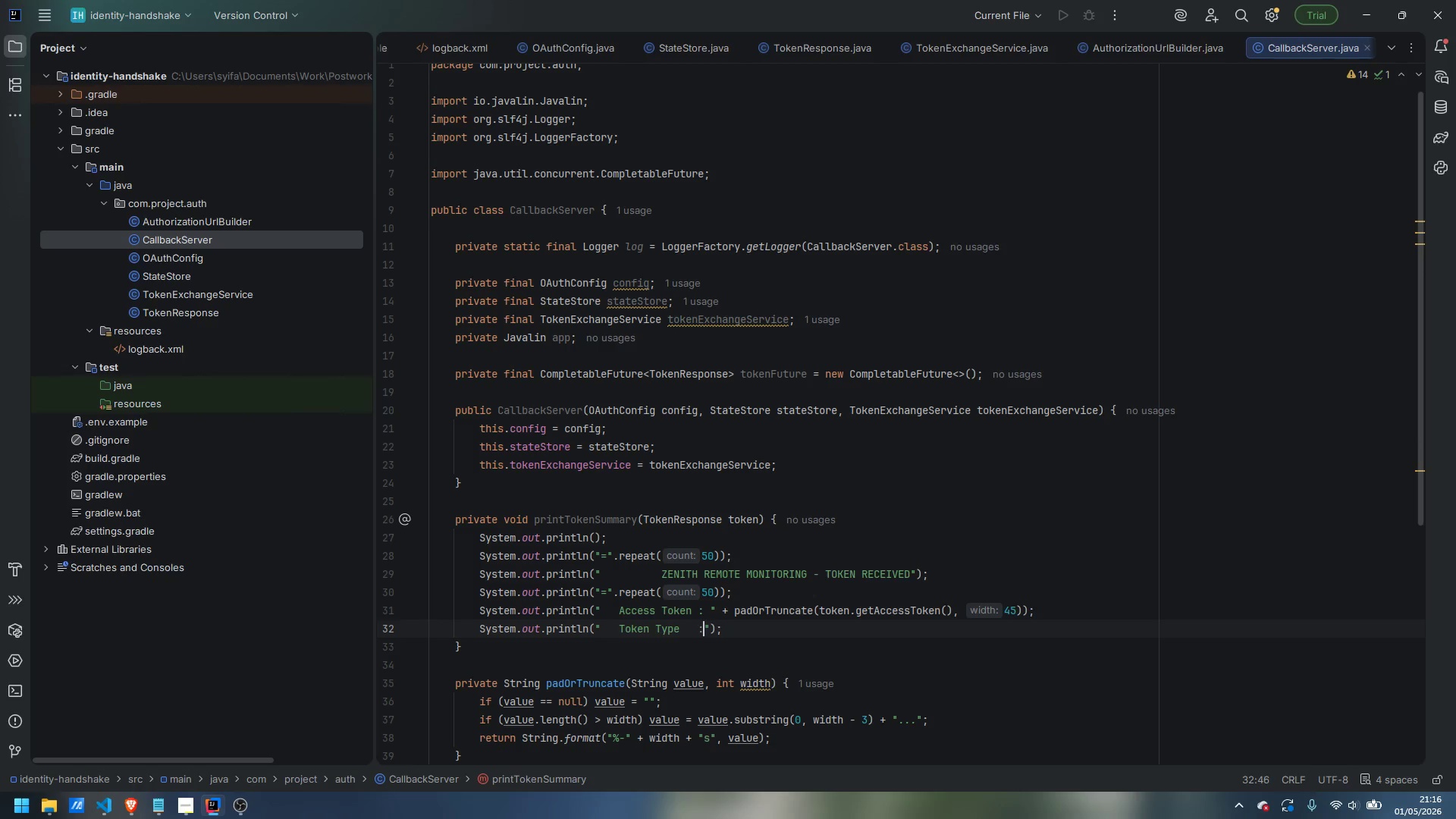 
key(Space)
 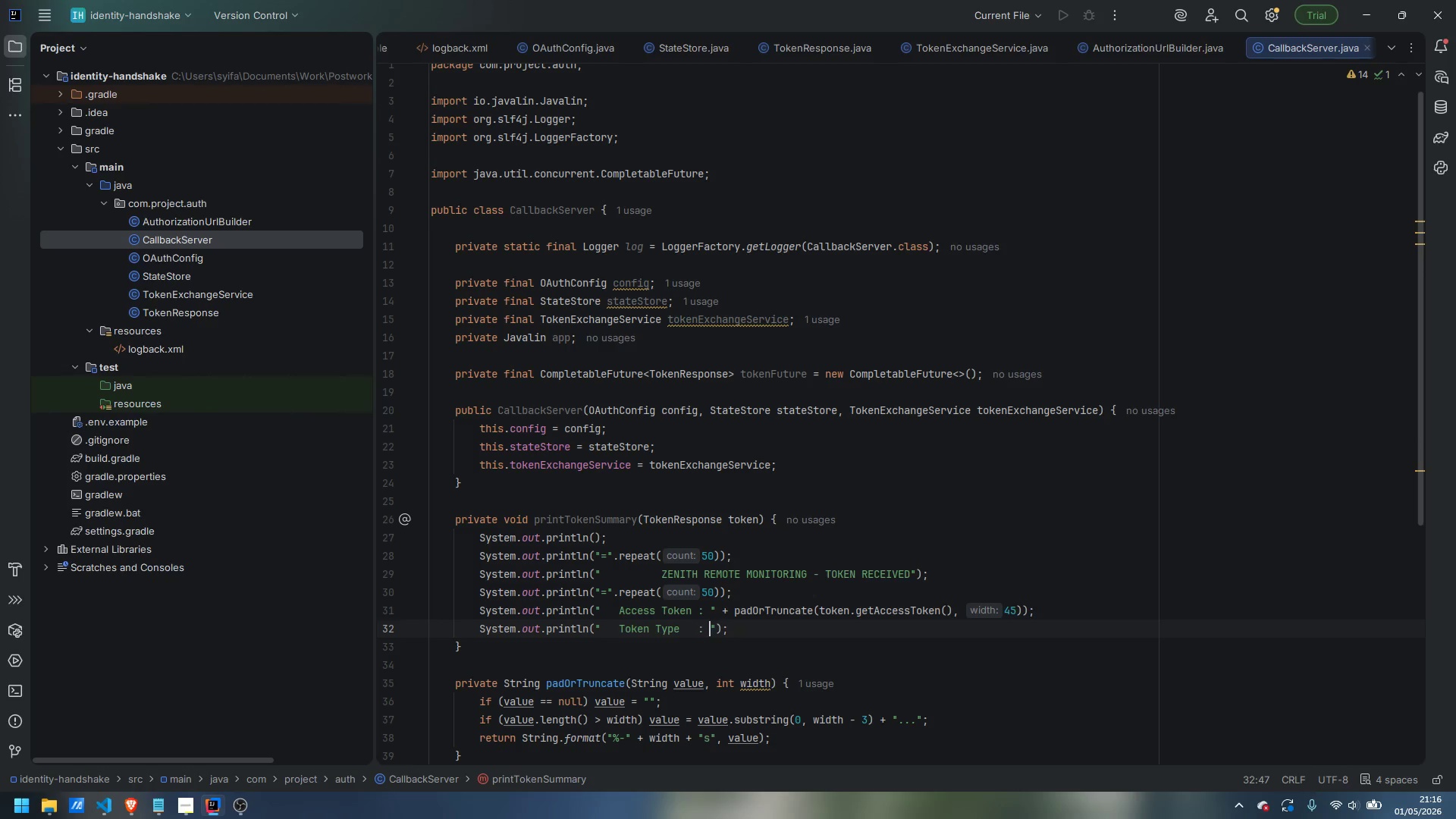 
key(ArrowRight)
 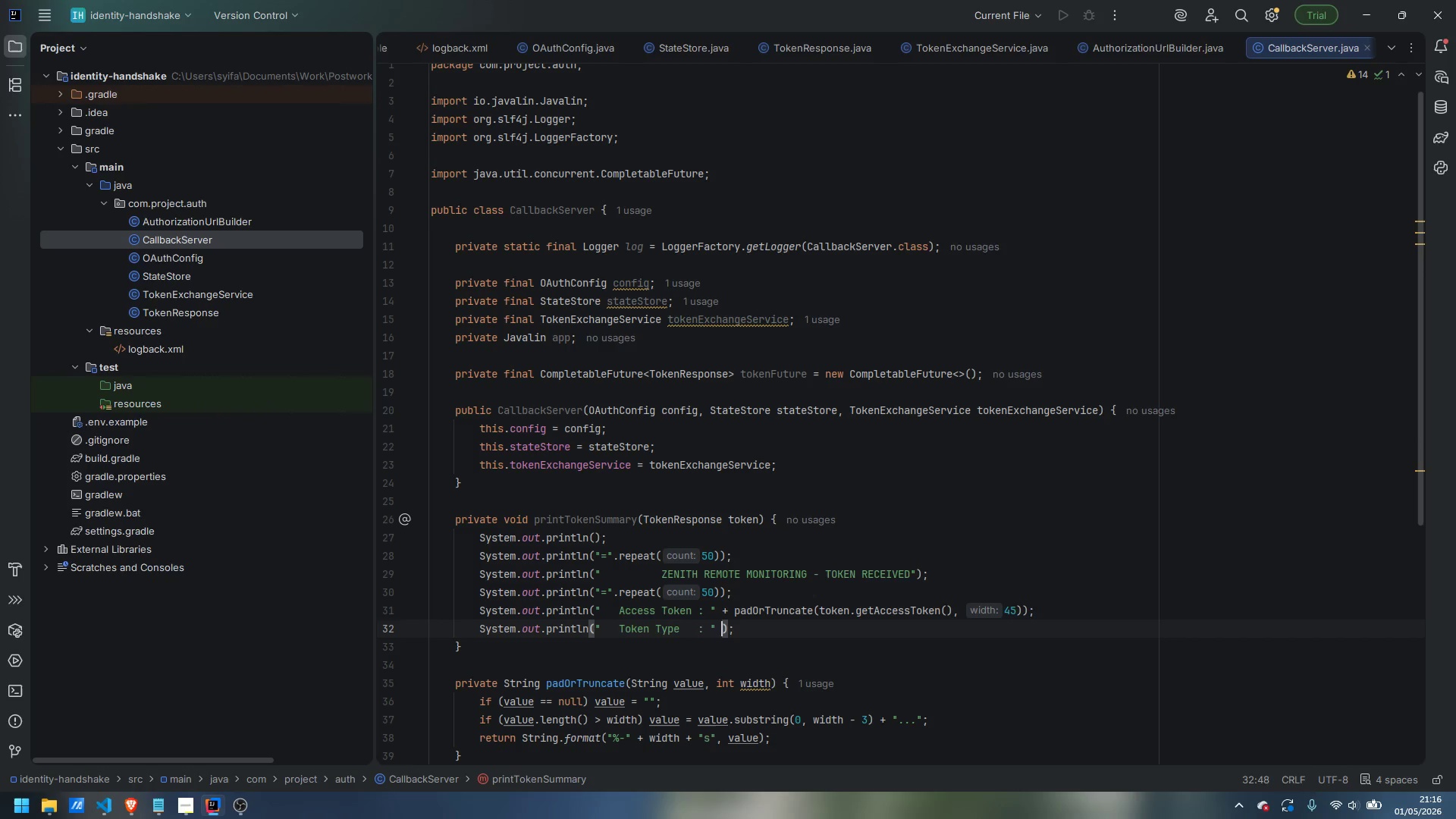 
type( + padOrTruncate(token.getTokenType(), 45)
 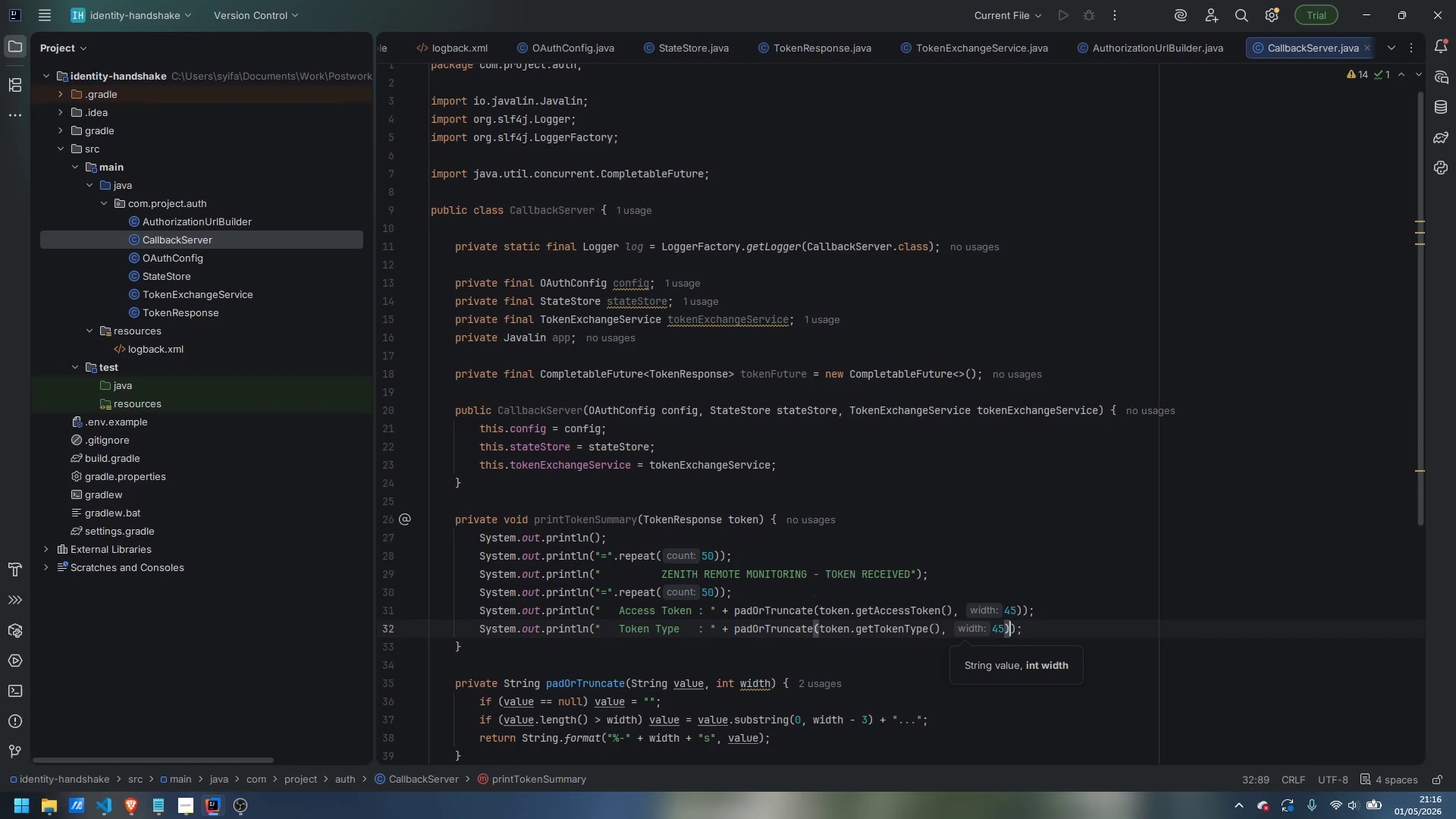 
 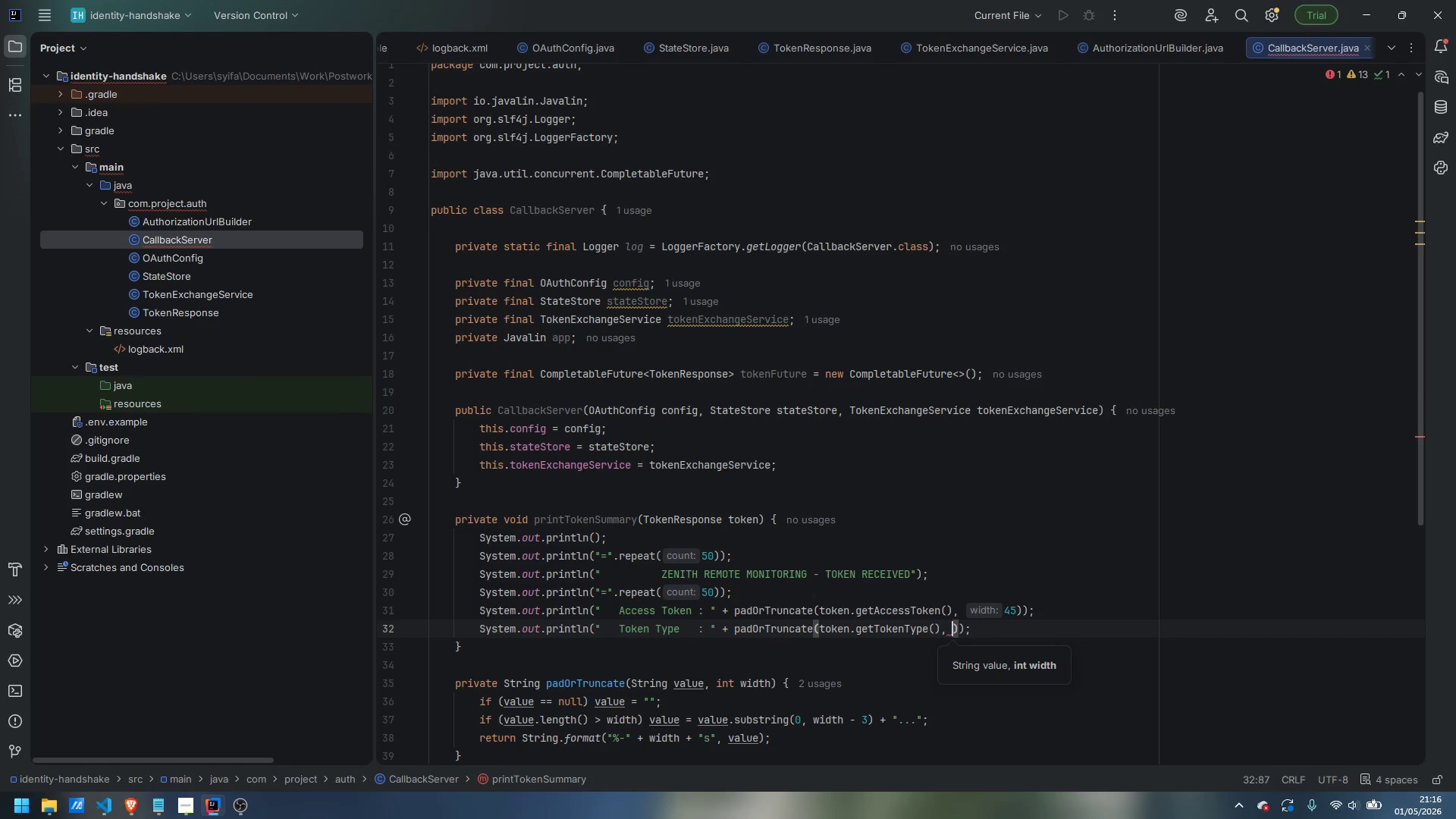 
key(ArrowRight)
 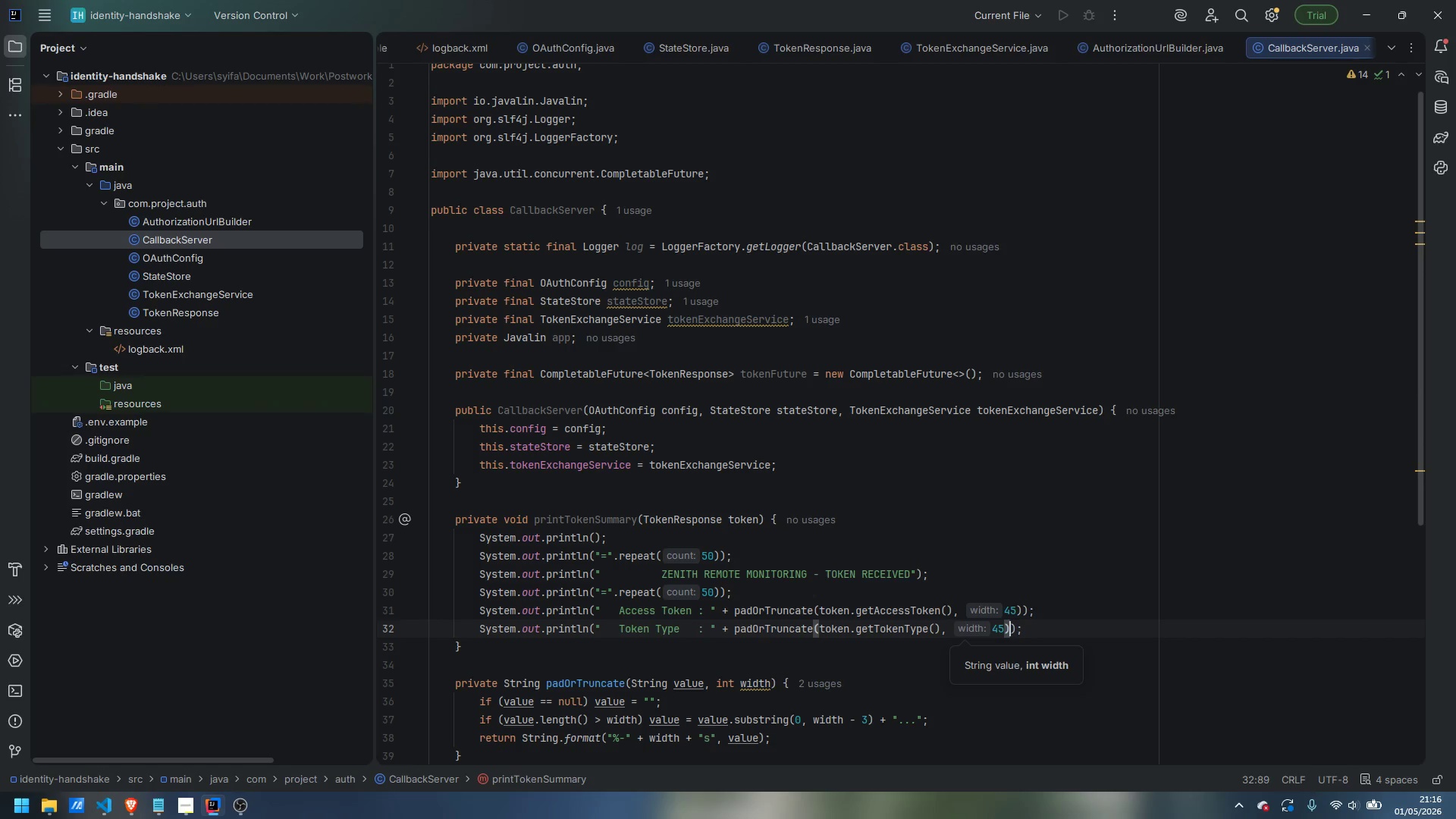 
key(ArrowRight)
 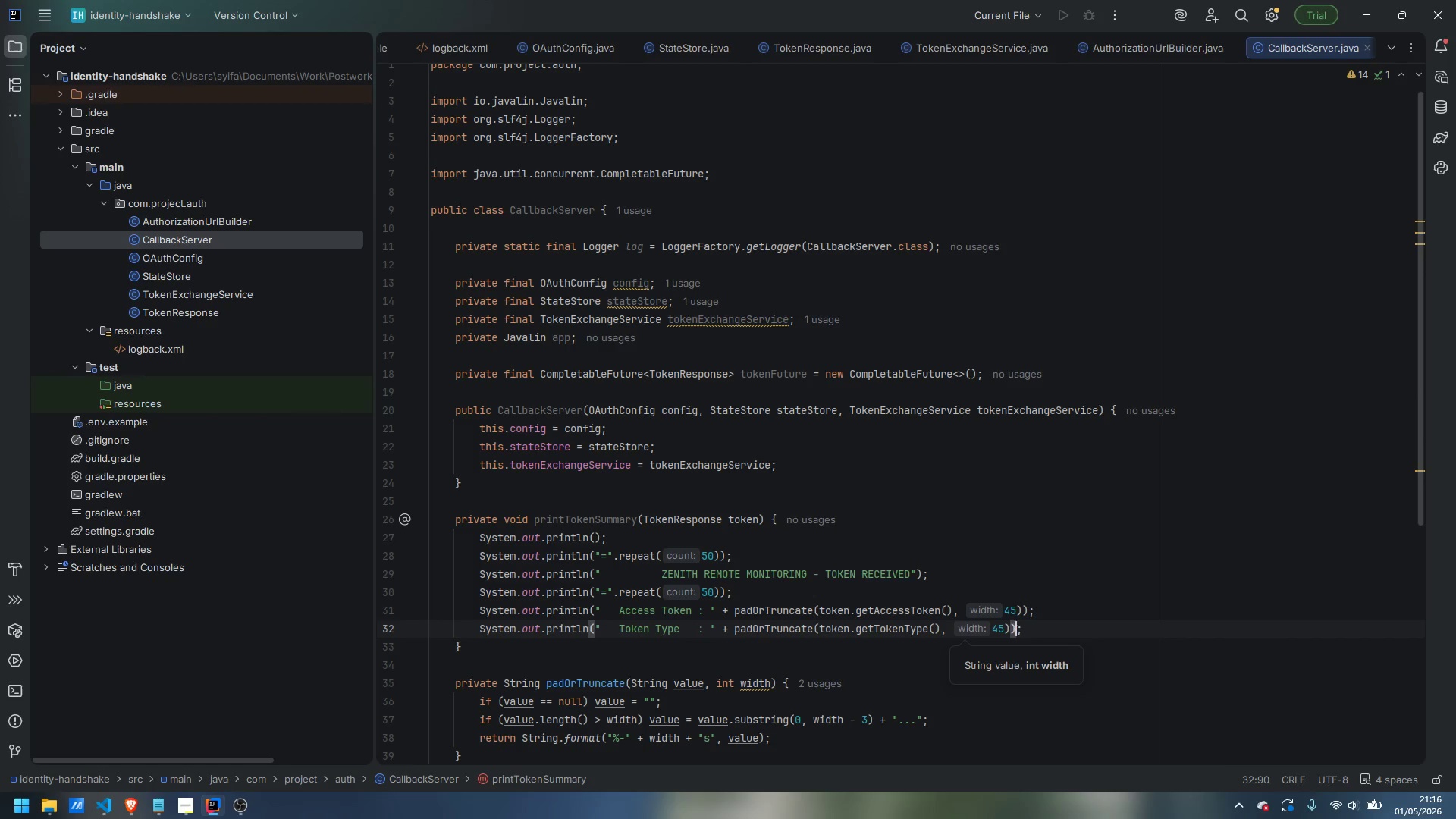 
key(ArrowRight)
 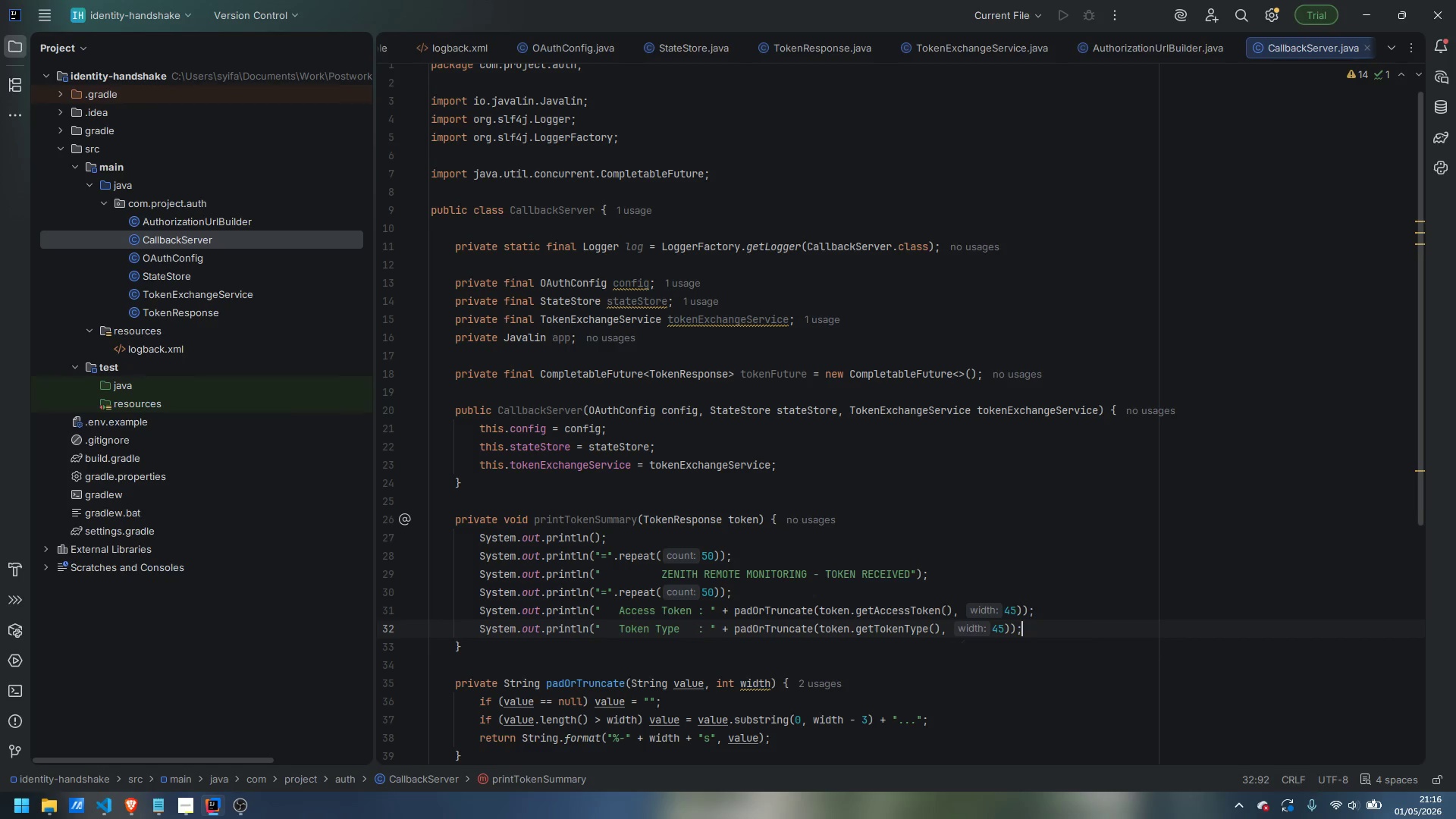 
key(Enter)
 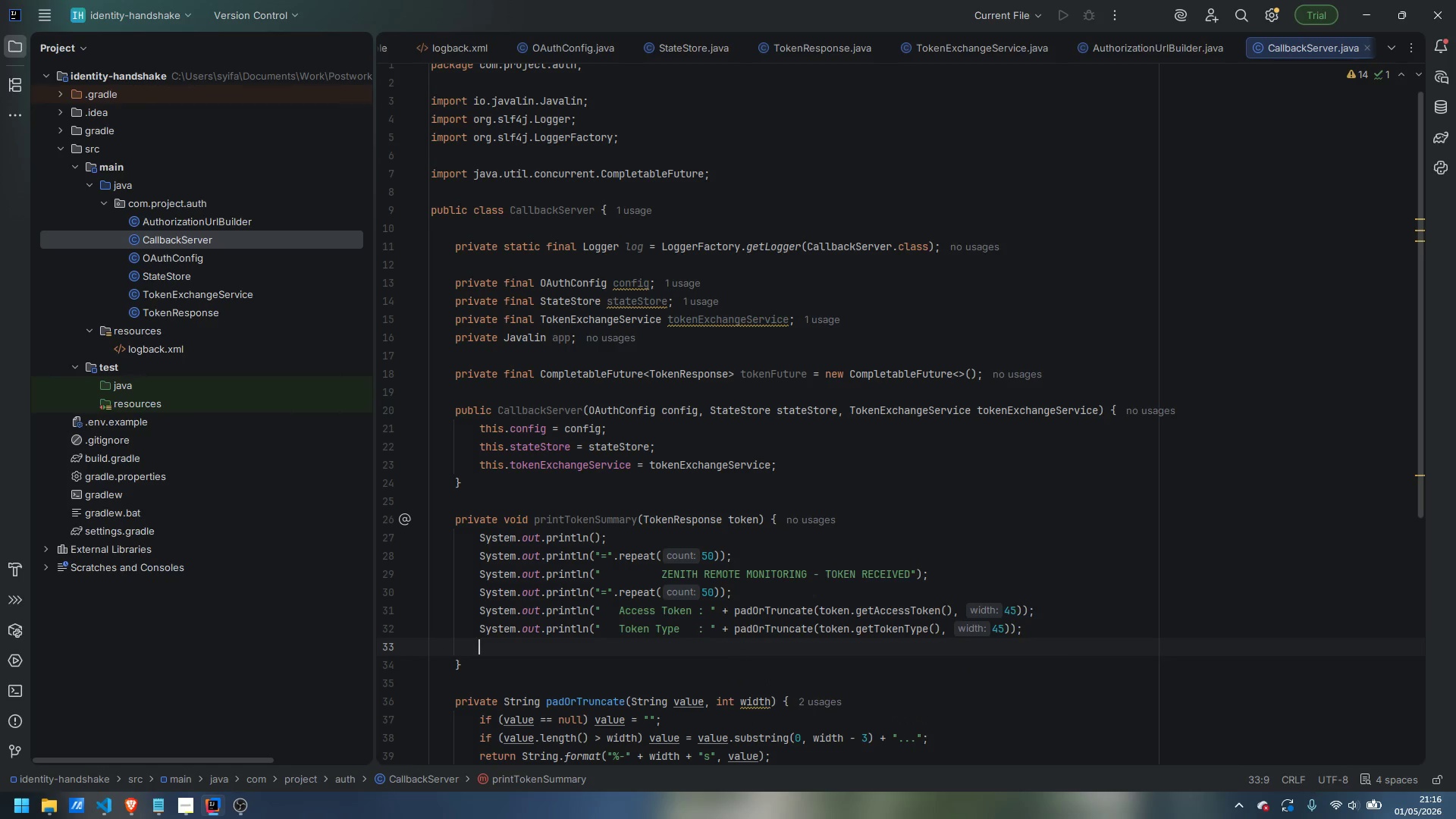 
type(sout)
key(Tab)
type("   SCope)
 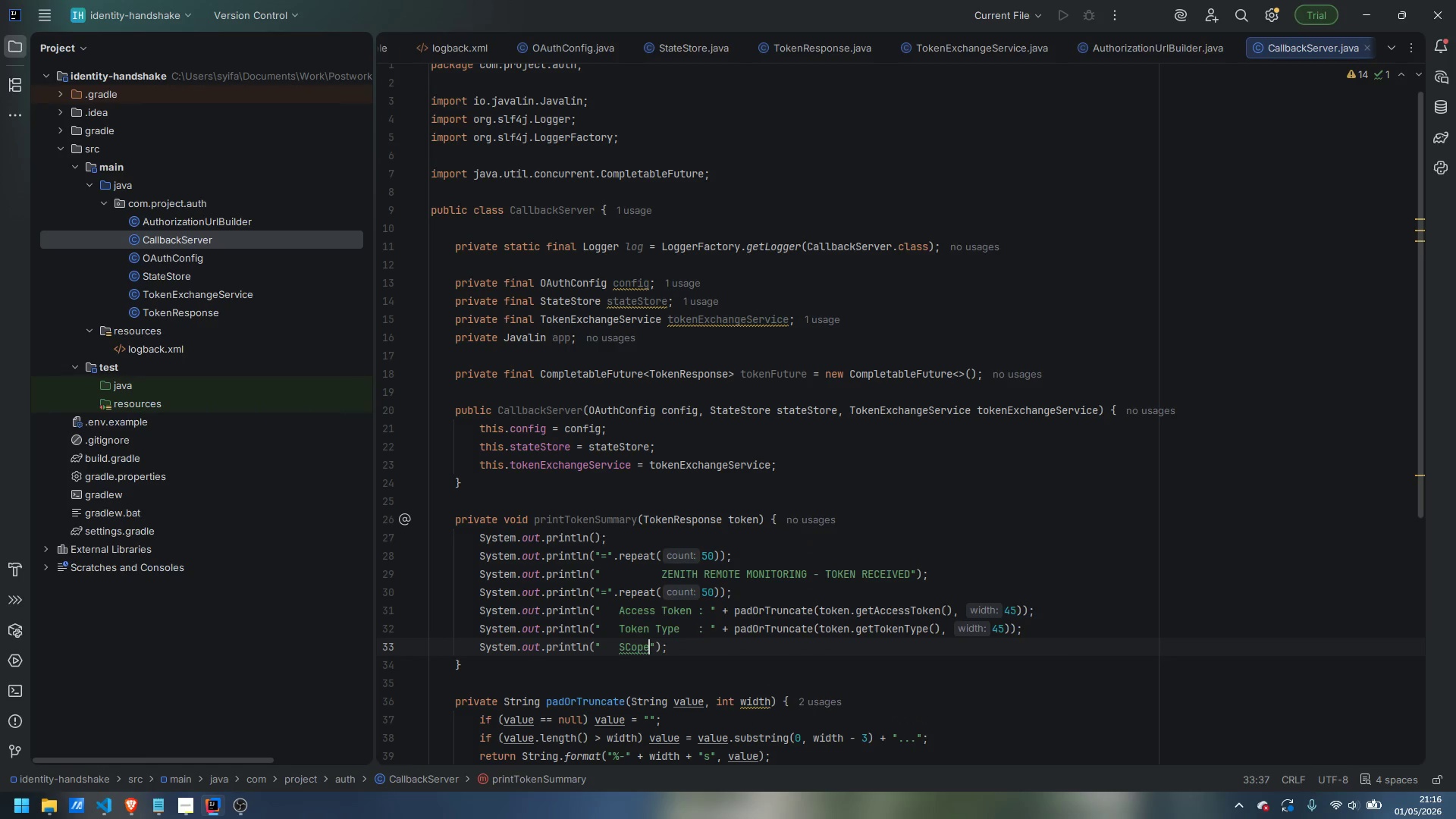 
key(Control+Backspace)
 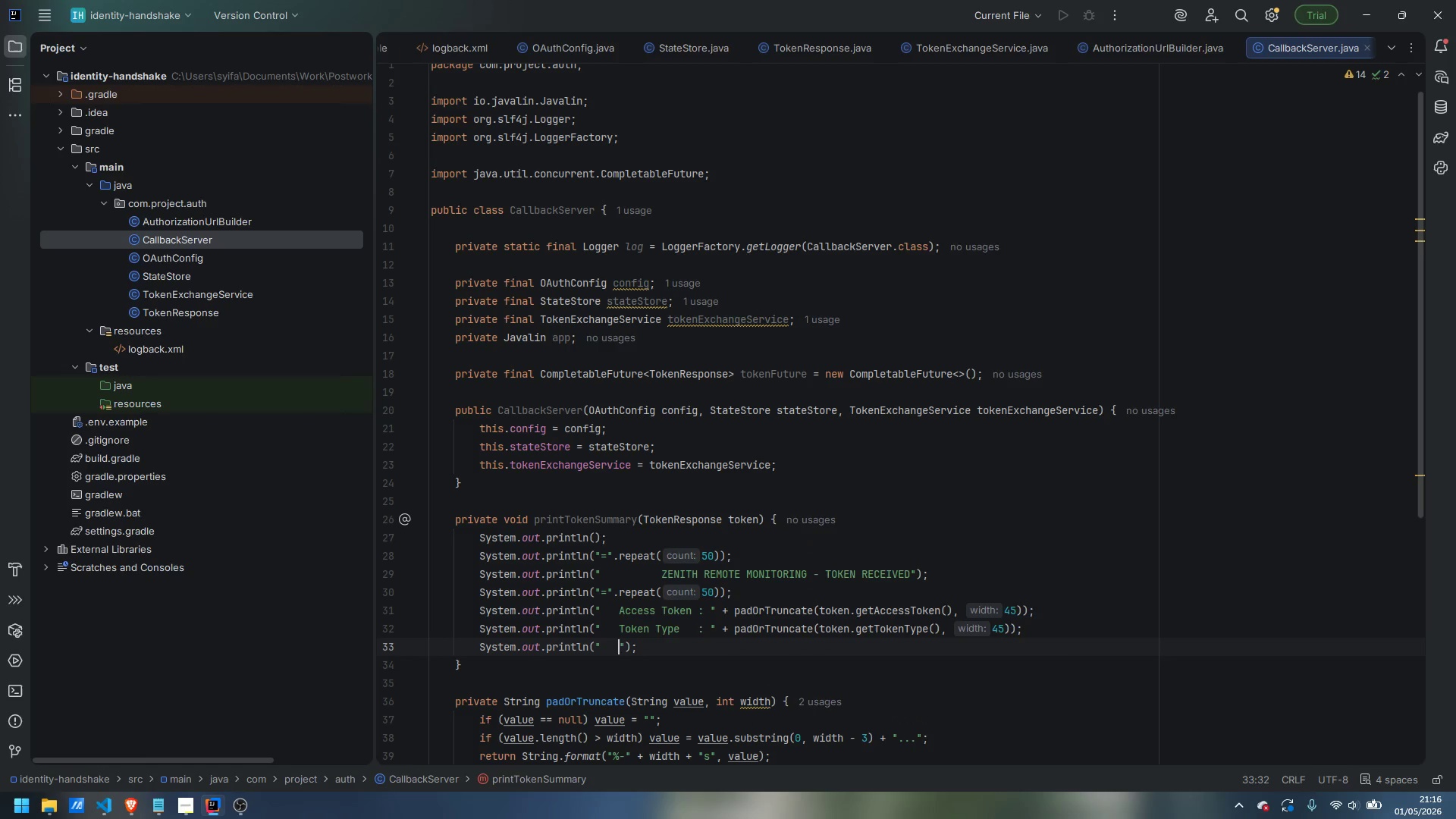 
type(Scope        : )
 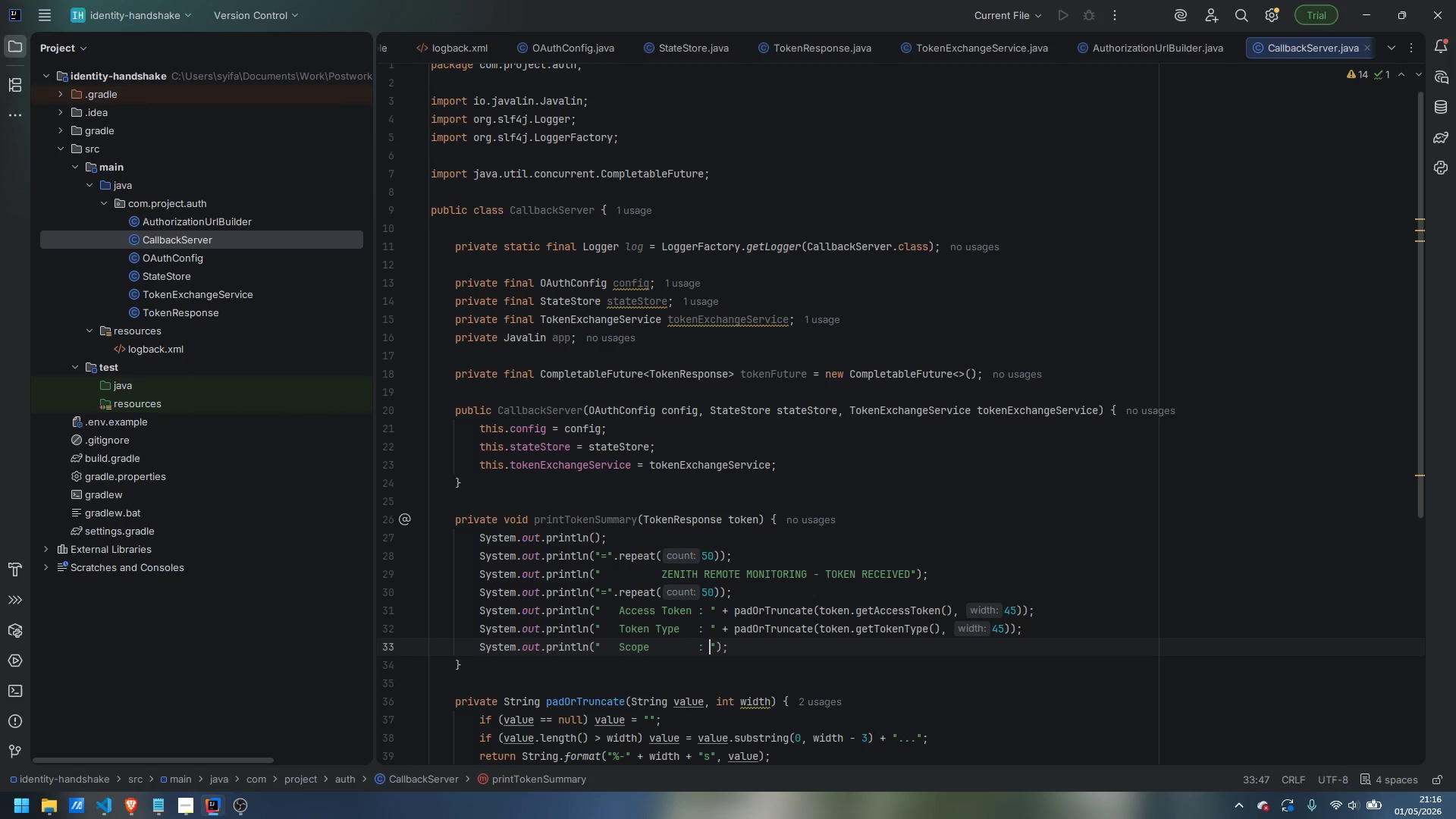 
 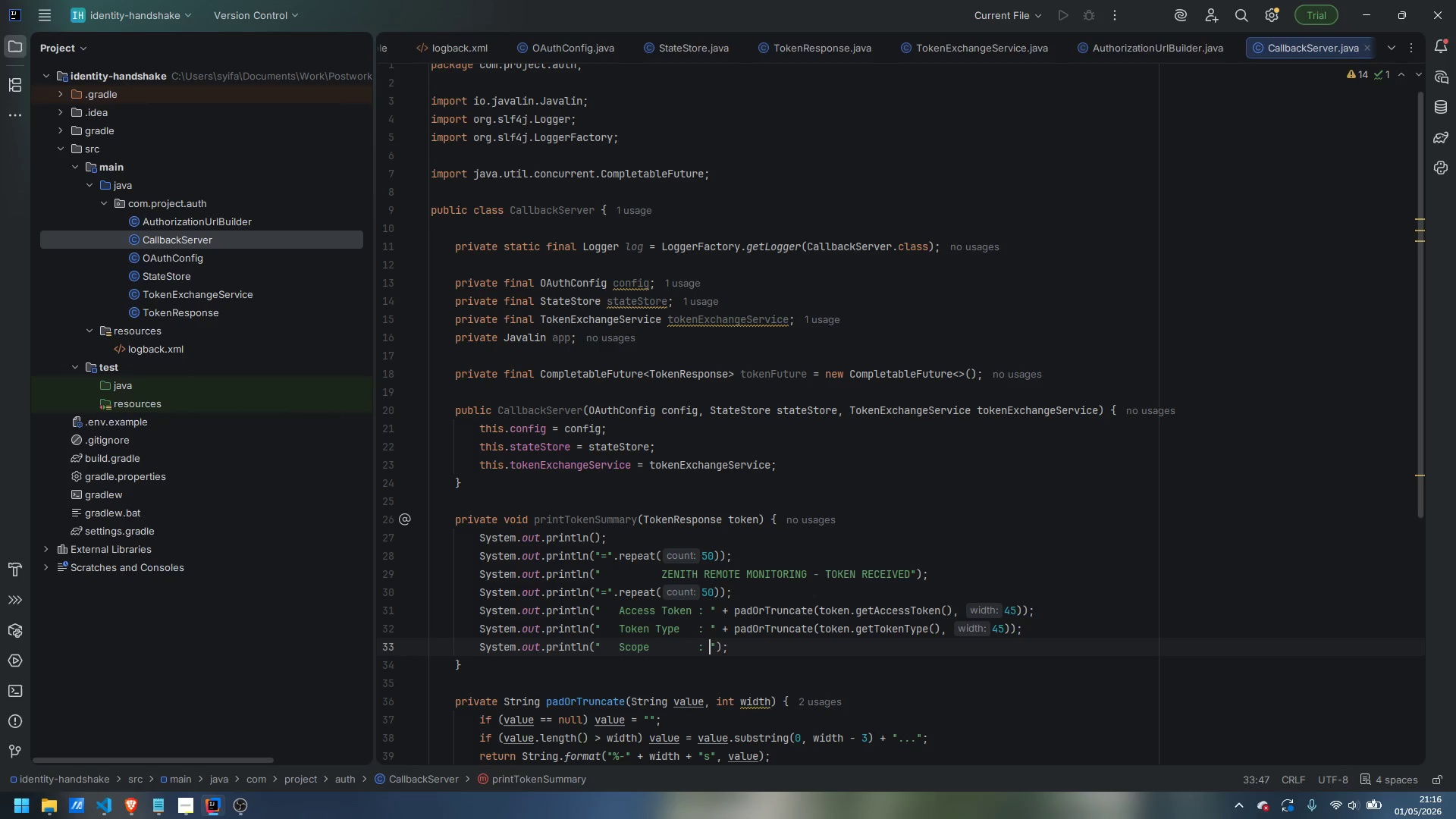 
hold_key(key=ShiftLeft, duration=0.59)
 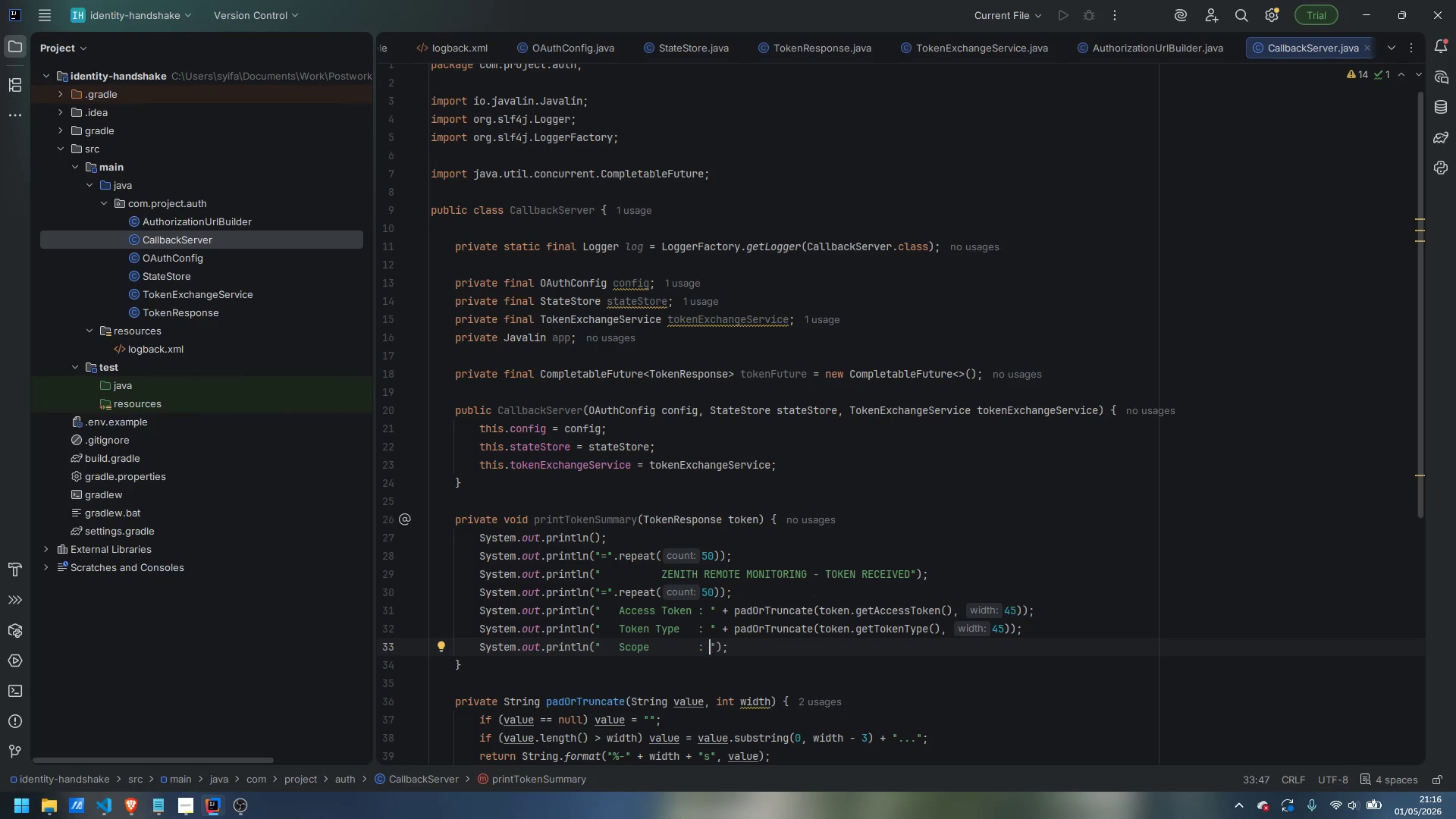 
key(ArrowRight)
 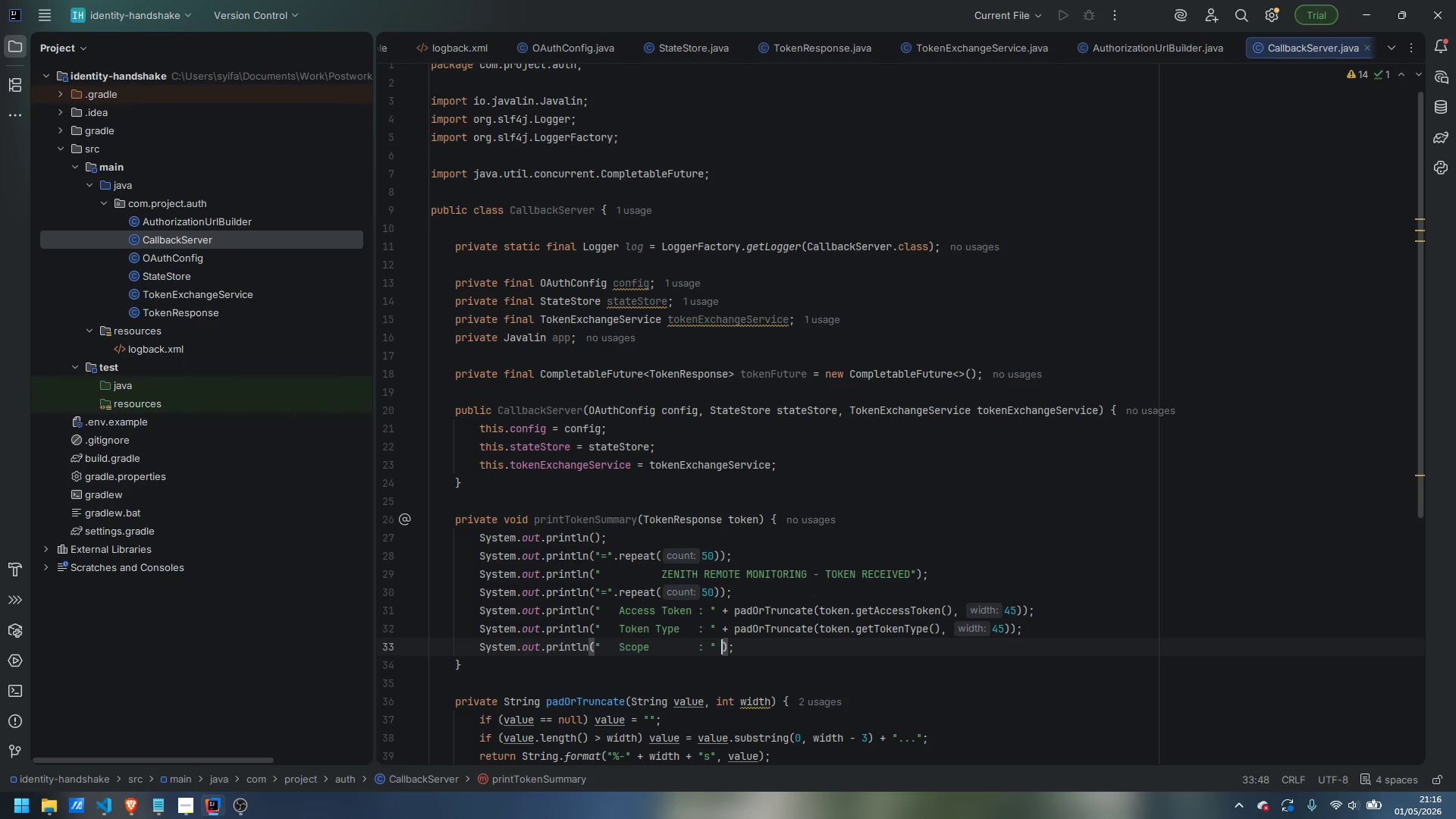 
type( + padOrTrucate)
 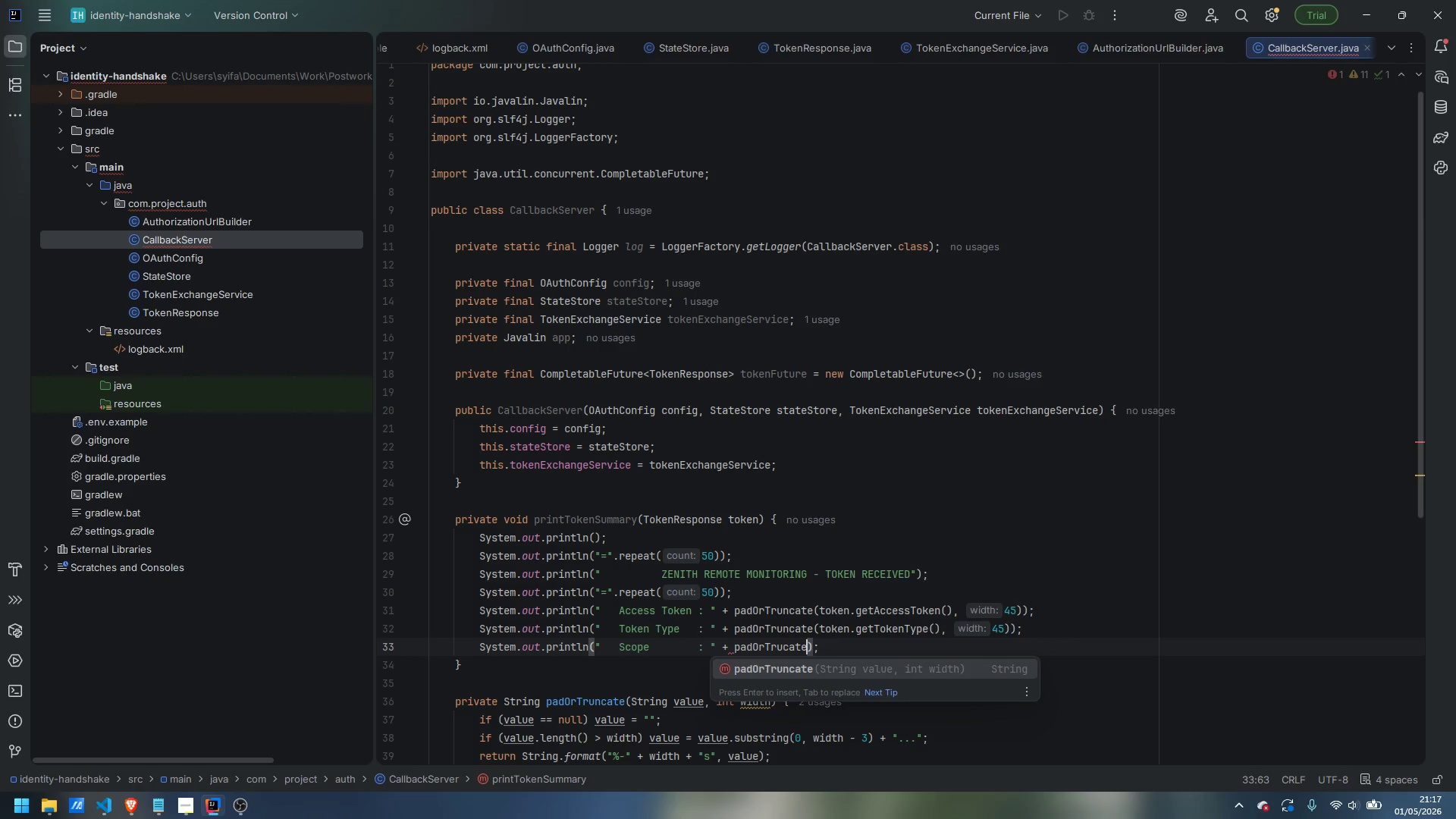 
 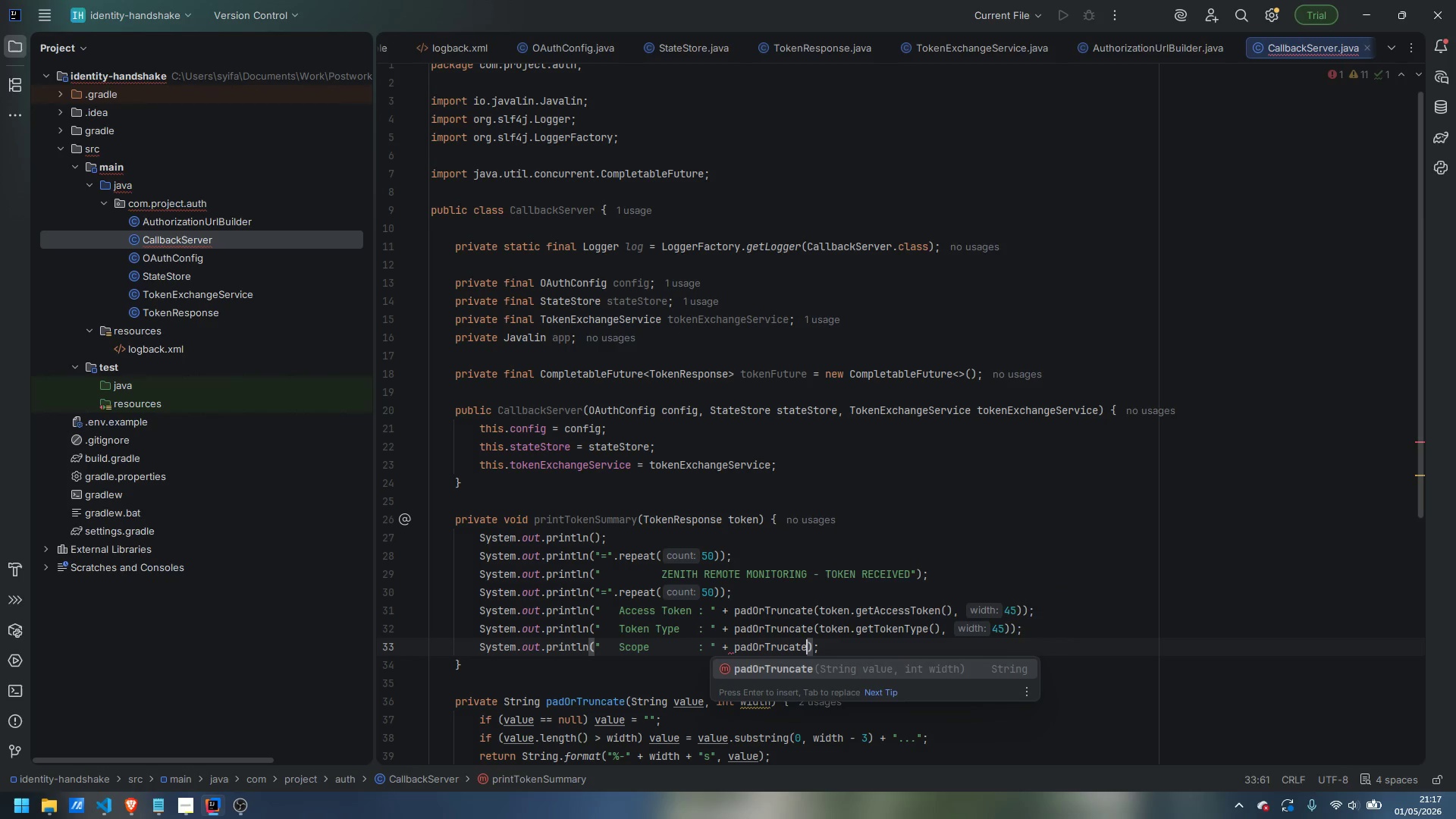 
hold_key(key=ShiftLeft, duration=0.8)
 